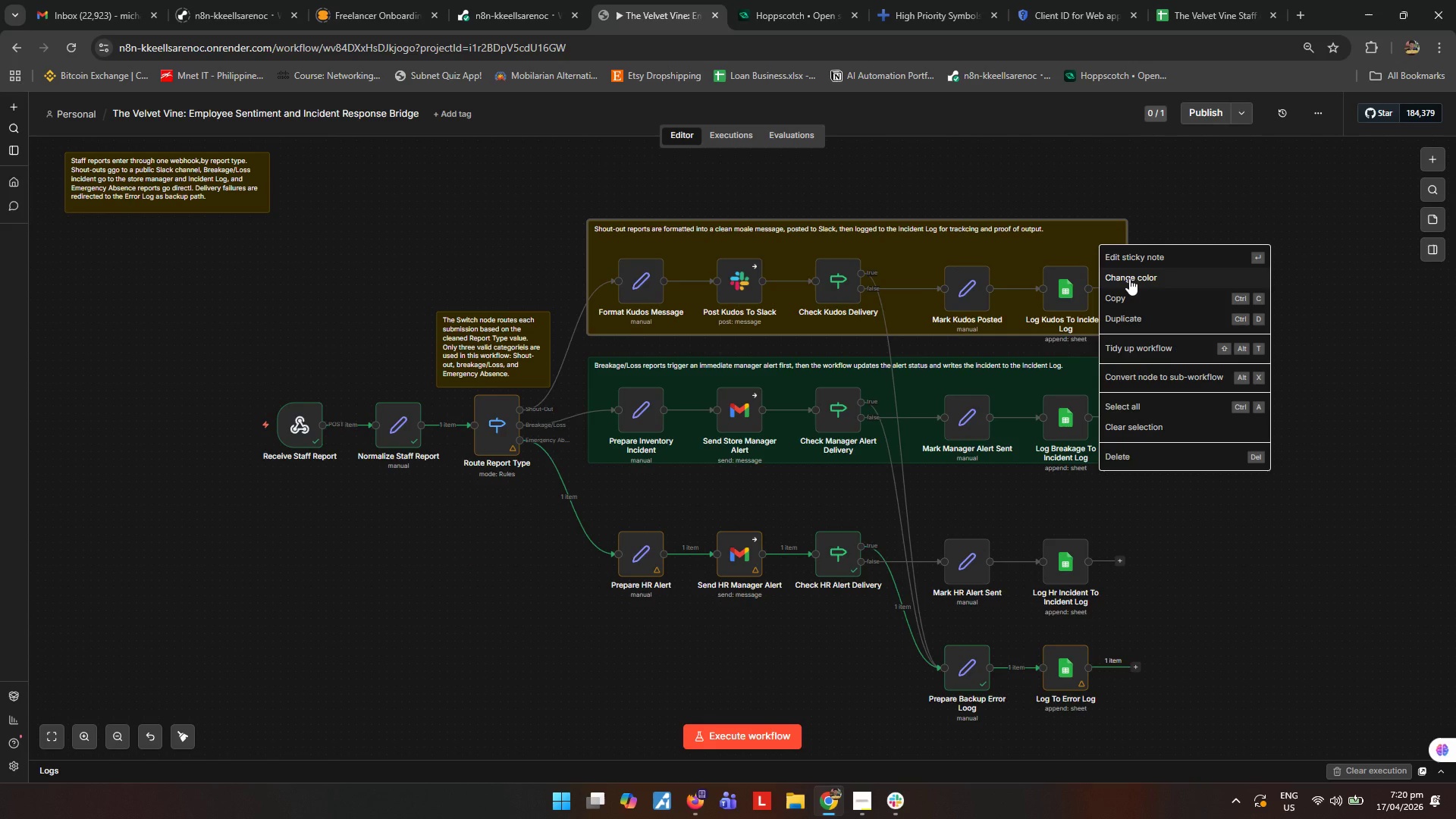 
left_click([1129, 278])
 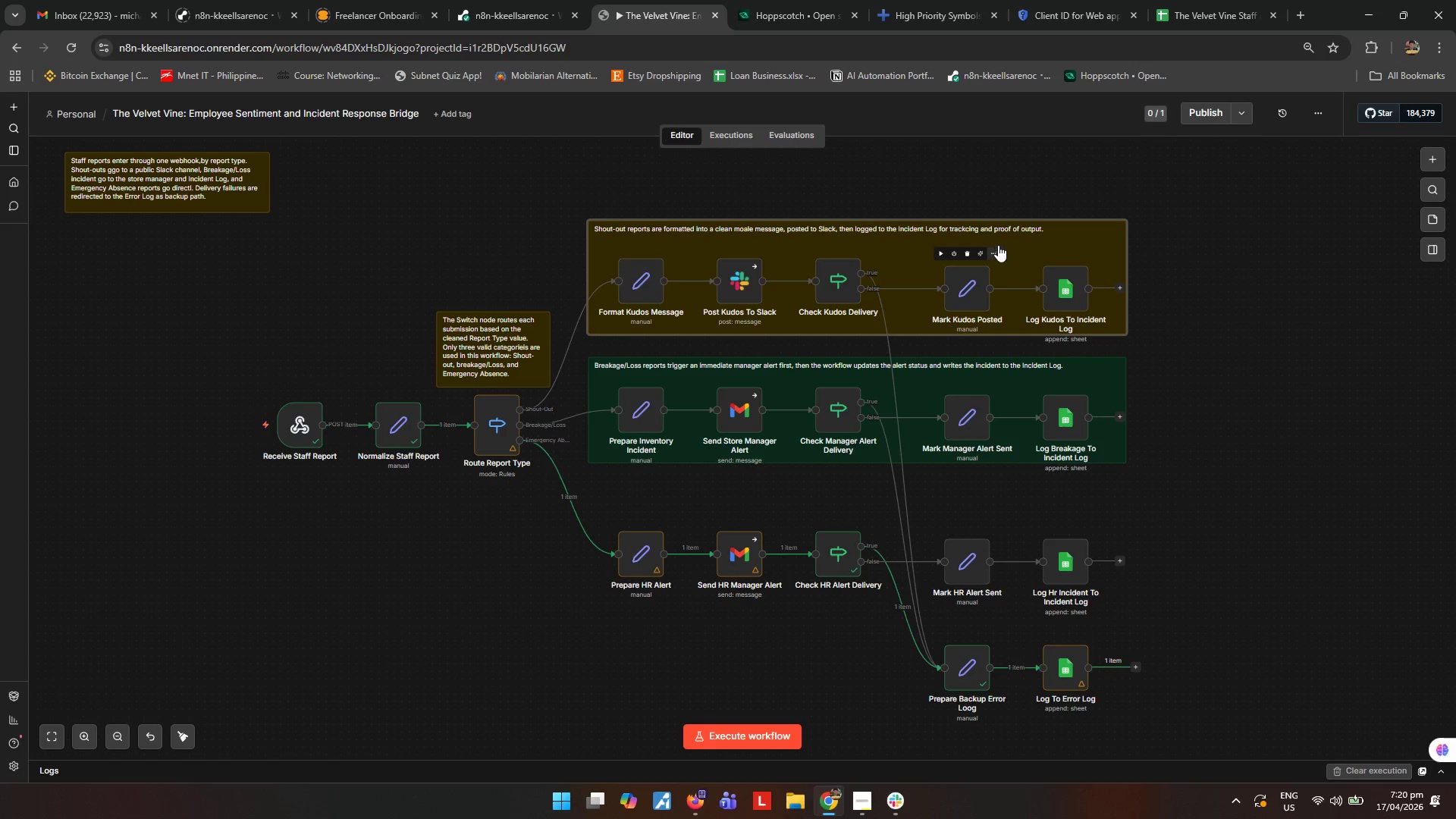 
right_click([1088, 228])
 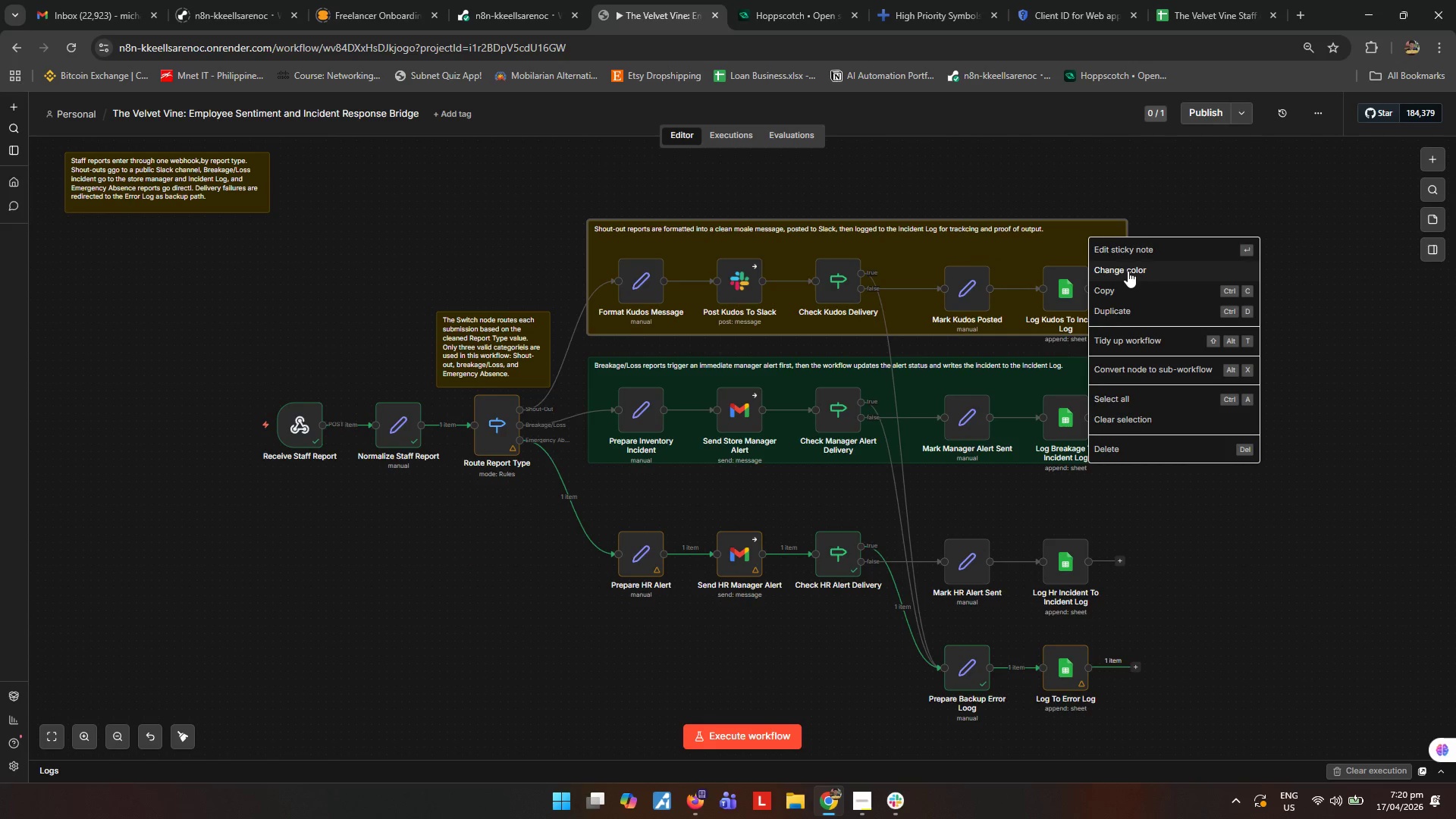 
left_click([1128, 271])
 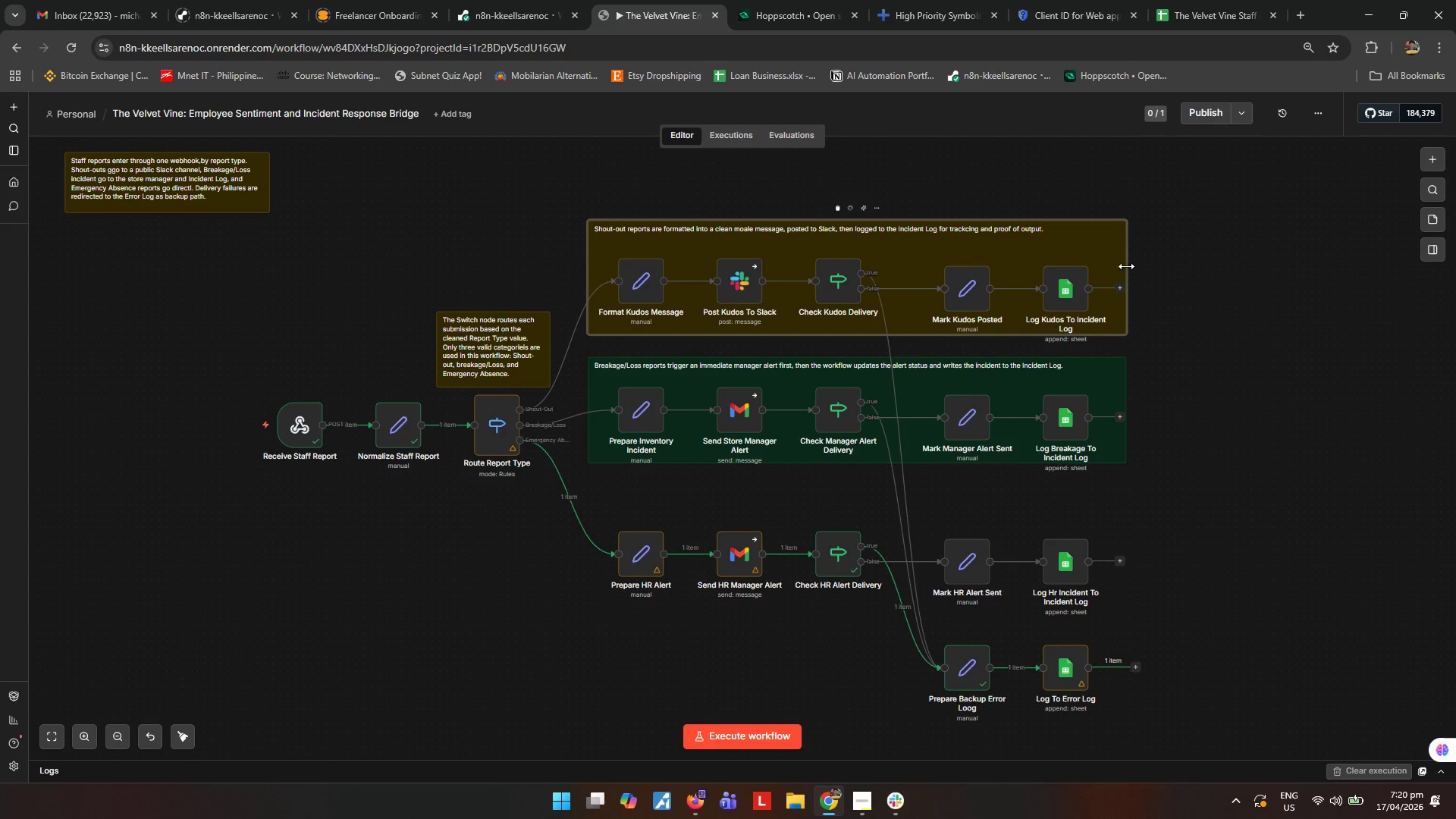 
scroll: coordinate [1244, 485], scroll_direction: down, amount: 1.0
 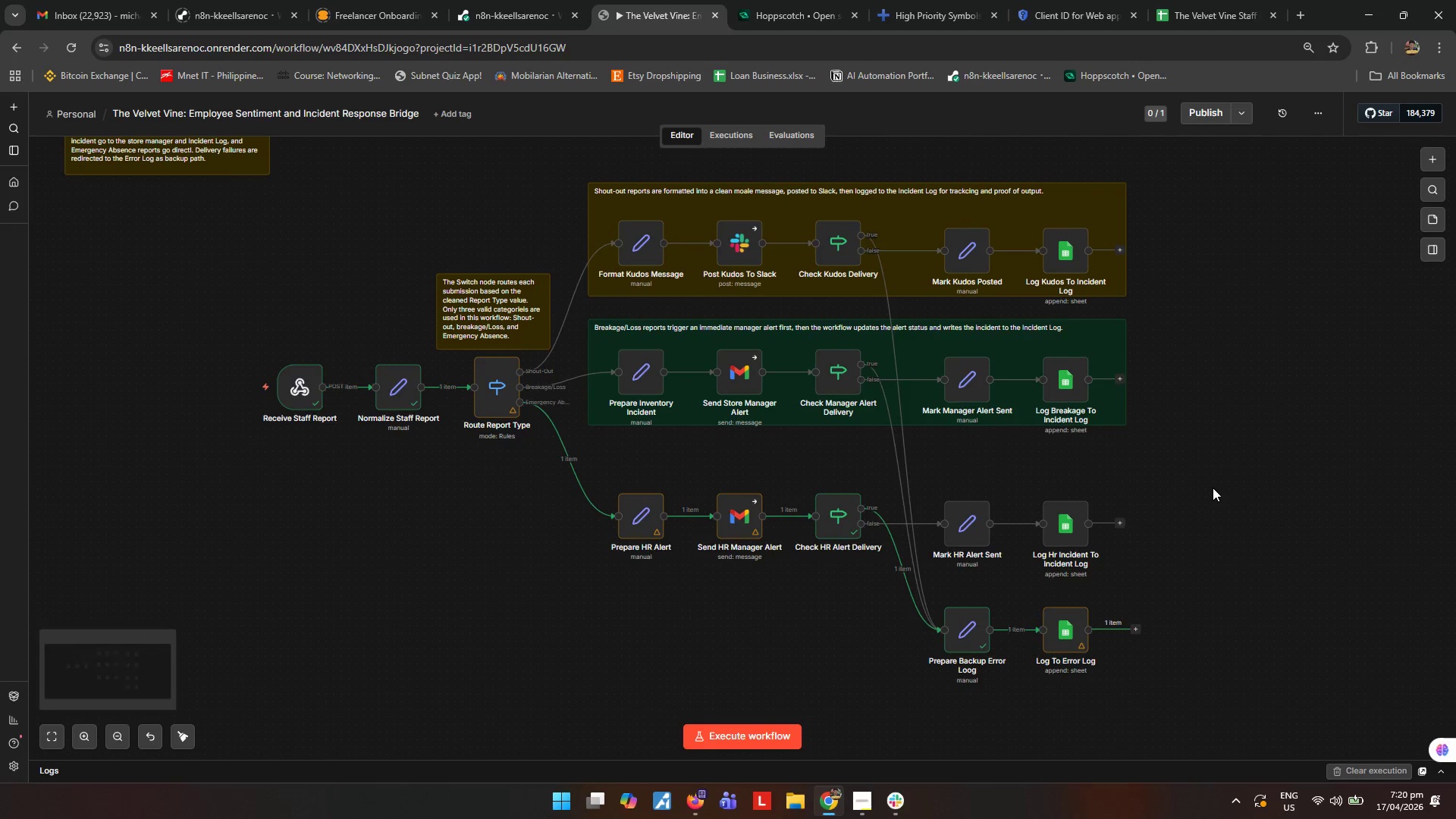 
left_click_drag(start_coordinate=[1232, 490], to_coordinate=[851, 656])
 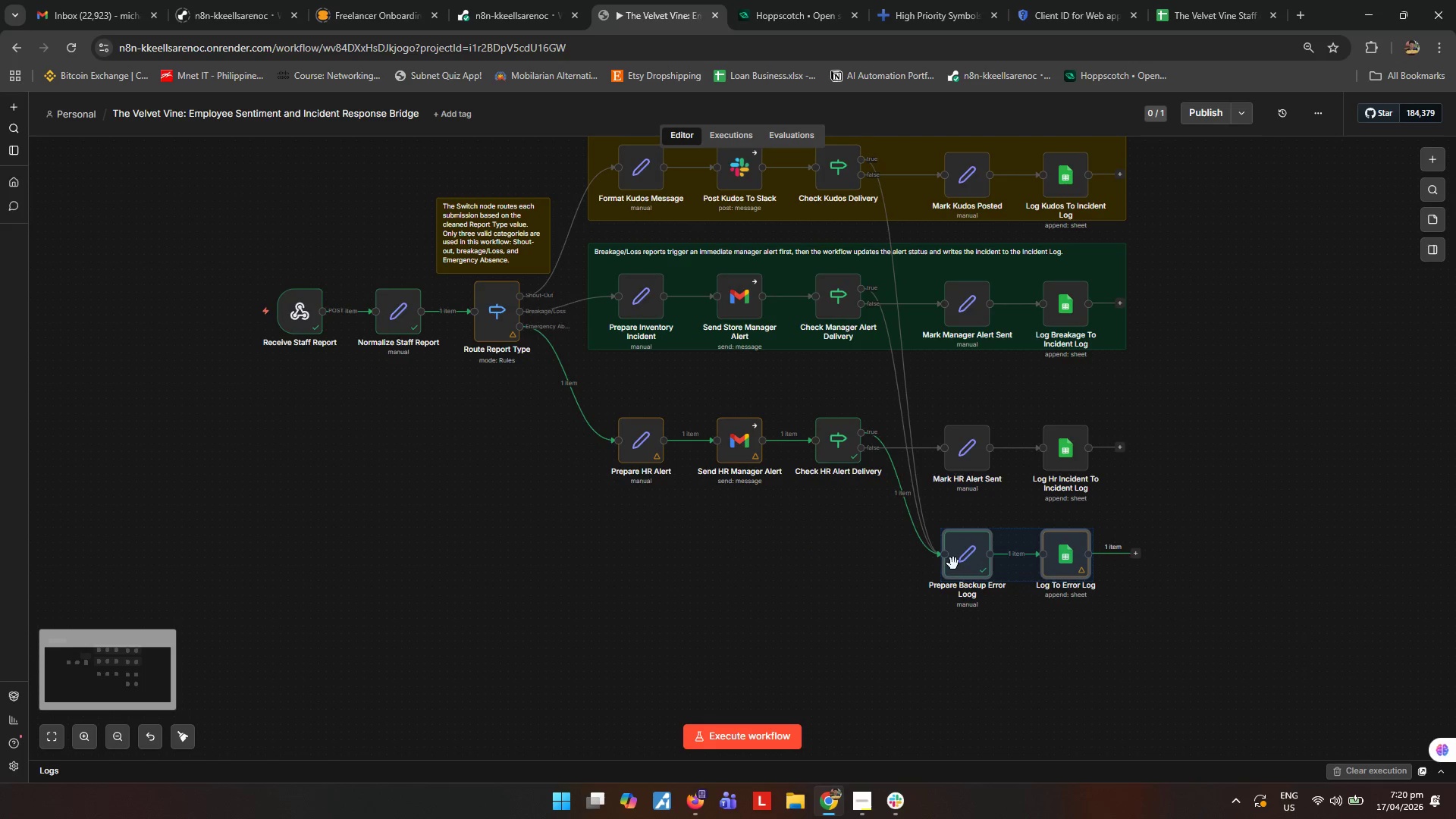 
scroll: coordinate [1190, 573], scroll_direction: down, amount: 2.0
 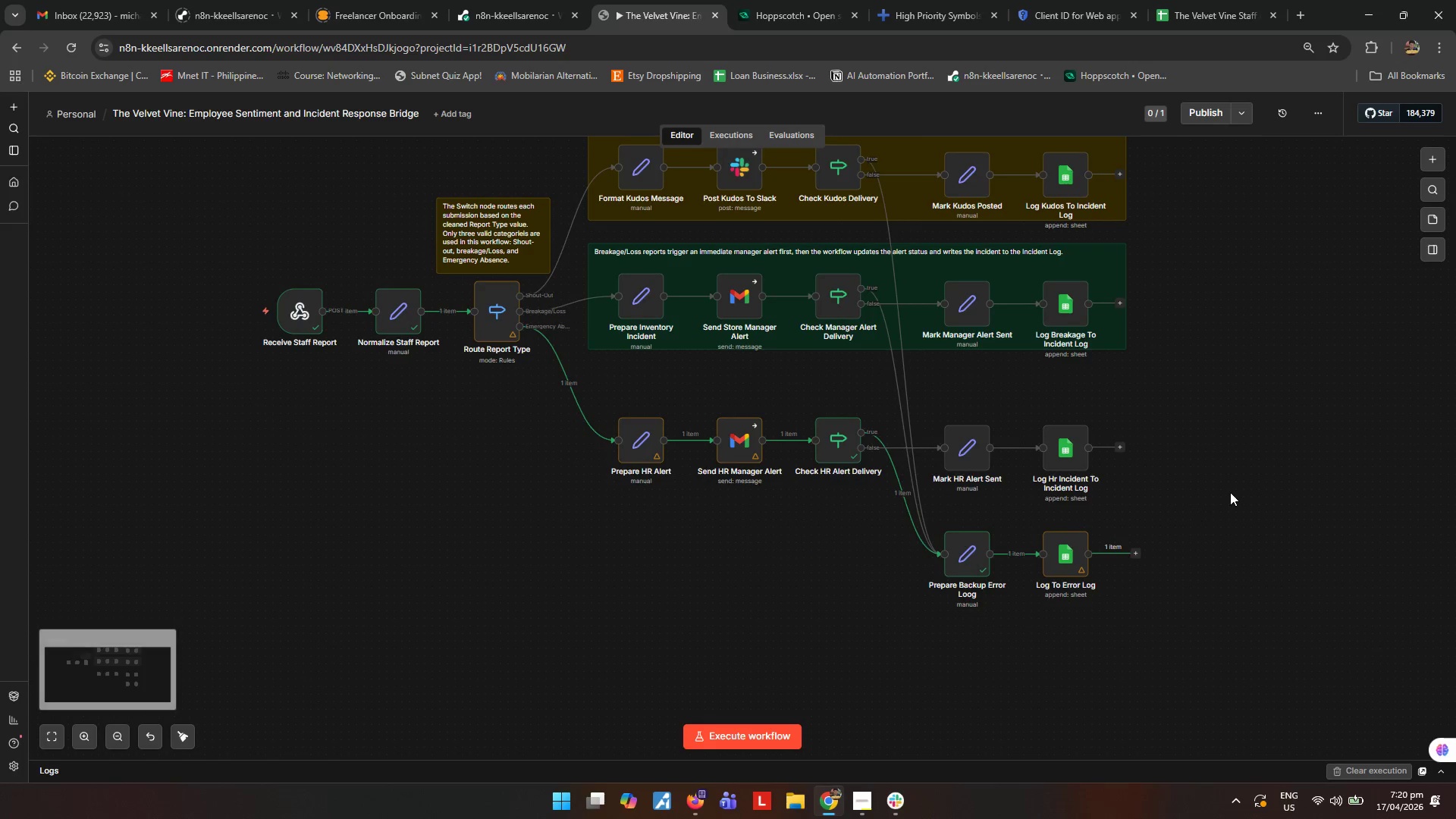 
left_click_drag(start_coordinate=[954, 563], to_coordinate=[953, 603])
 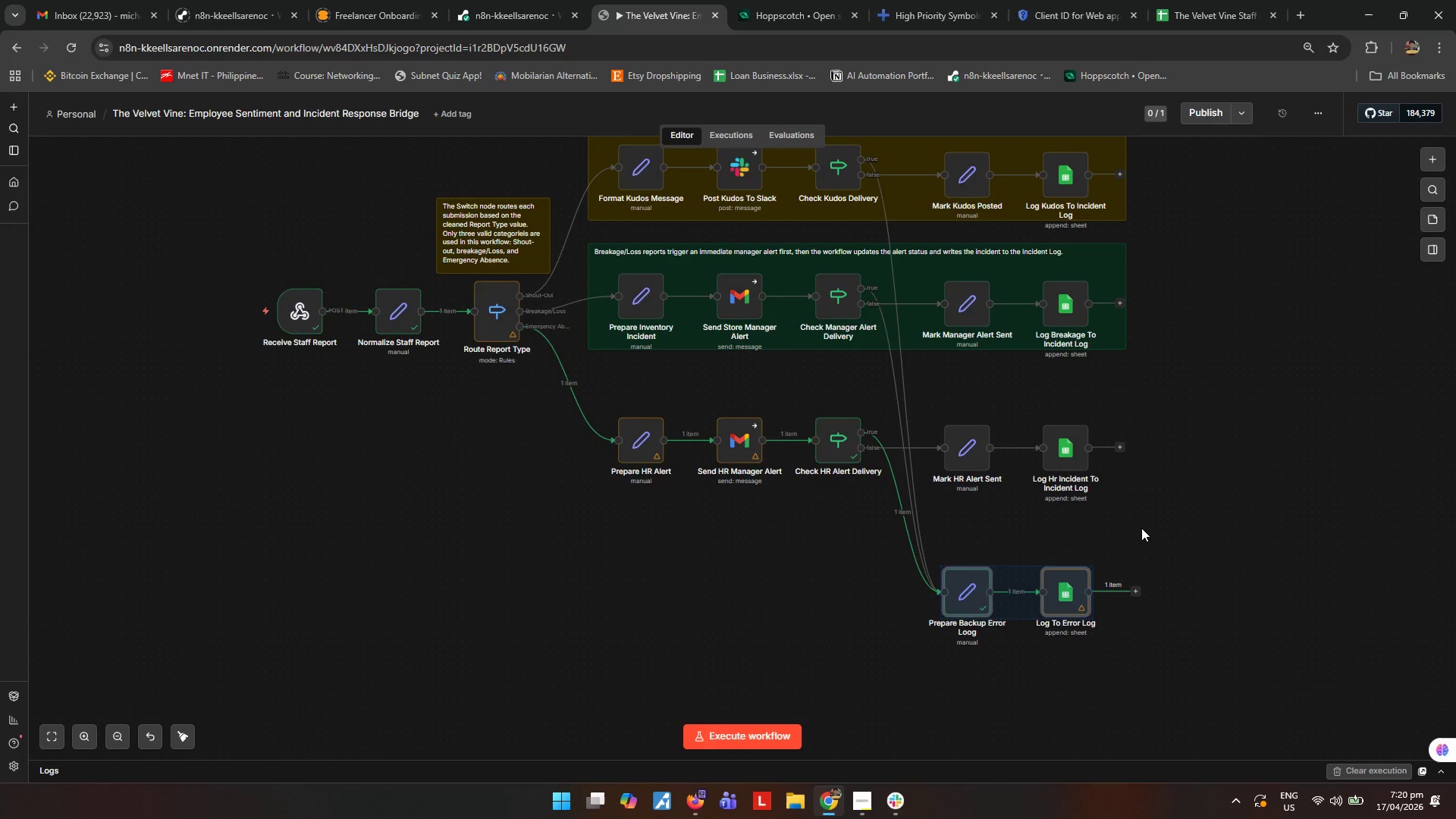 
left_click([1239, 490])
 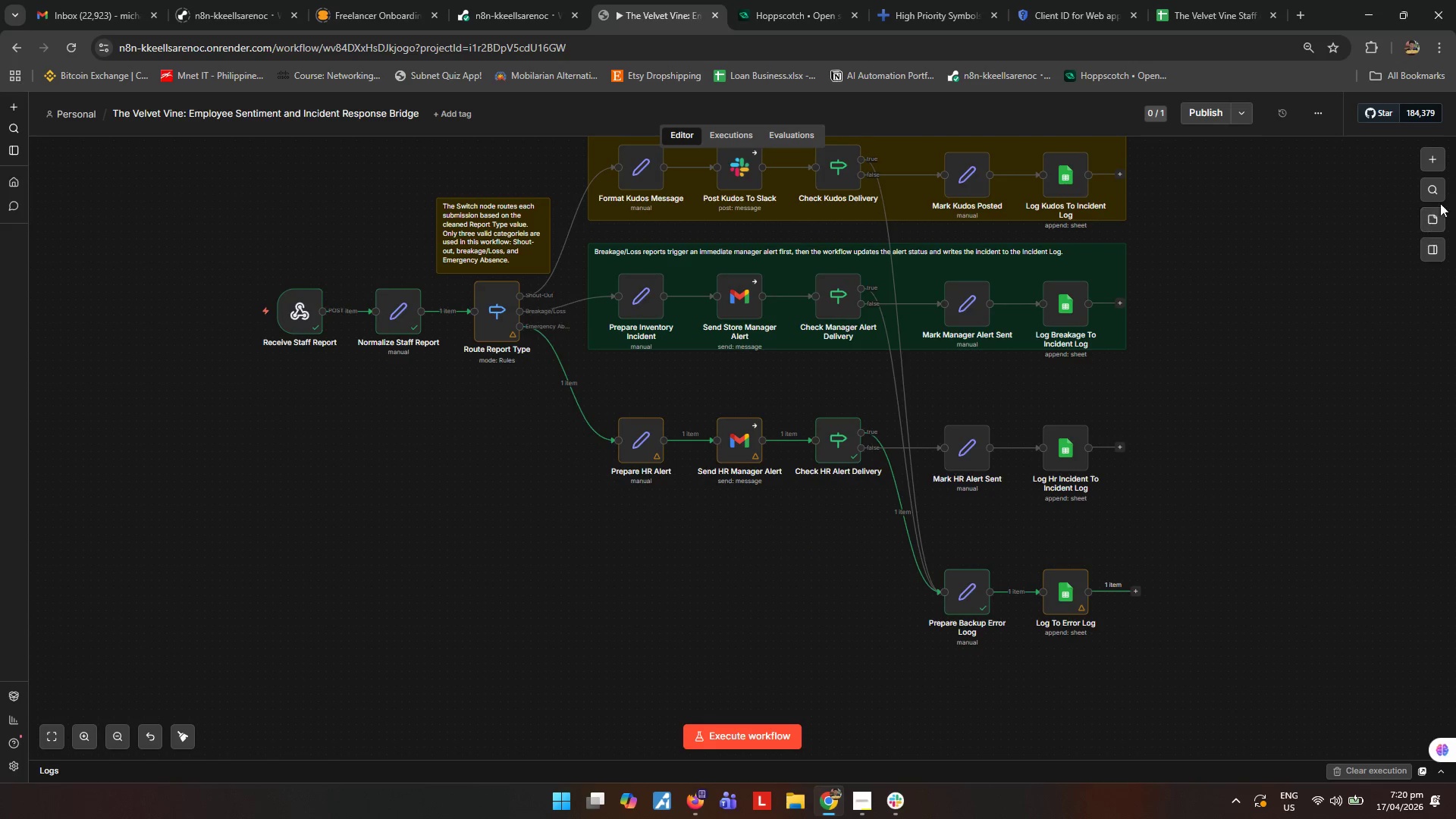 
left_click([1431, 219])
 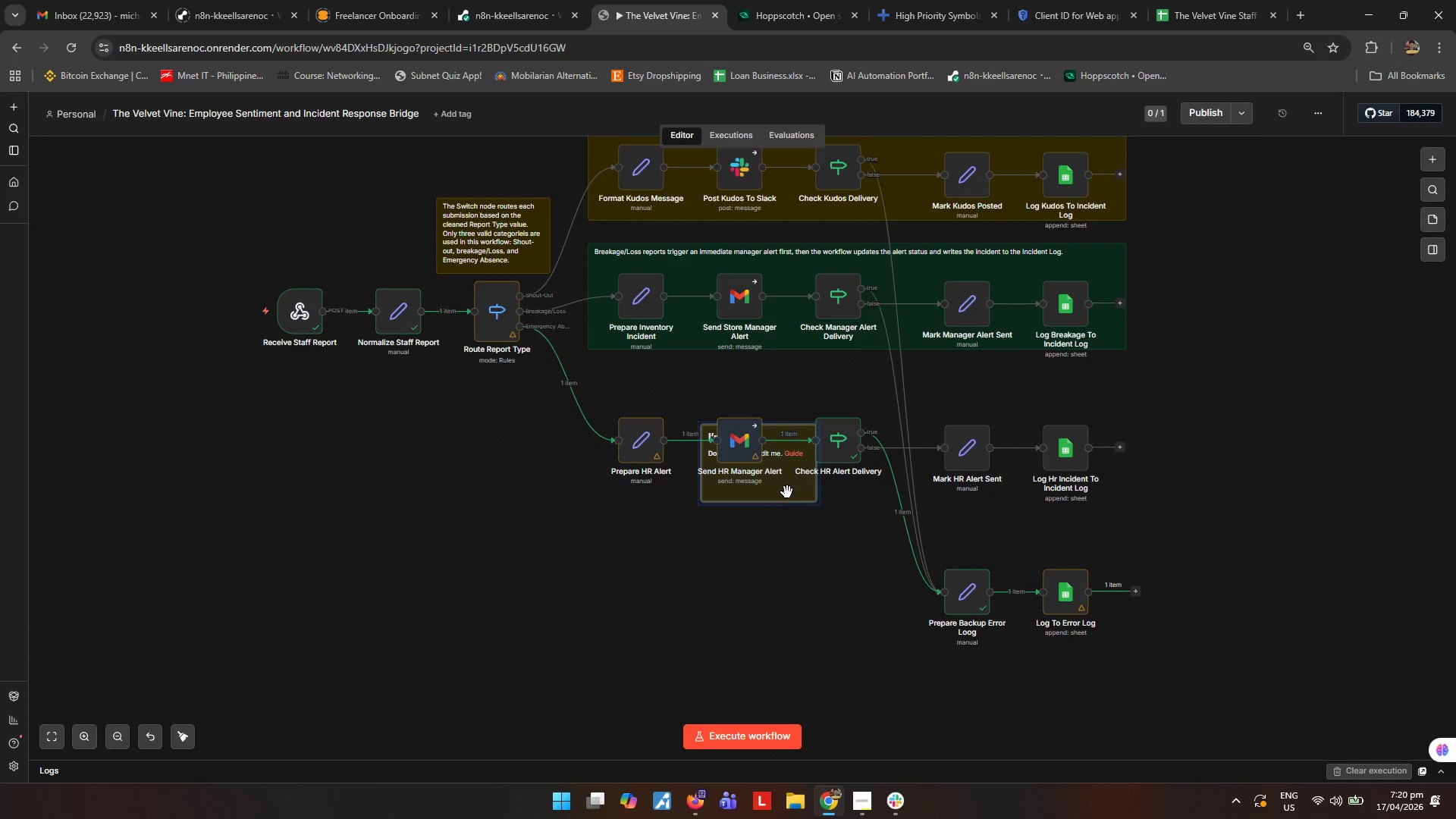 
left_click_drag(start_coordinate=[783, 494], to_coordinate=[670, 472])
 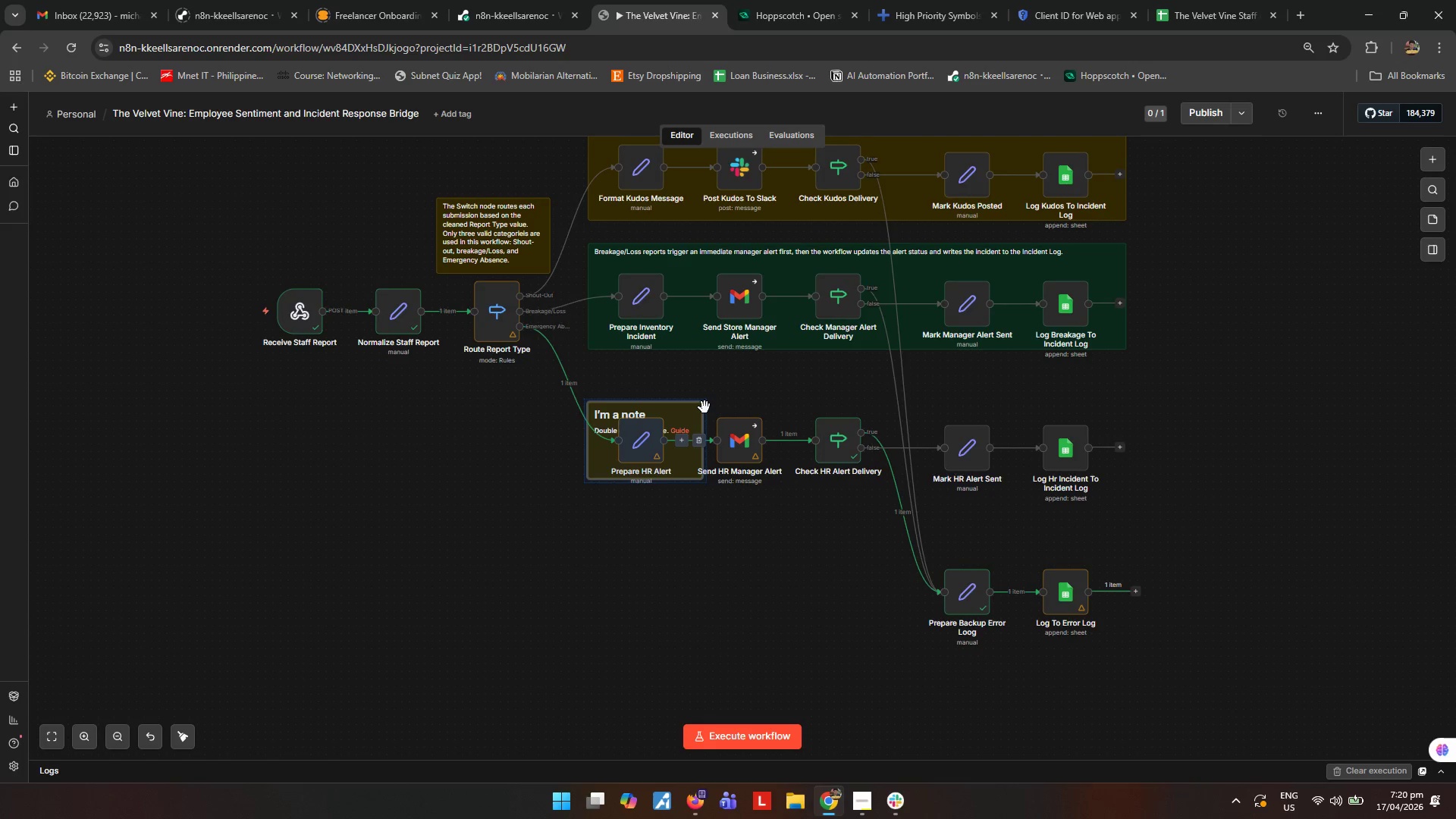 
left_click([685, 380])
 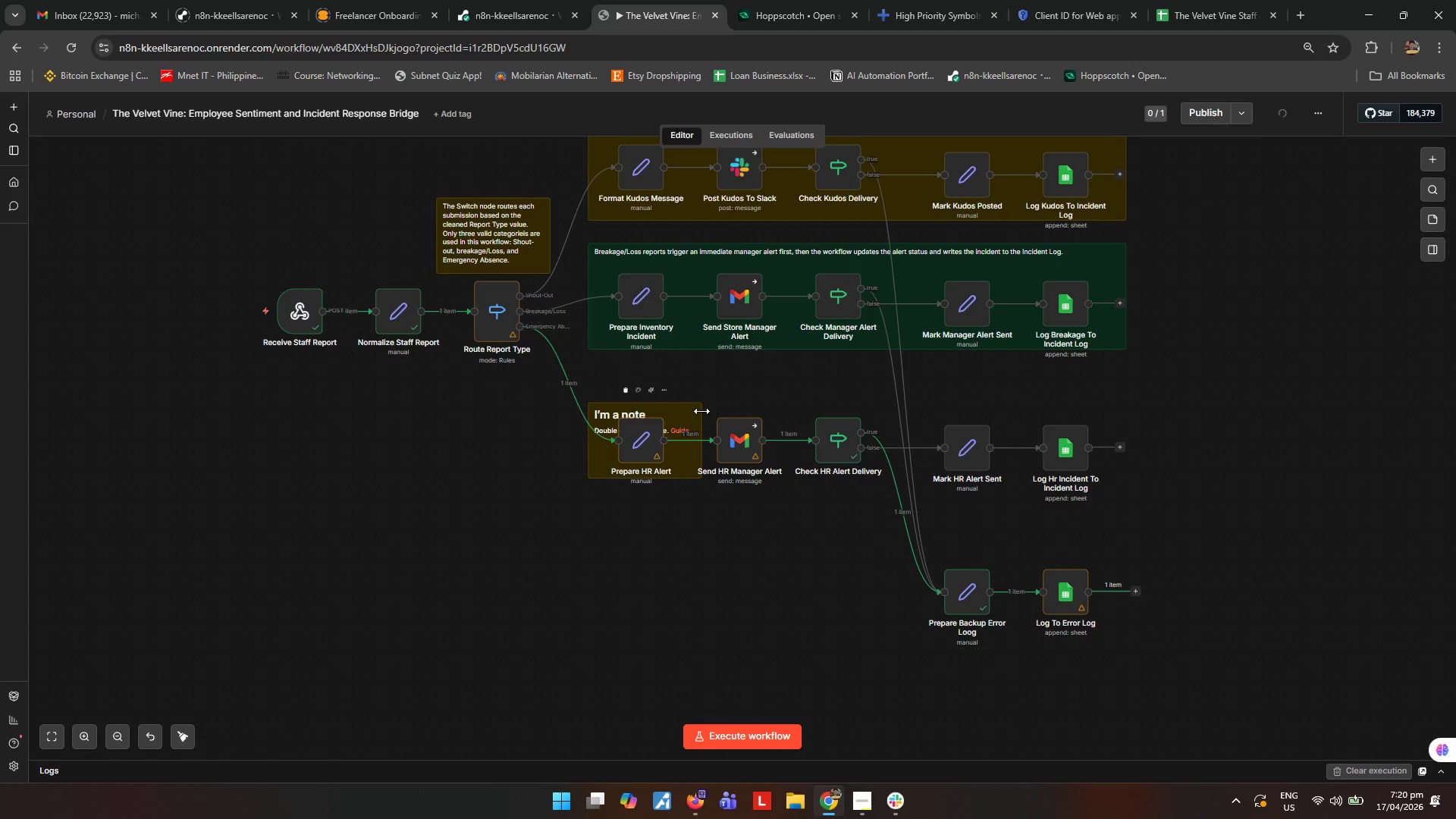 
left_click_drag(start_coordinate=[701, 411], to_coordinate=[1127, 432])
 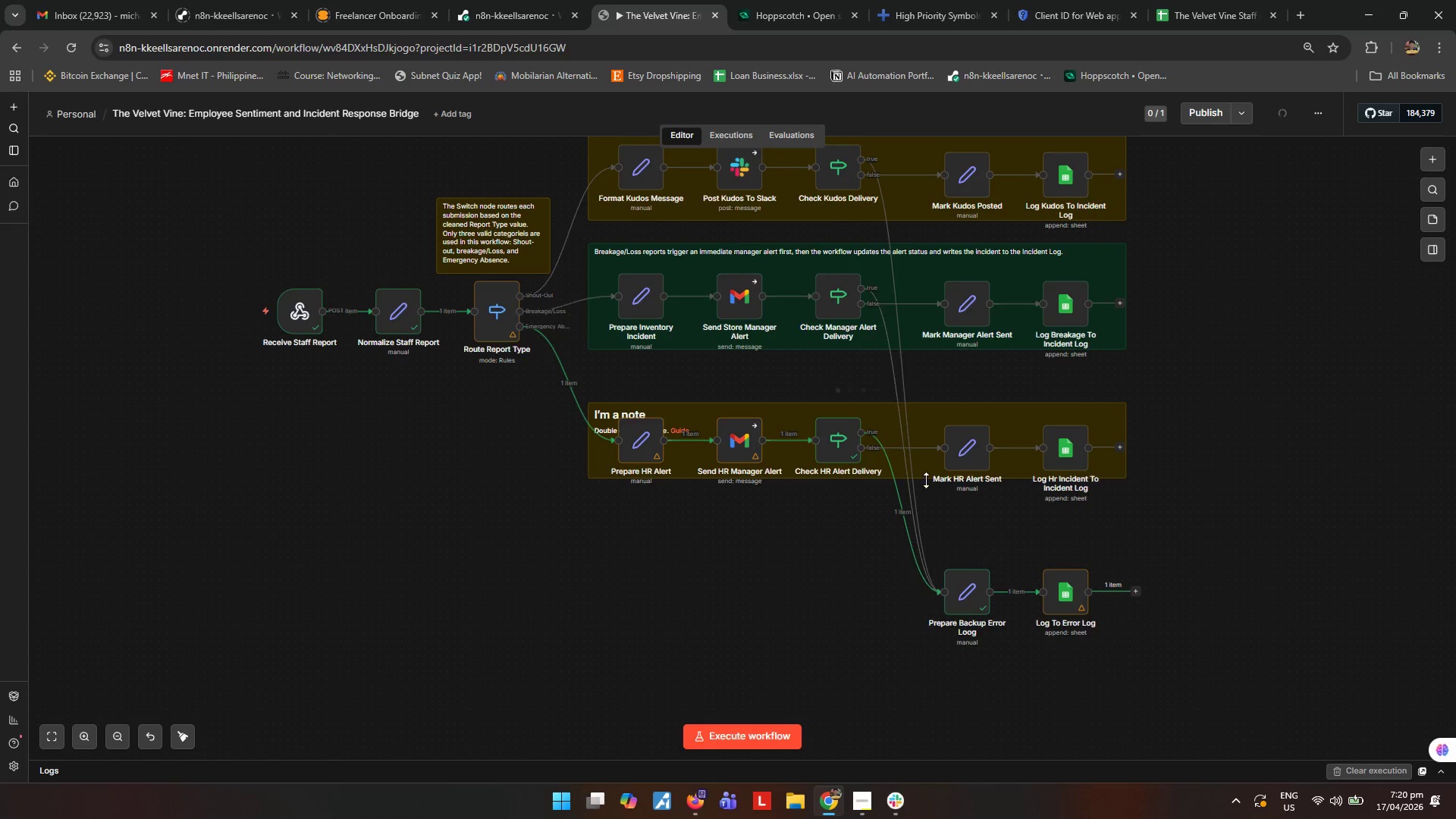 
left_click_drag(start_coordinate=[924, 479], to_coordinate=[924, 507])
 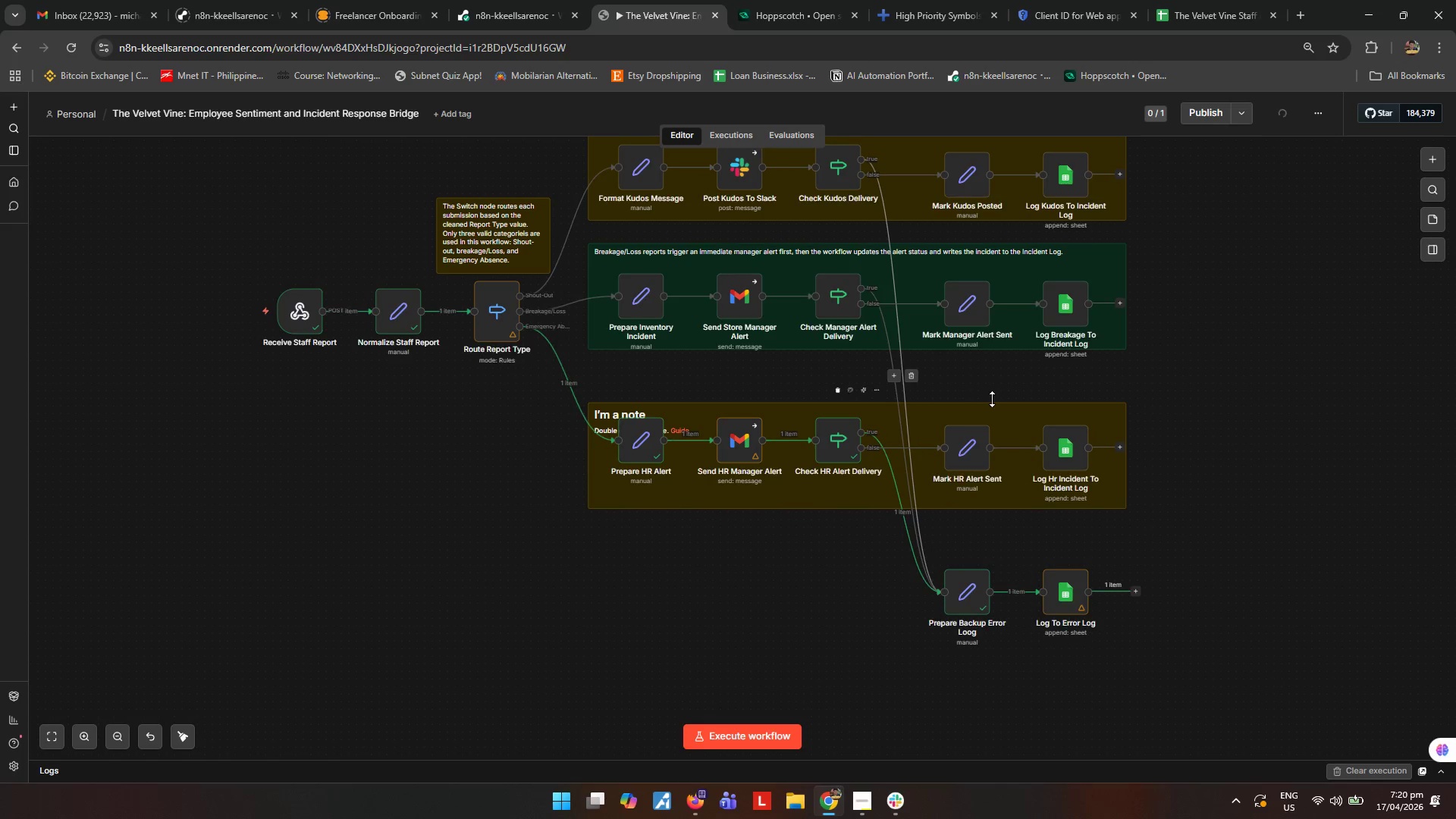 
left_click_drag(start_coordinate=[992, 399], to_coordinate=[1001, 387])
 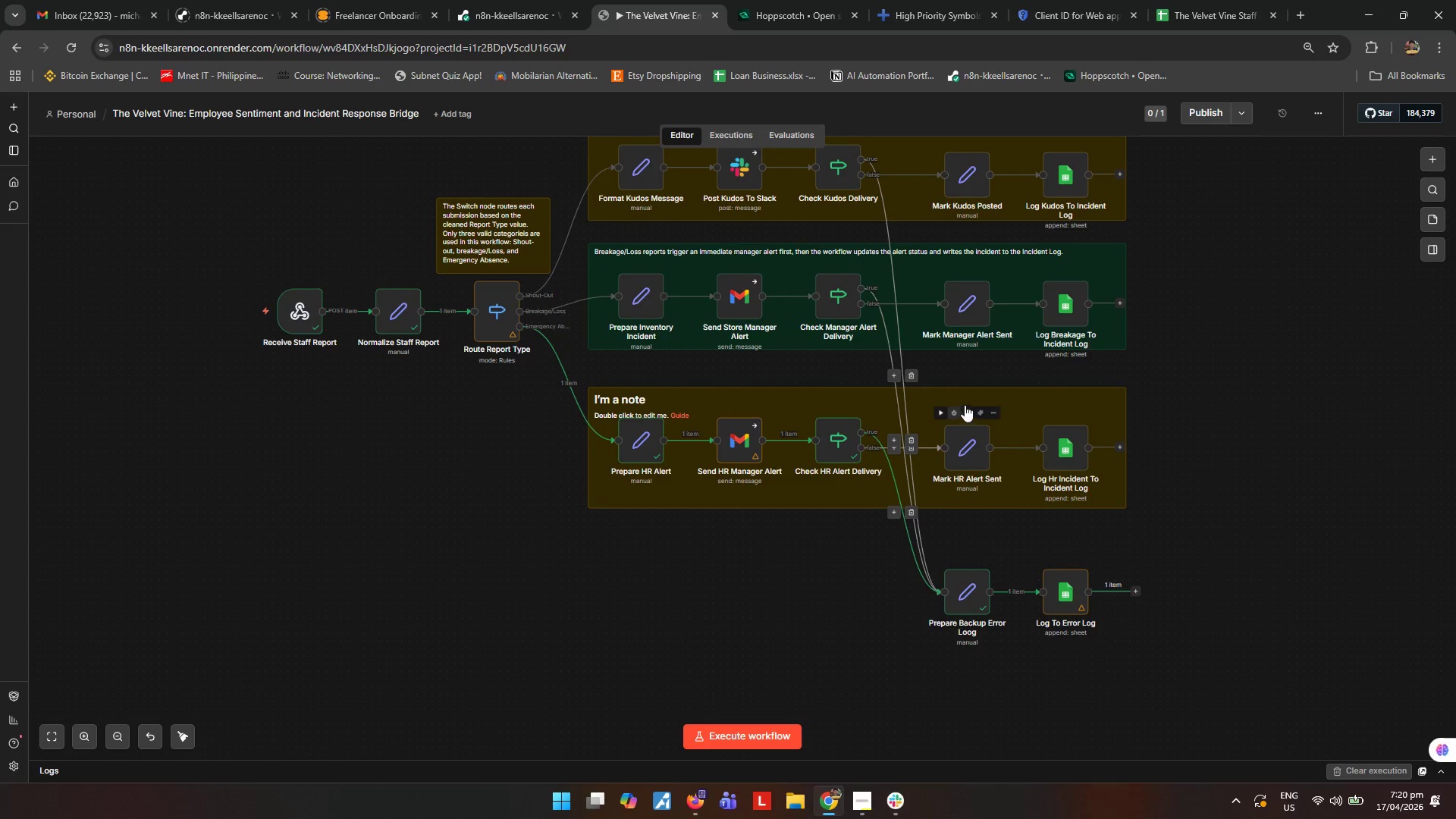 
left_click_drag(start_coordinate=[1025, 404], to_coordinate=[1025, 397])
 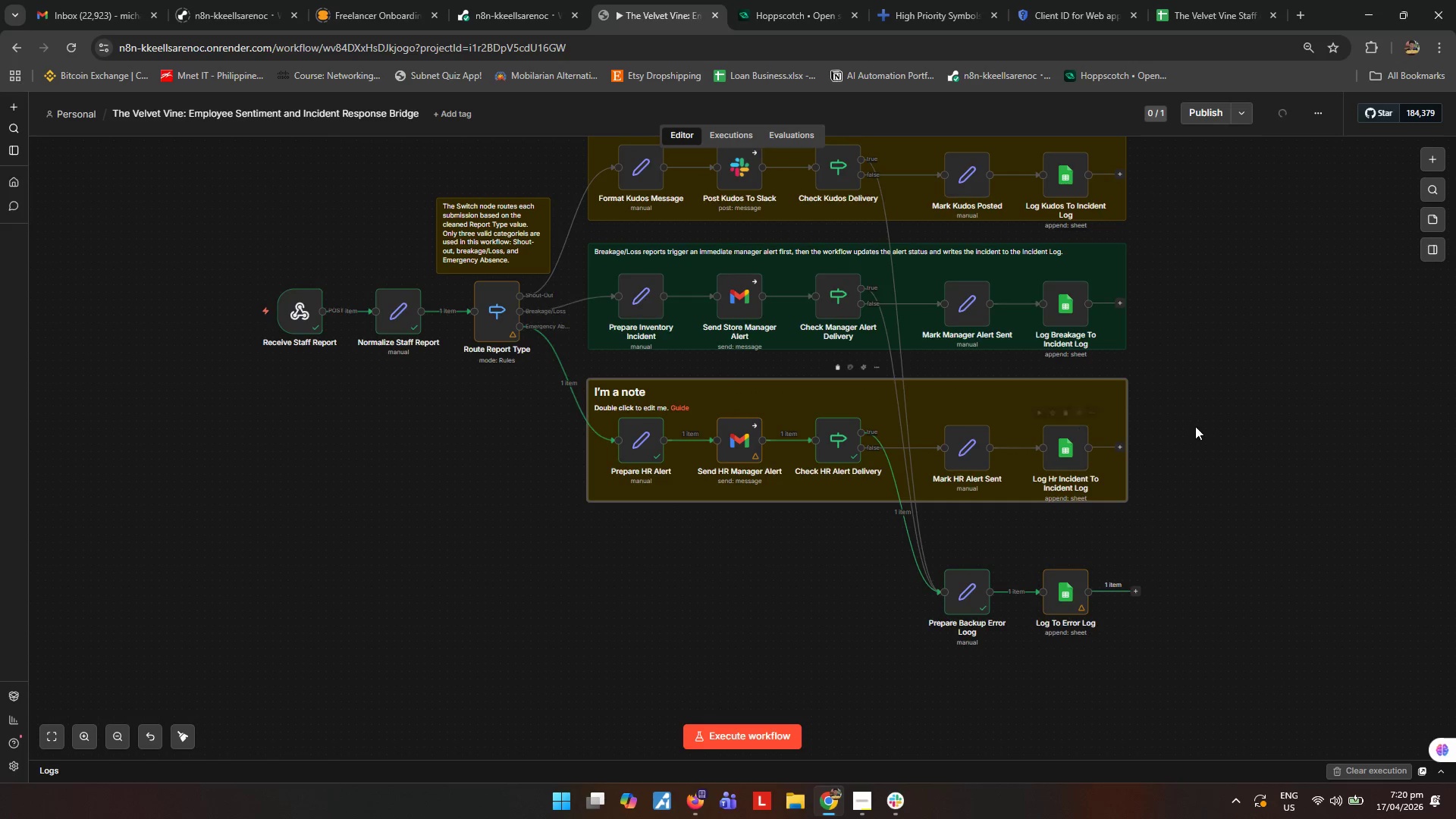 
left_click([1199, 426])
 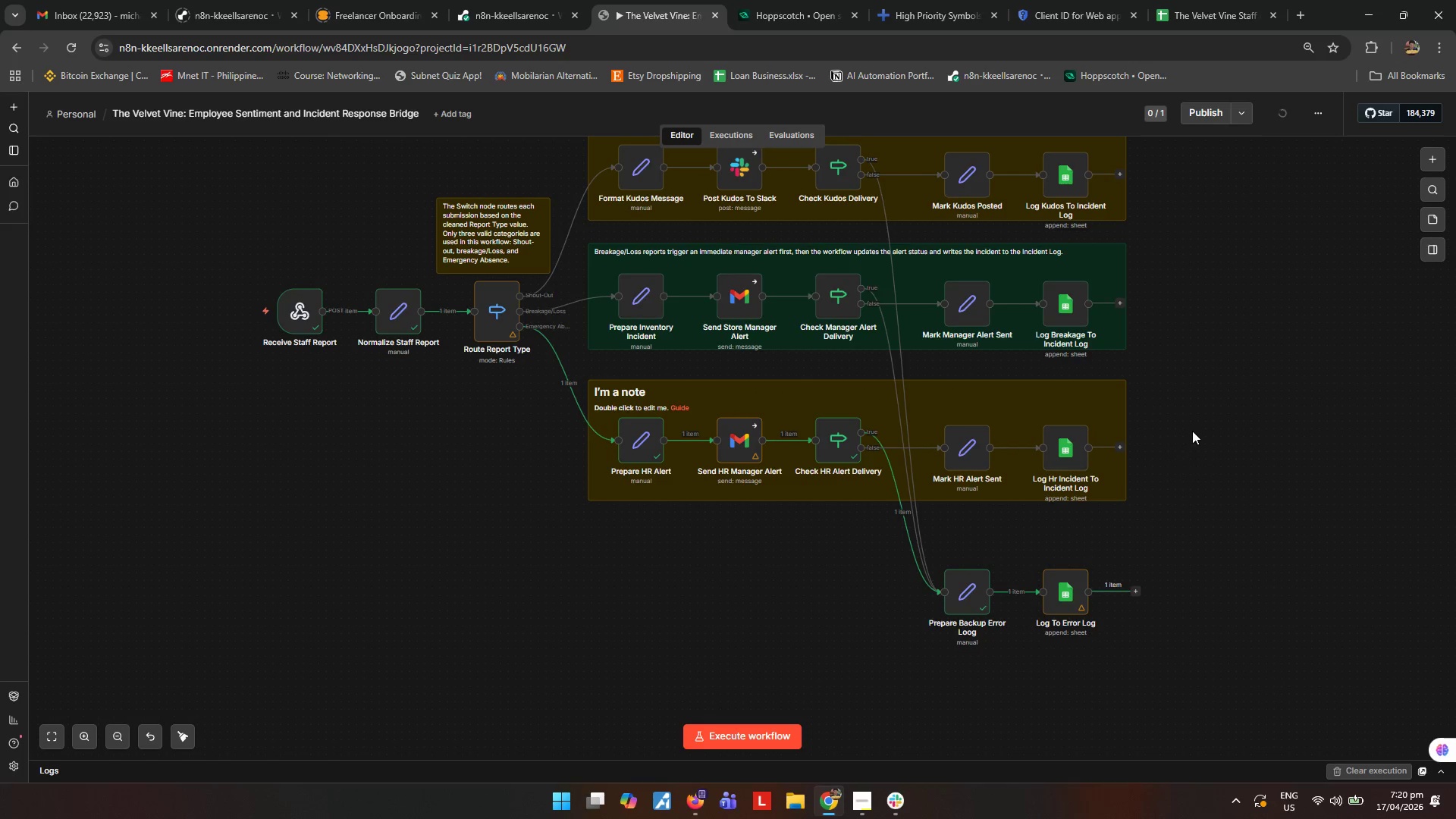 
scroll: coordinate [1178, 445], scroll_direction: up, amount: 2.0
 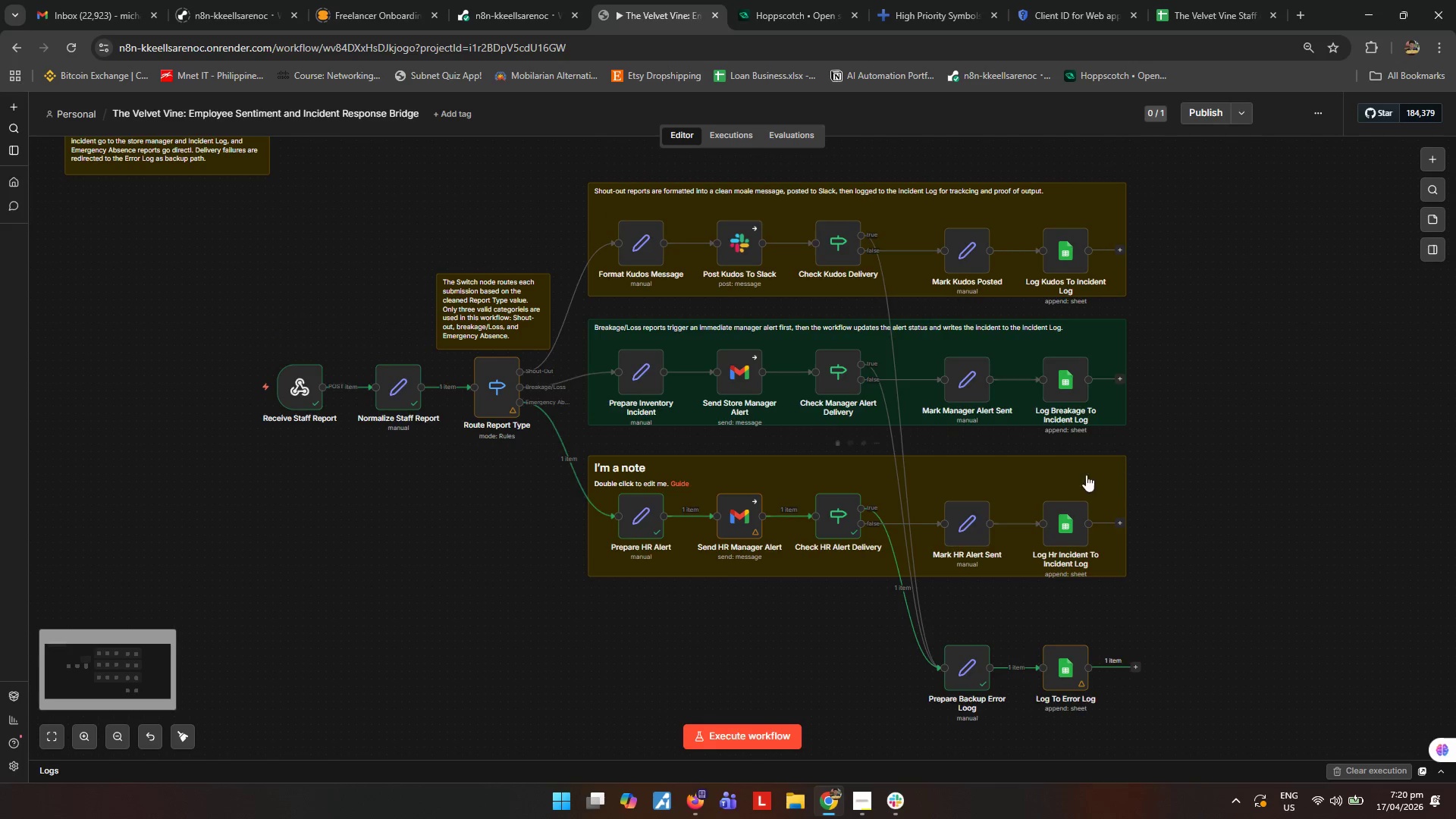 
right_click([1046, 473])
 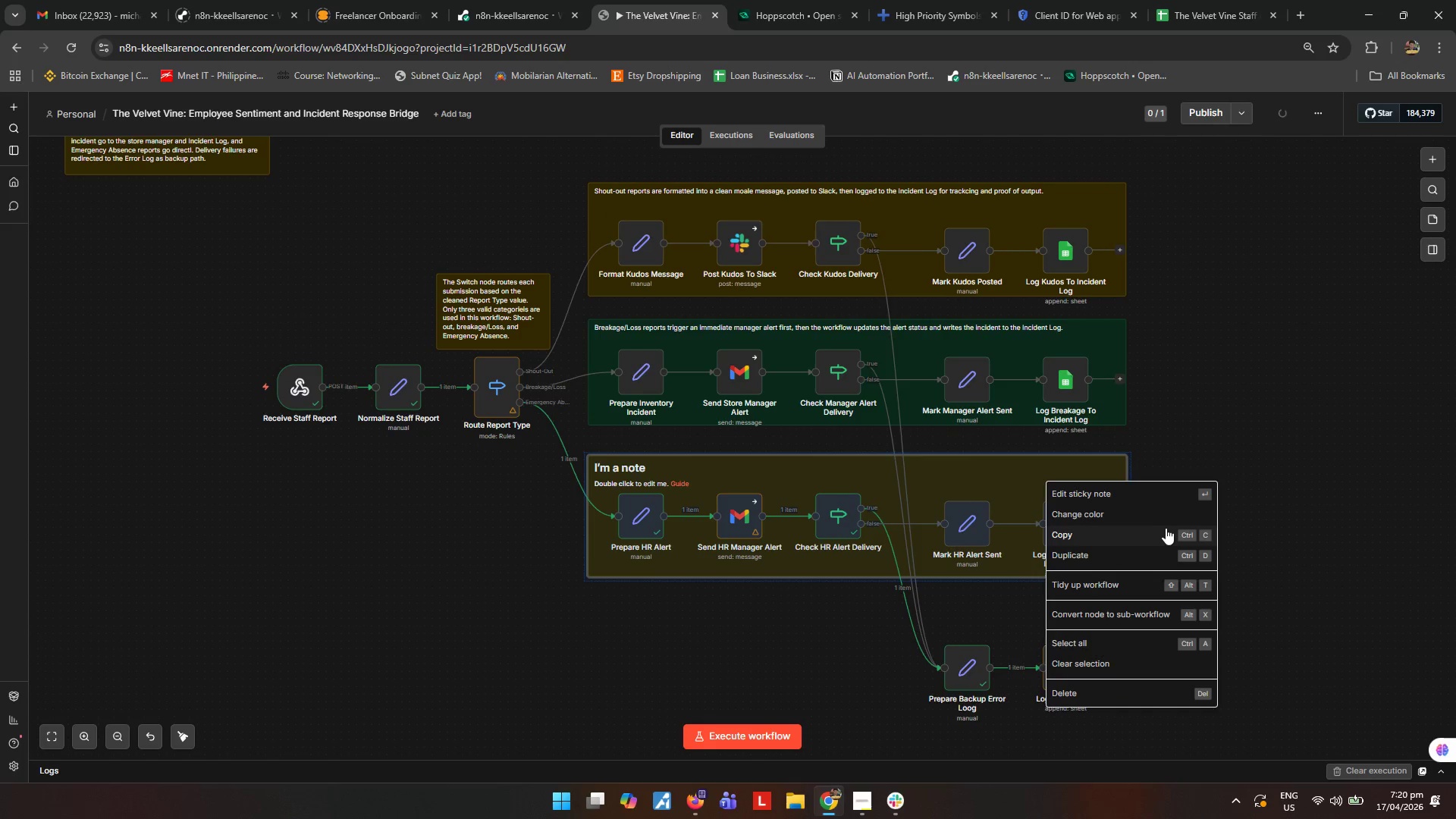 
left_click([1163, 517])
 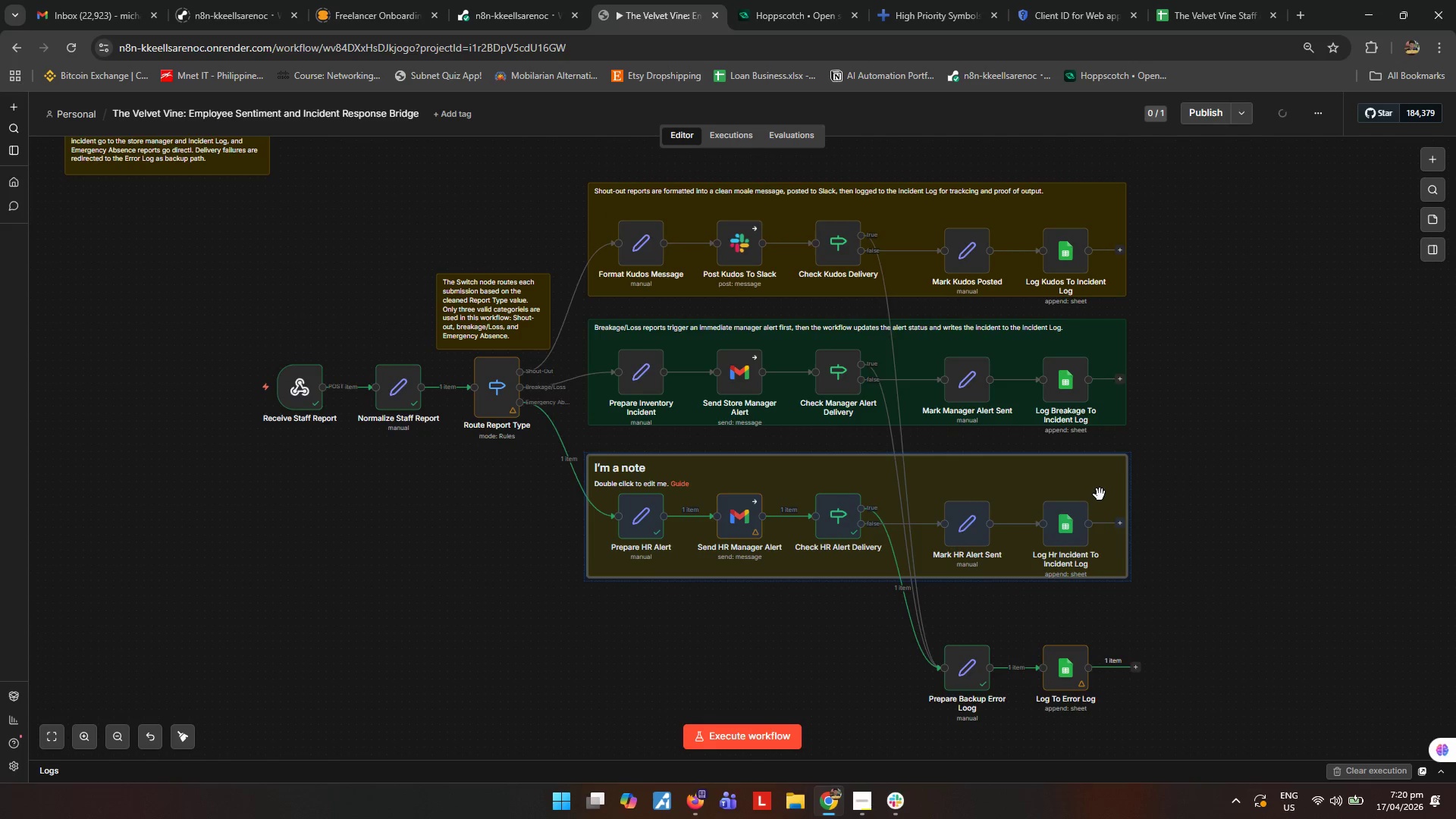 
right_click([1102, 477])
 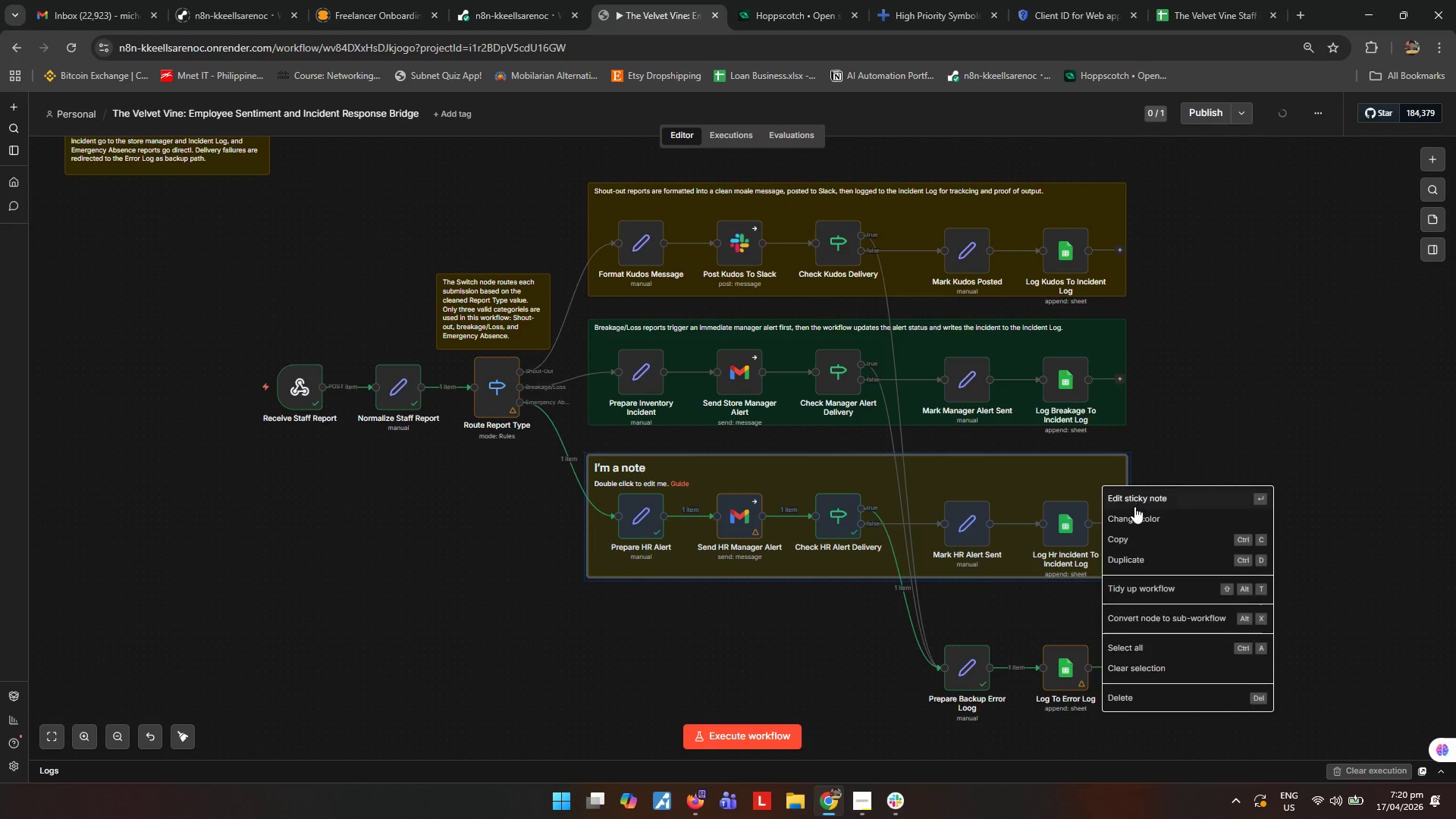 
left_click([1144, 516])
 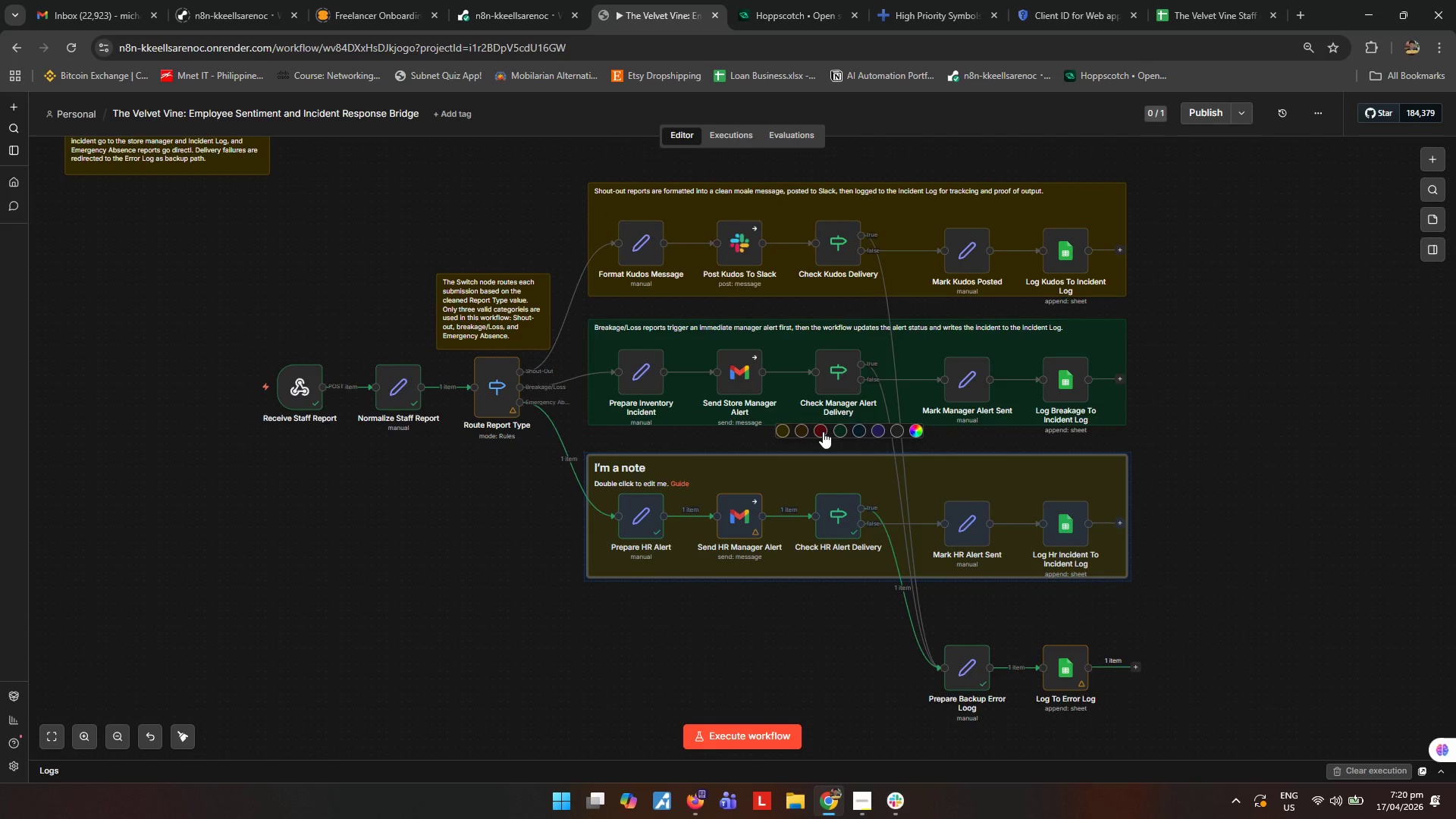 
left_click([863, 431])
 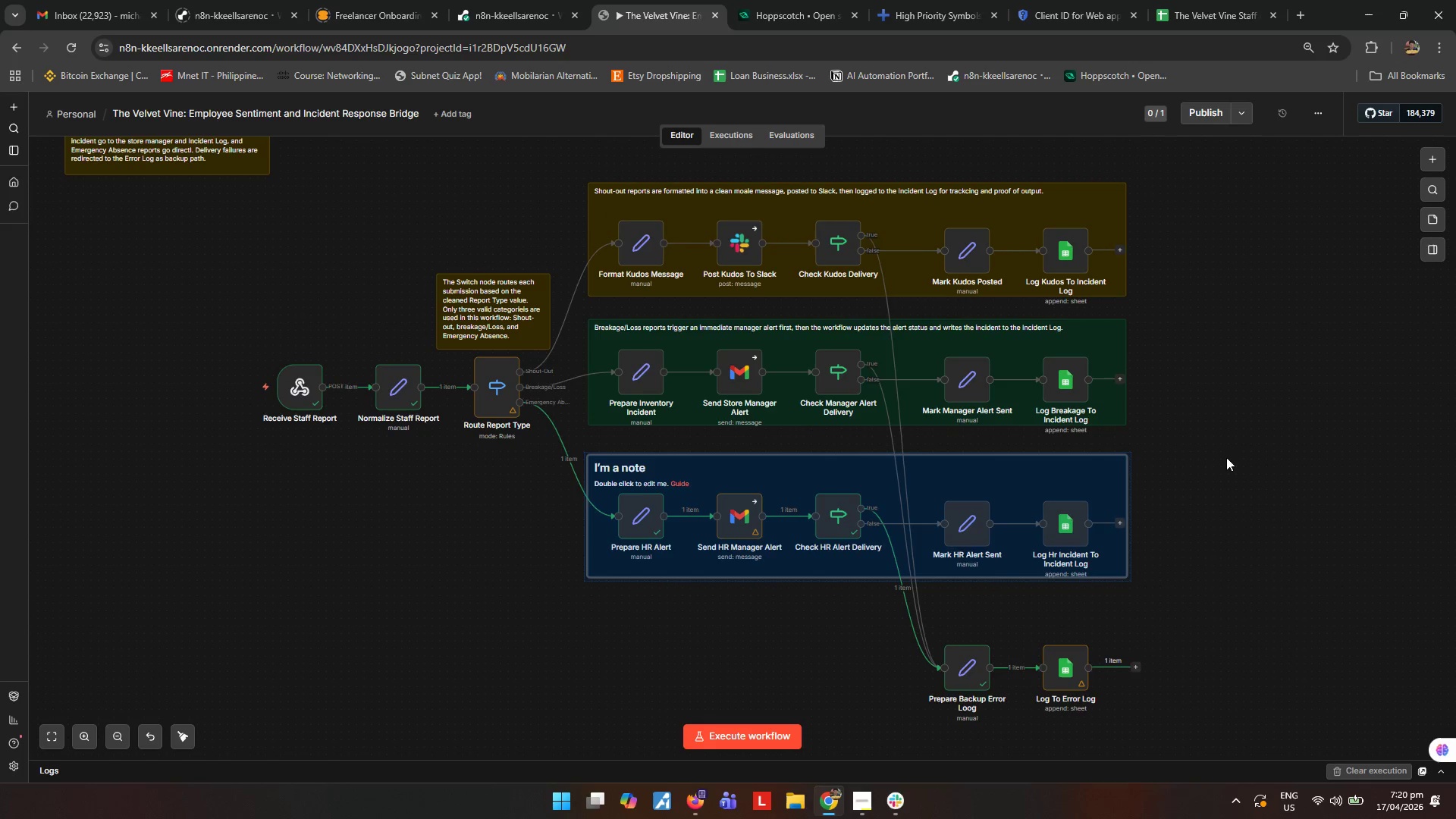 
left_click([1230, 455])
 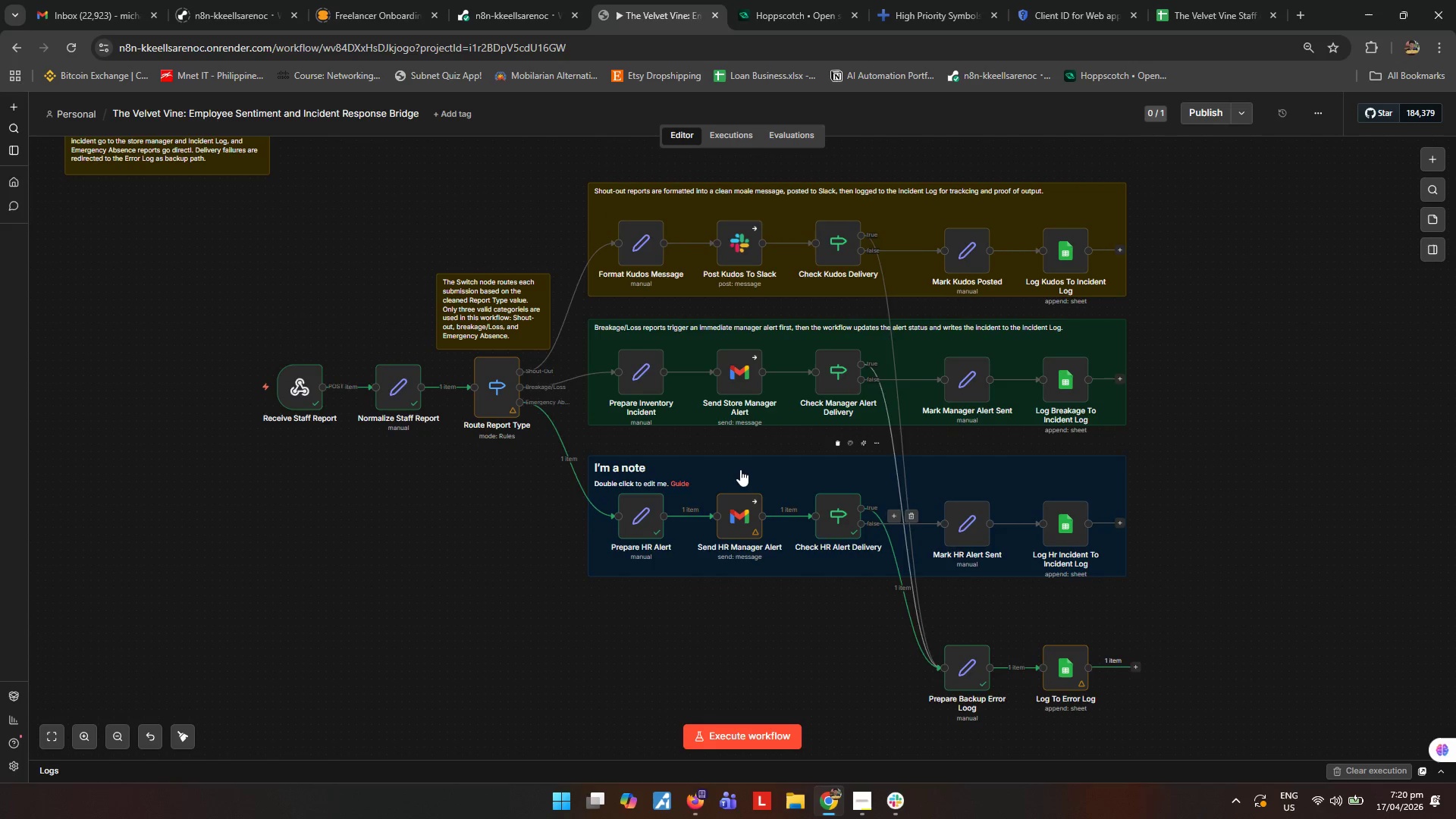 
double_click([742, 469])
 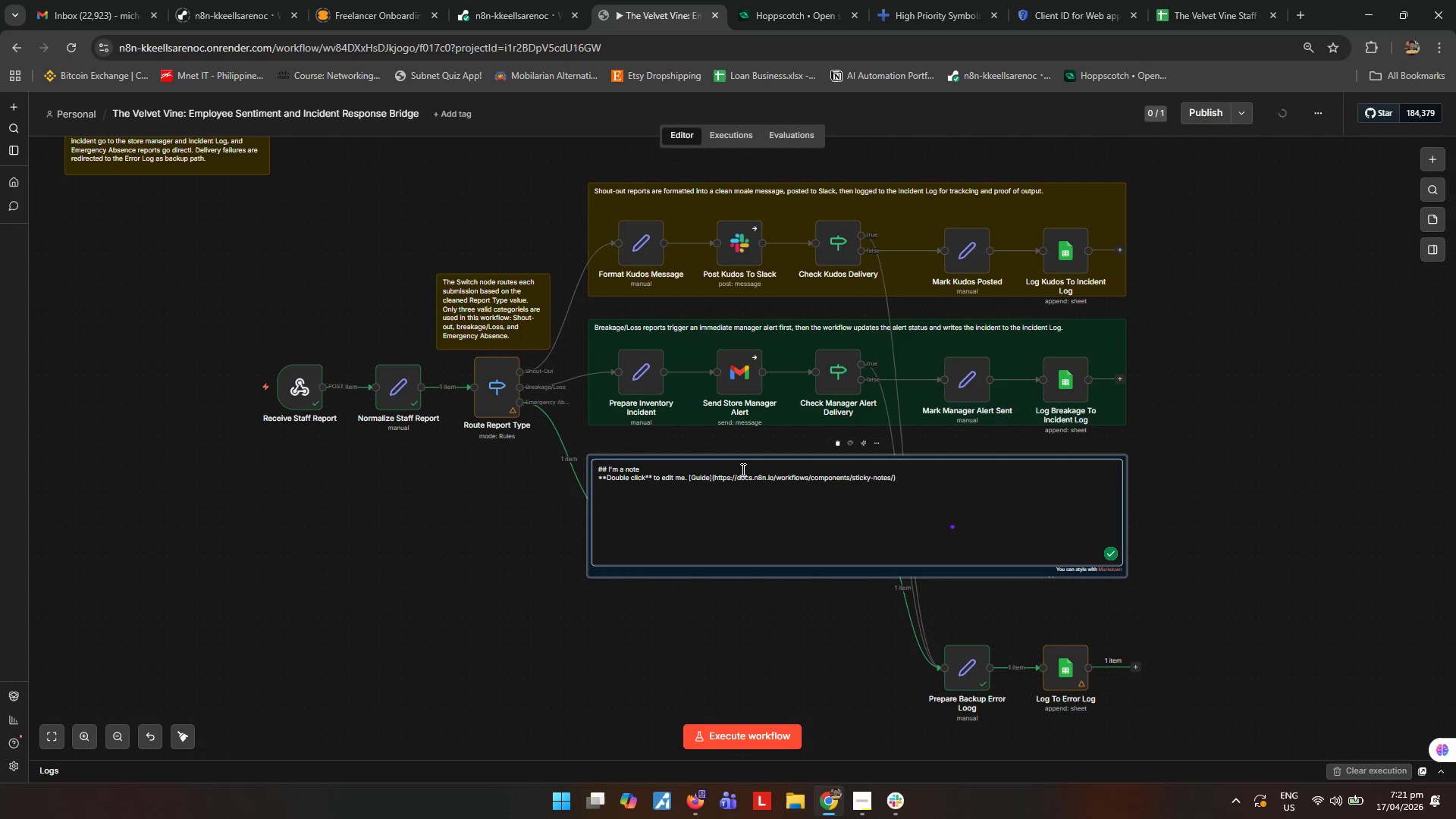 
wait(9.52)
 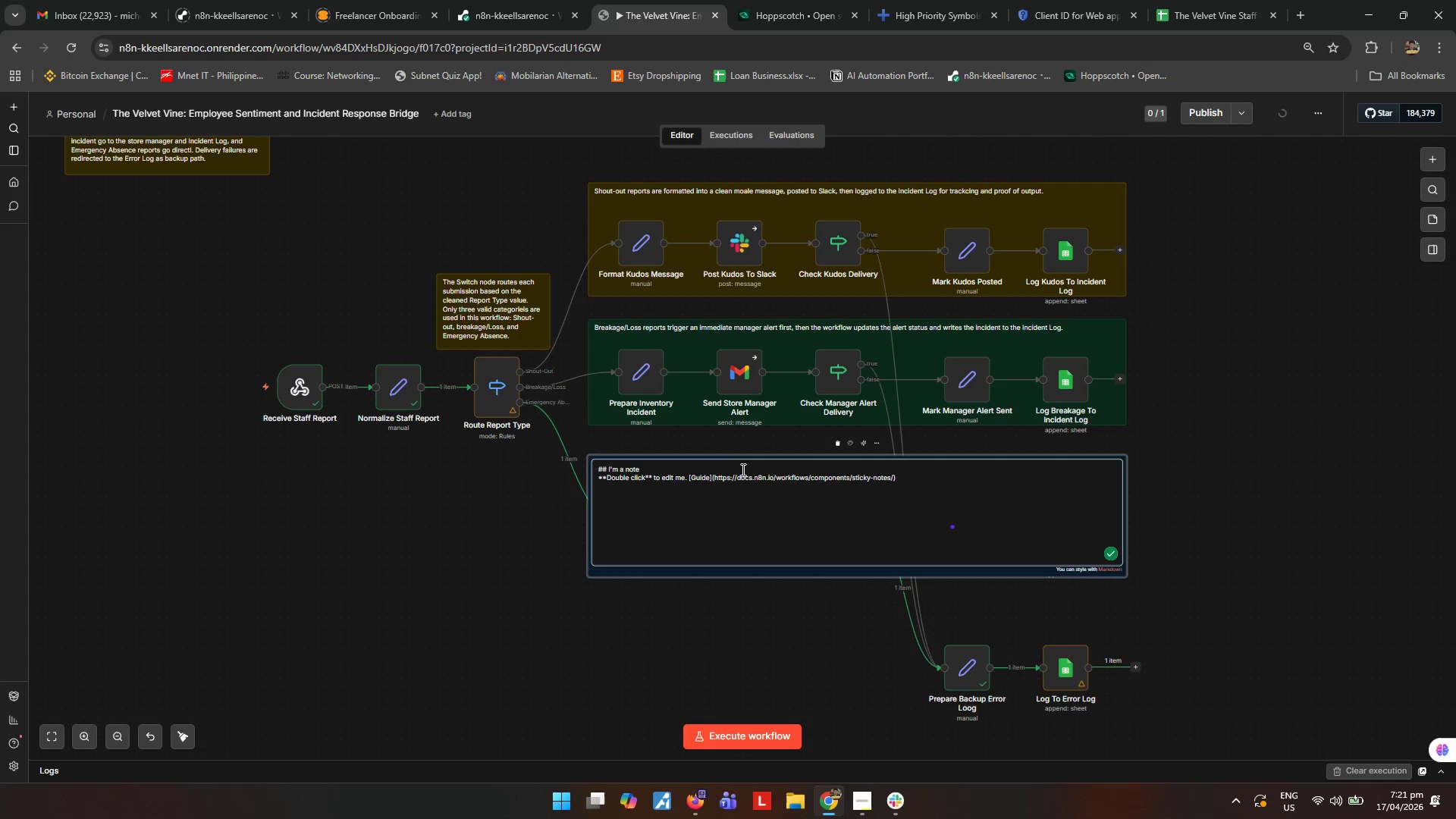 
type(Emer)
 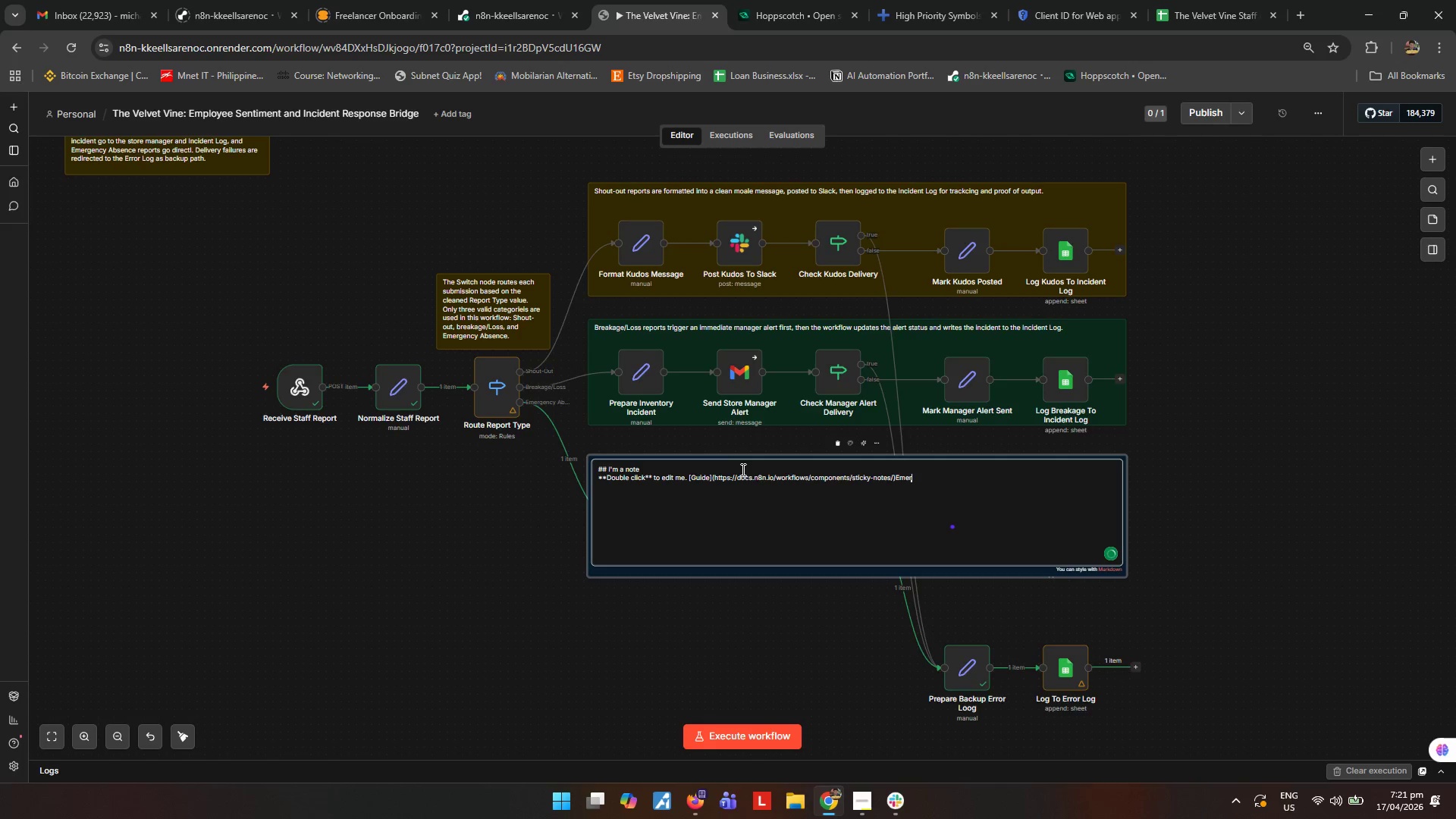 
key(Control+ControlLeft)
 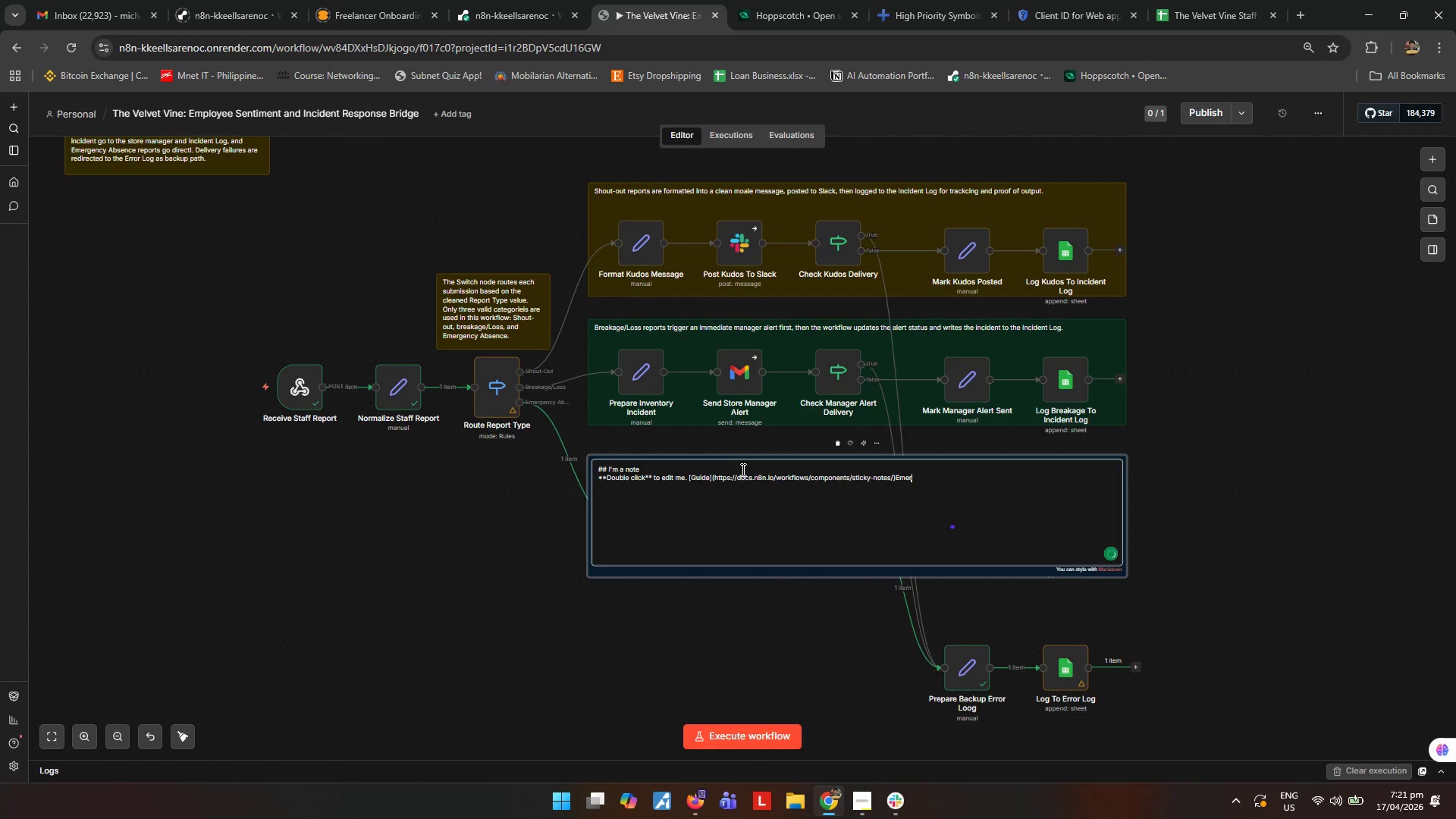 
key(Control+A)
 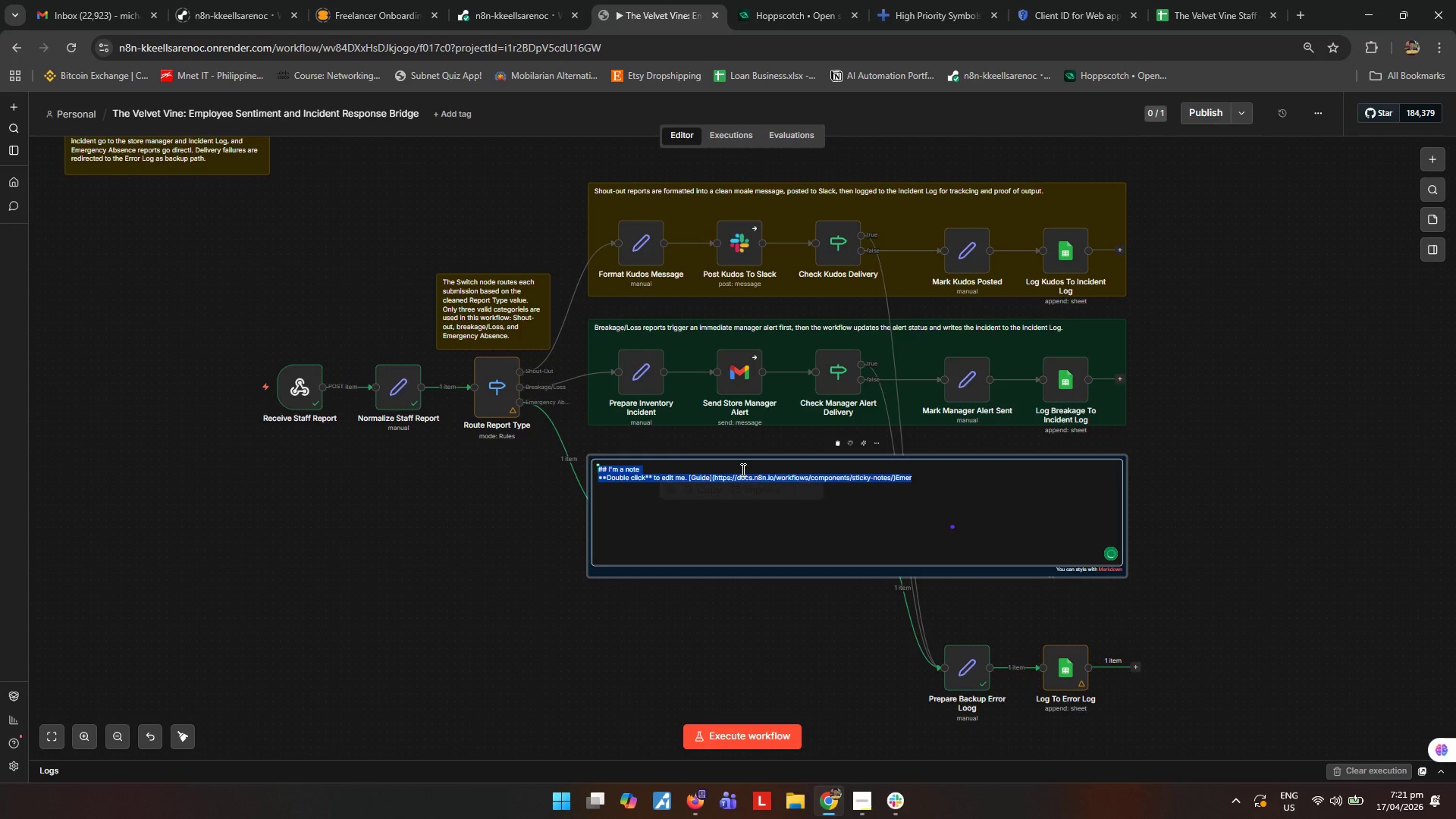 
type(Emergency Absence reports bypass public channels and go)
 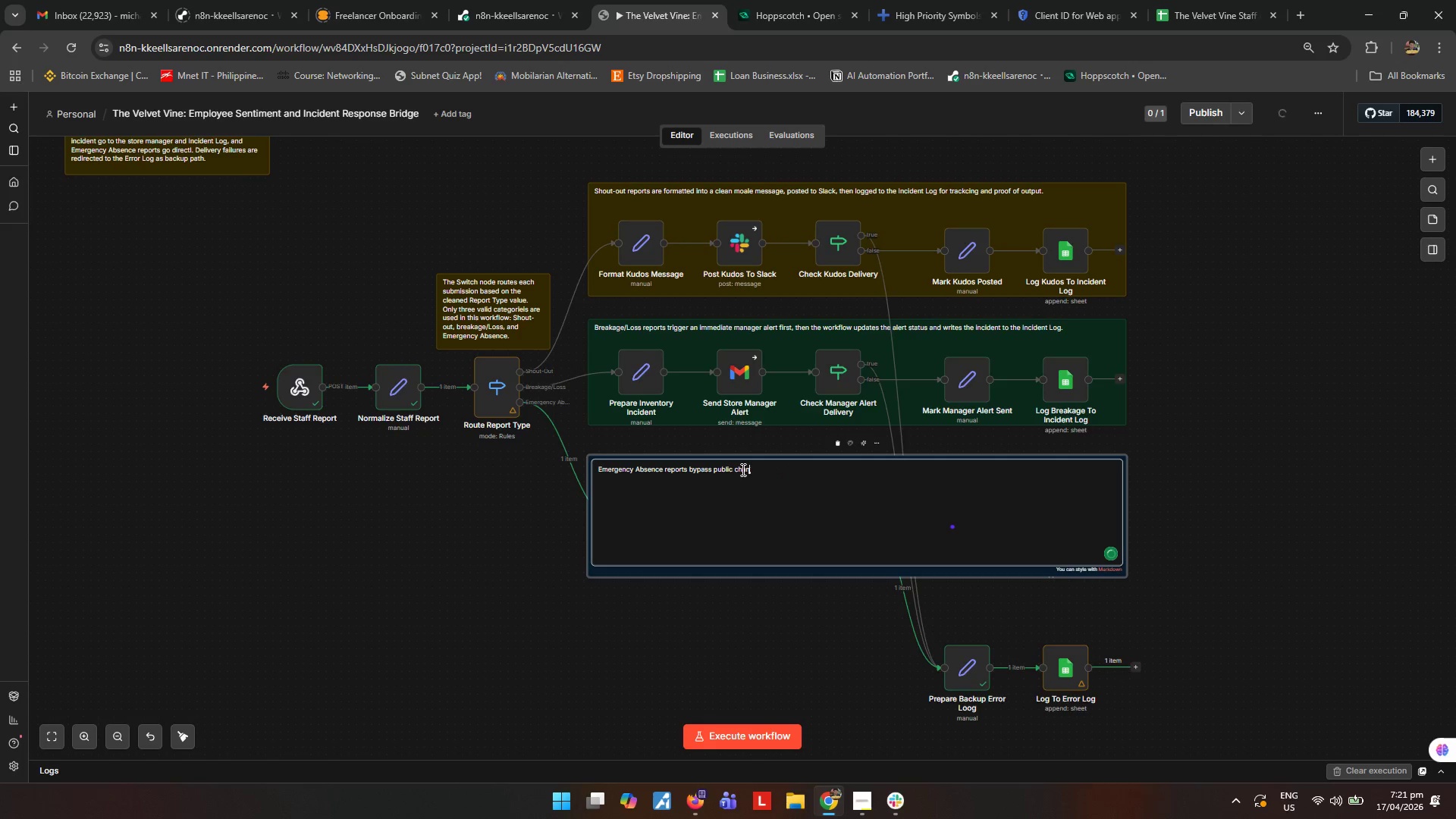 
type( )
key(Backspace)
type(nels and go directly to HR. )
 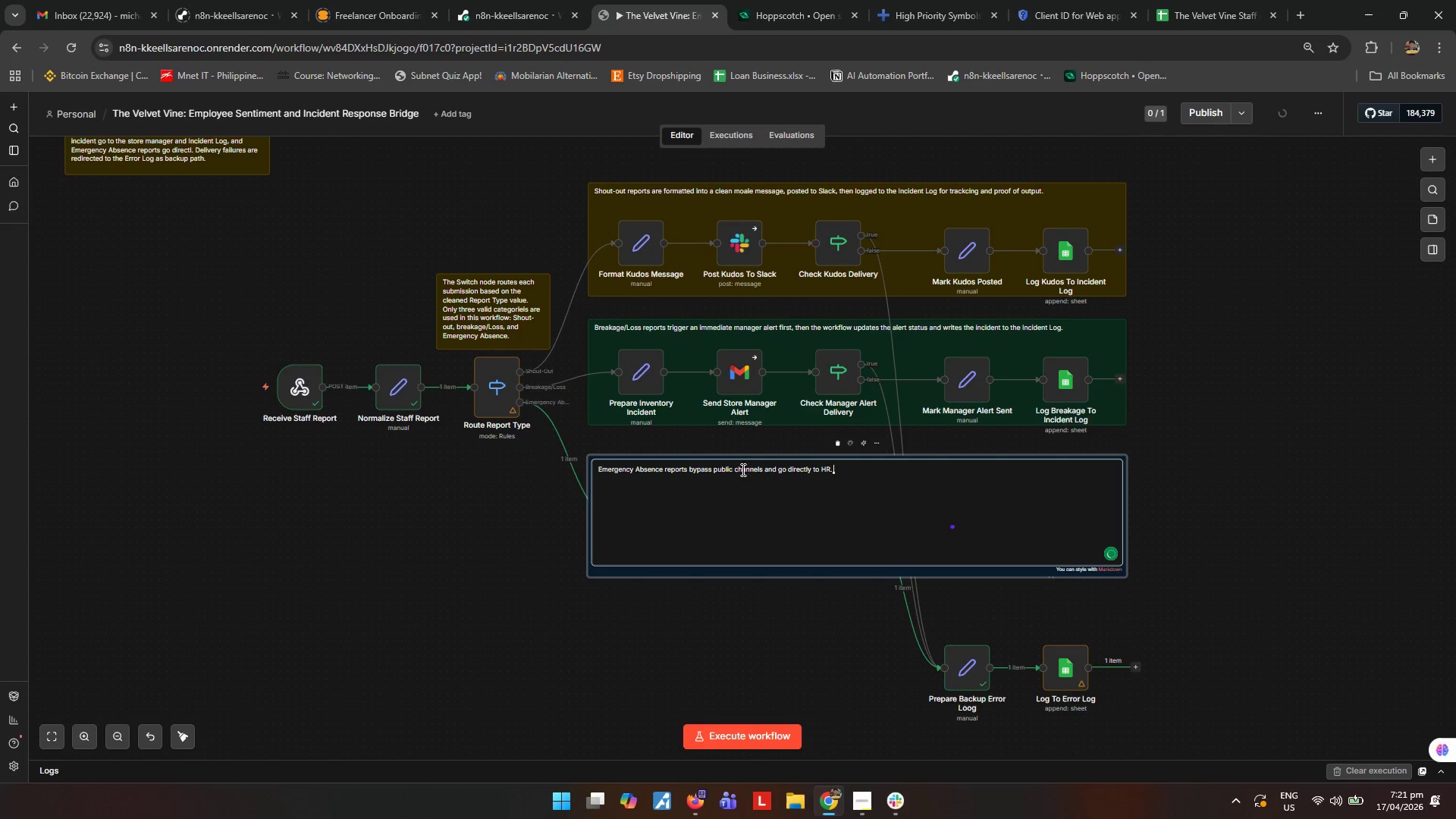 
type( After successful delivery, the workflow )
 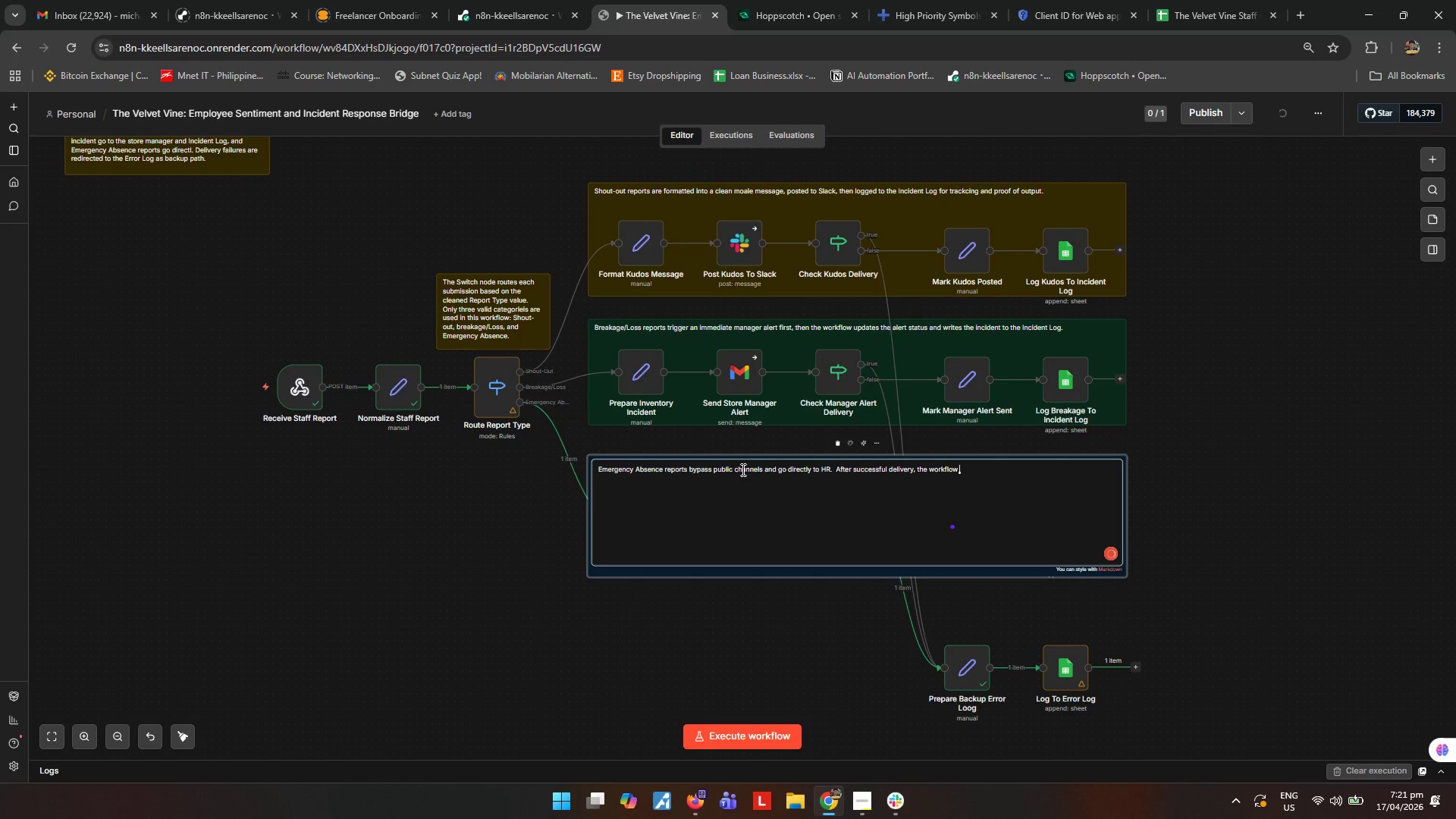 
type(marks the HR alert status and logs the record.)
 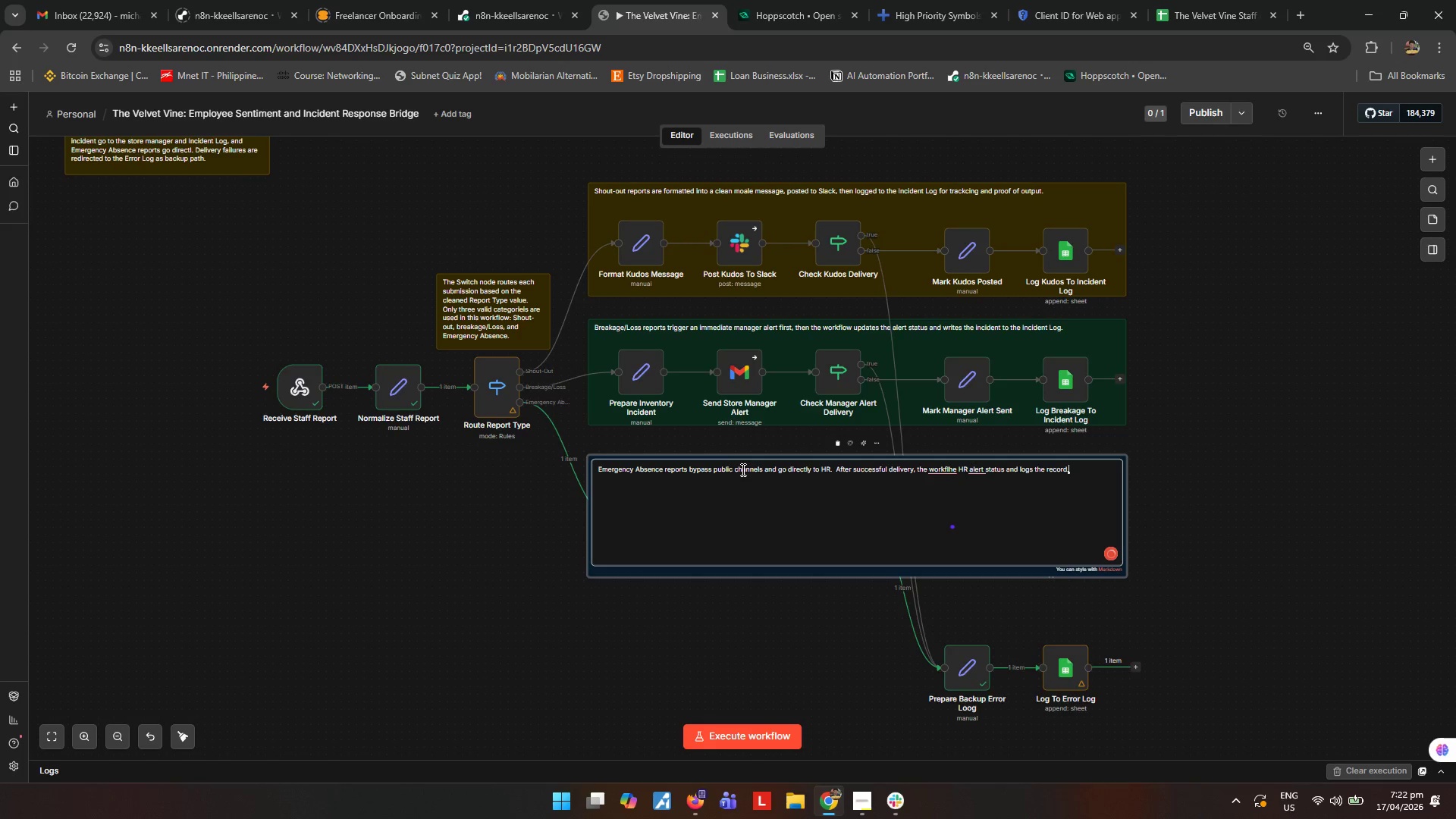 
wait(19.98)
 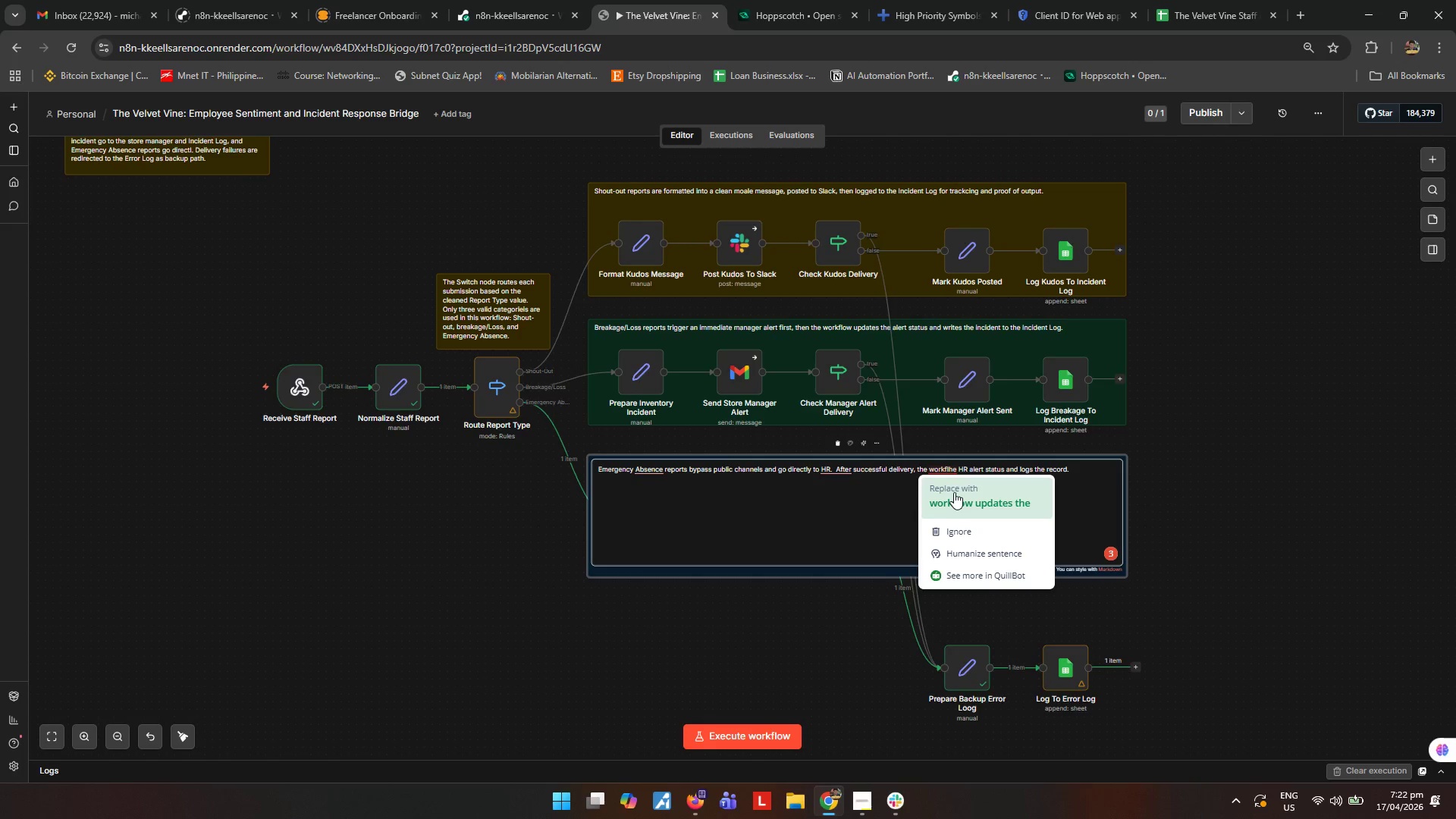 
left_click_drag(start_coordinate=[956, 469], to_coordinate=[930, 465])
 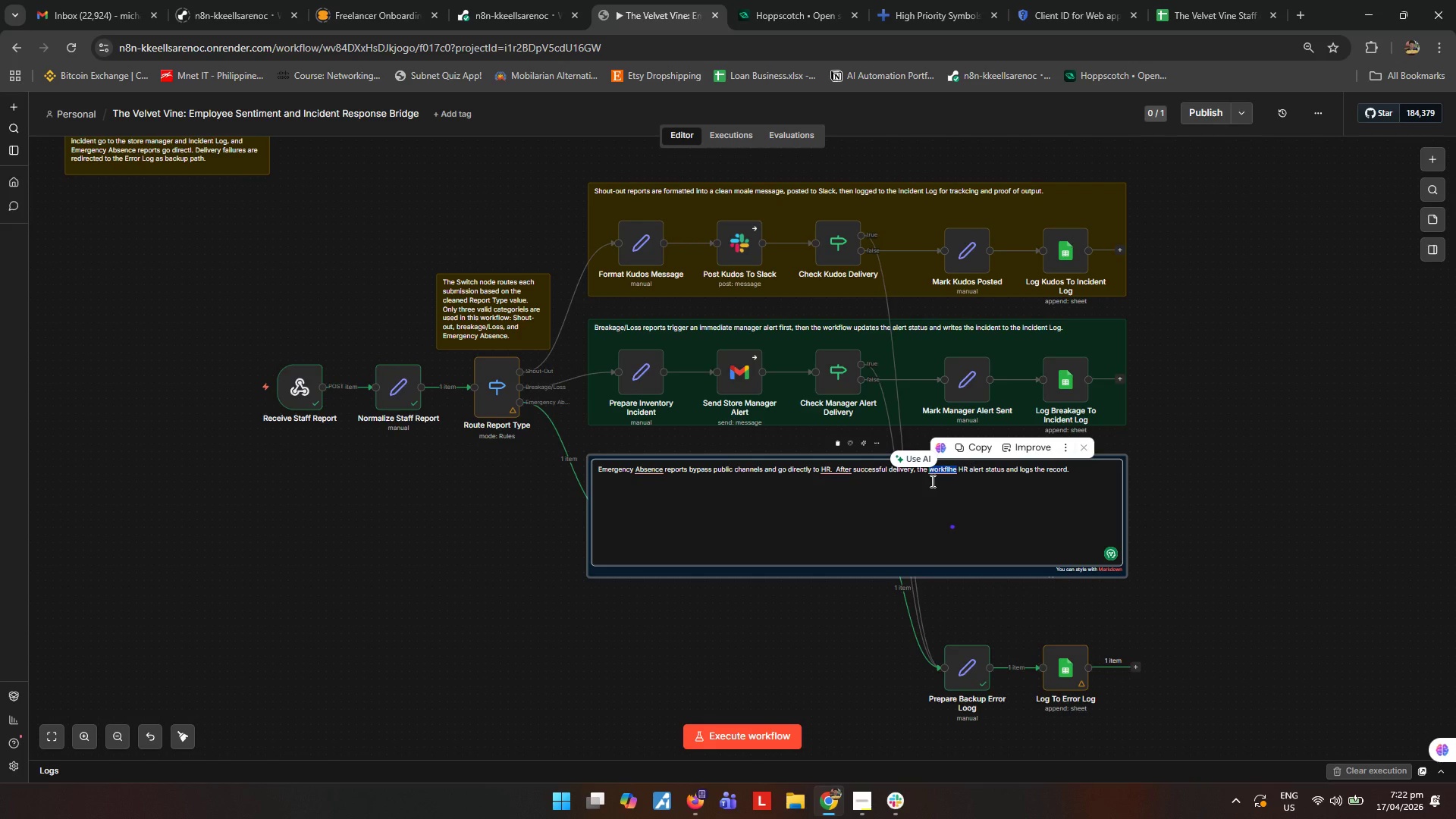 
wait(6.28)
 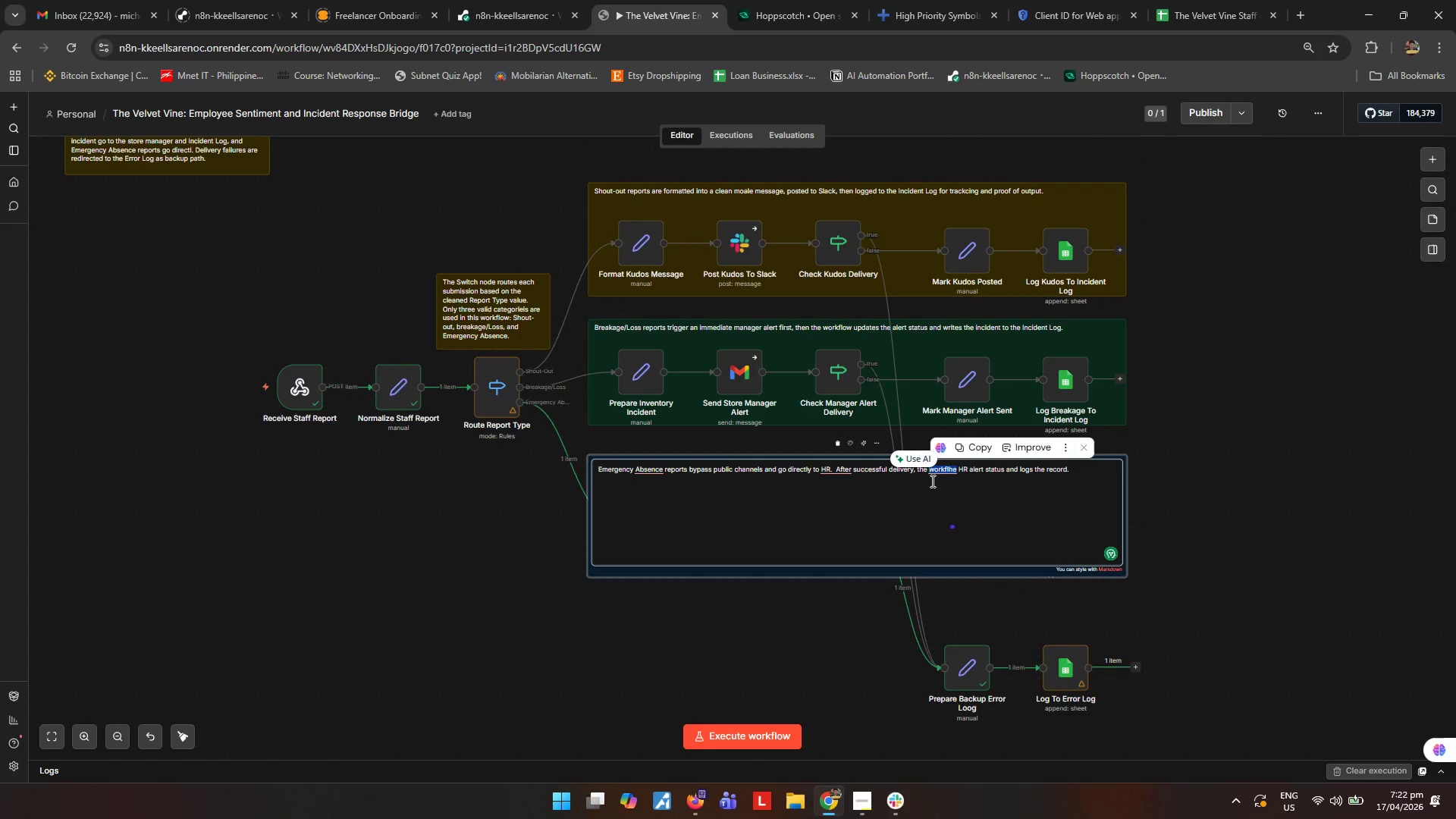 
type(workflow marks the)
 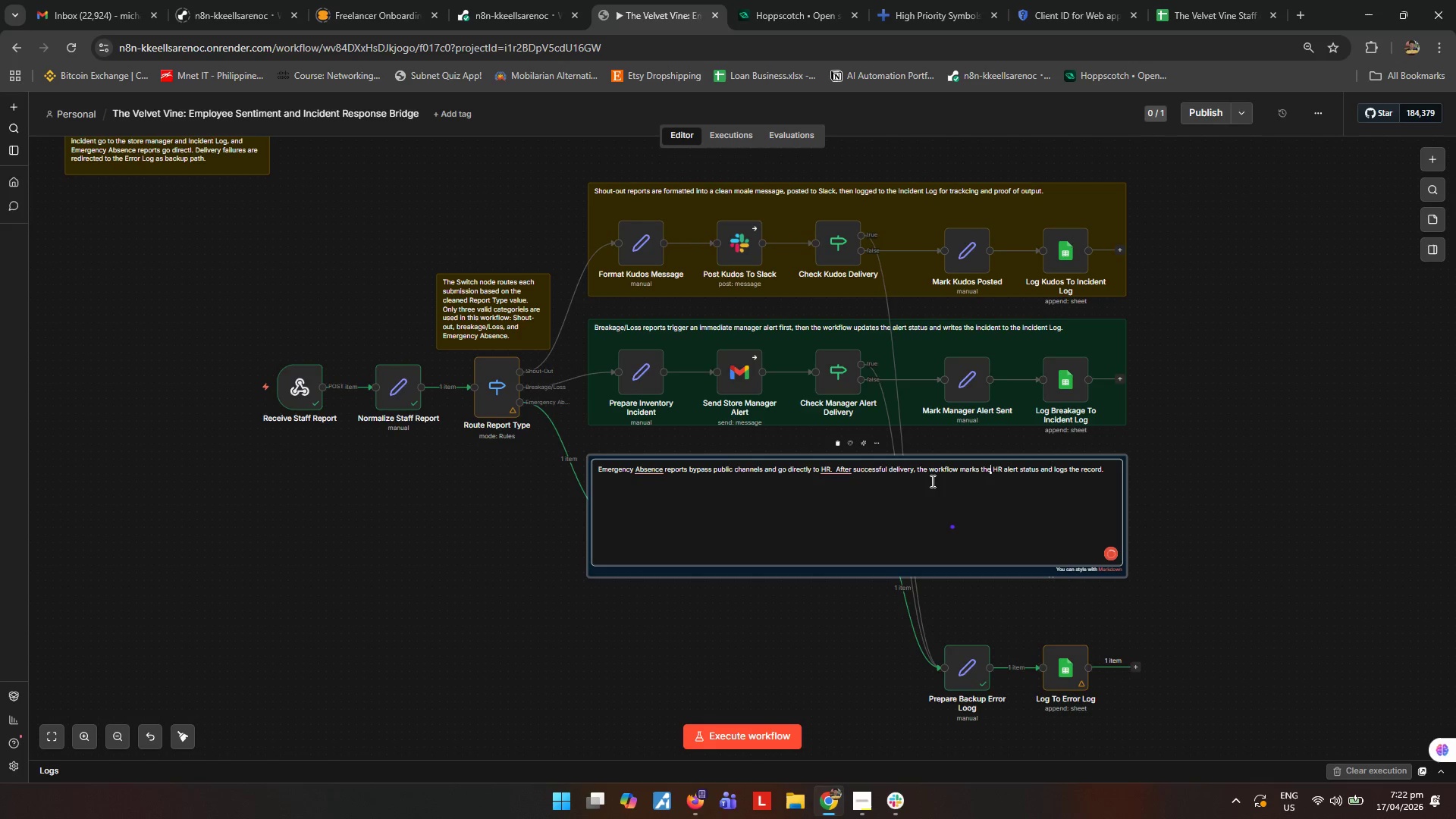 
mouse_move([846, 480])
 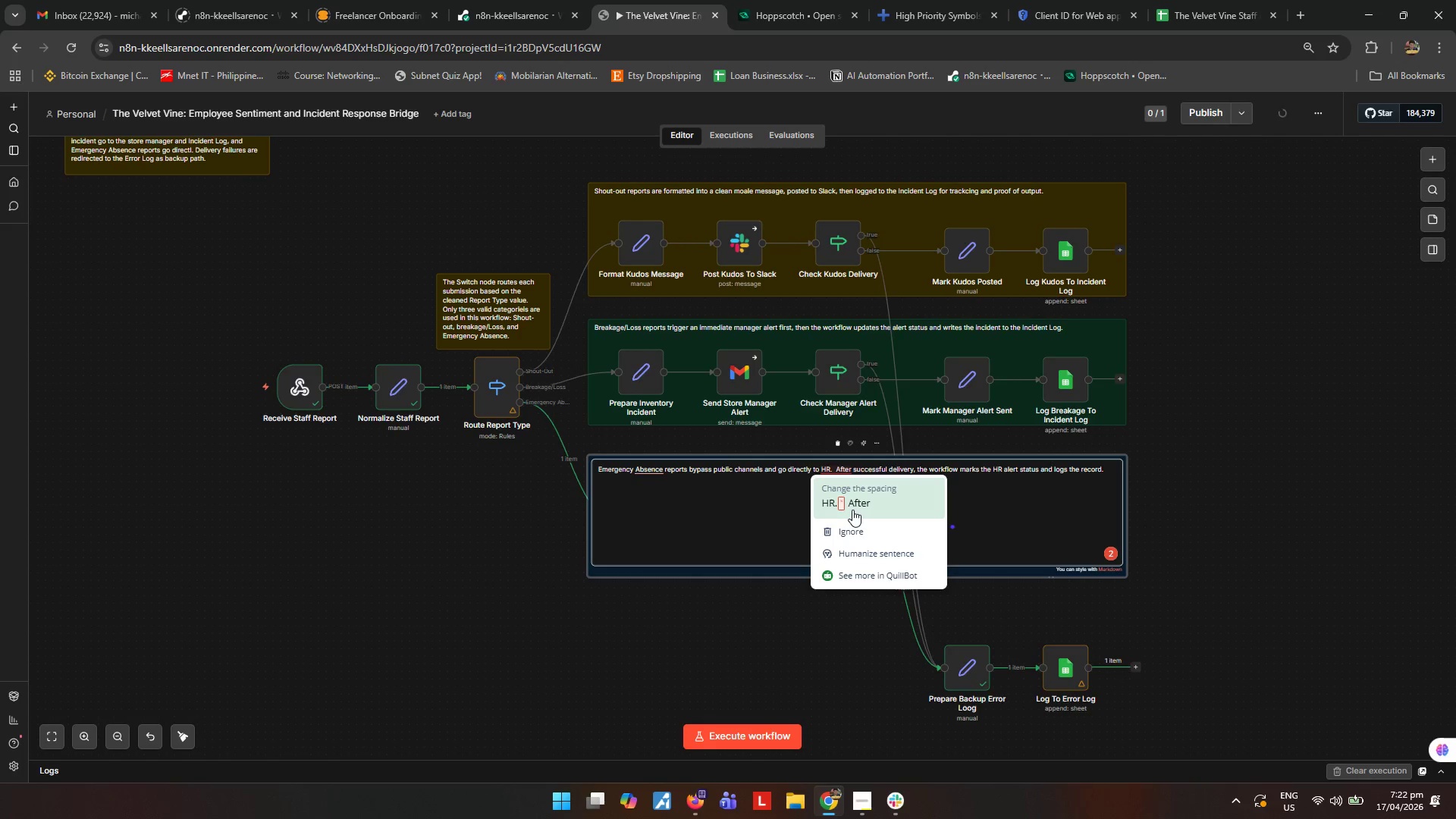 
left_click([852, 510])
 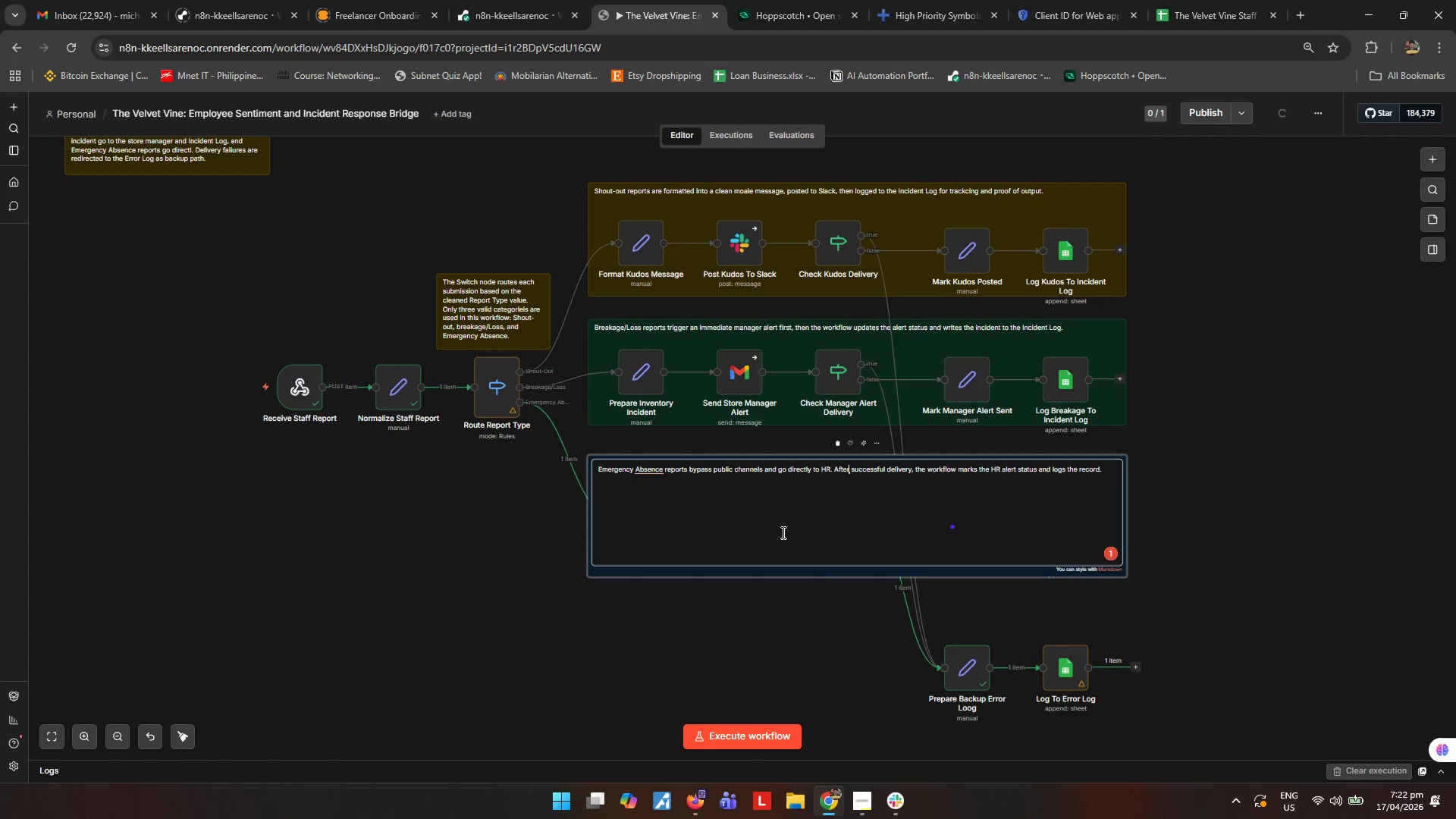 
left_click([1255, 473])
 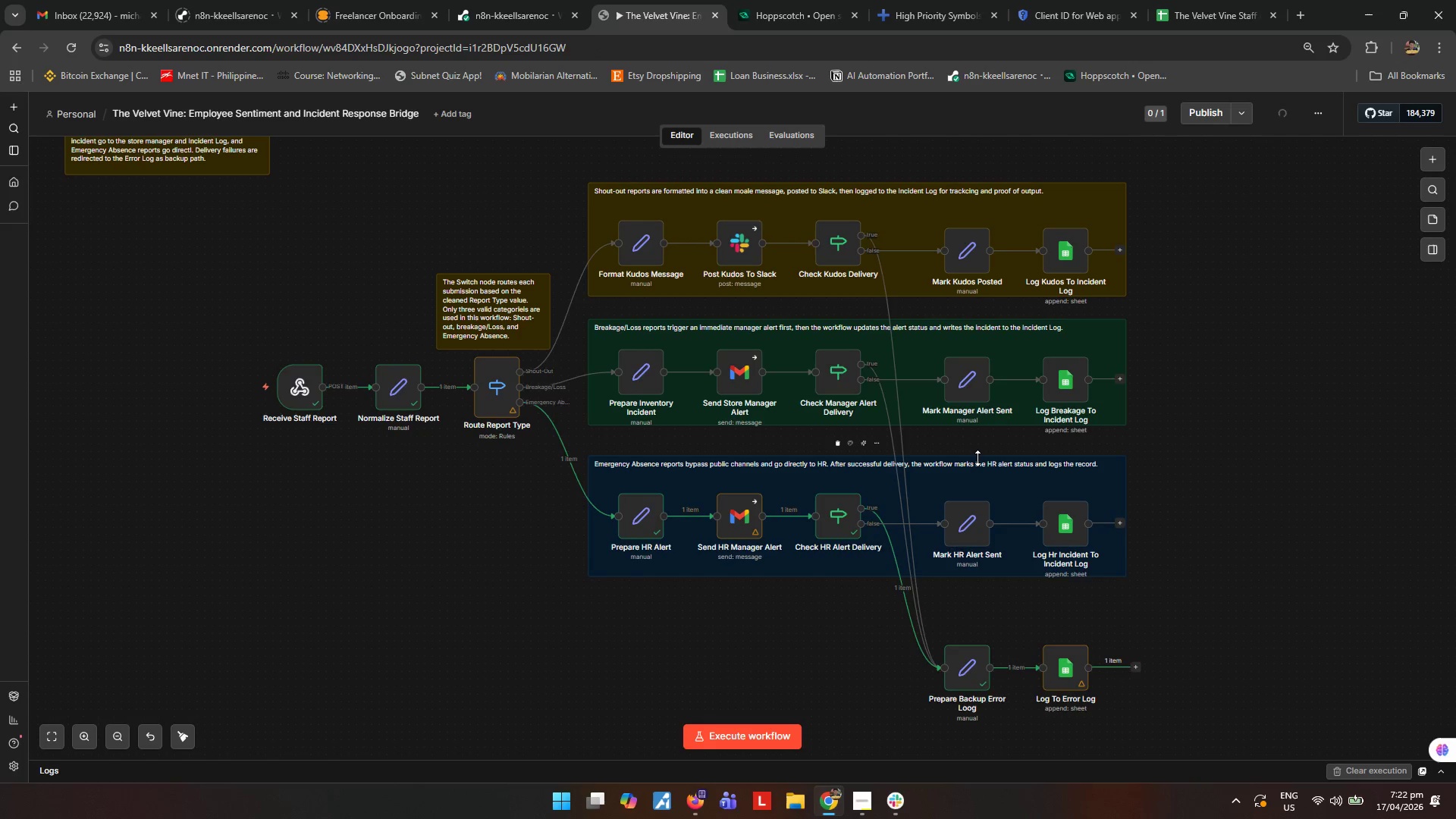 
left_click_drag(start_coordinate=[977, 458], to_coordinate=[980, 466])
 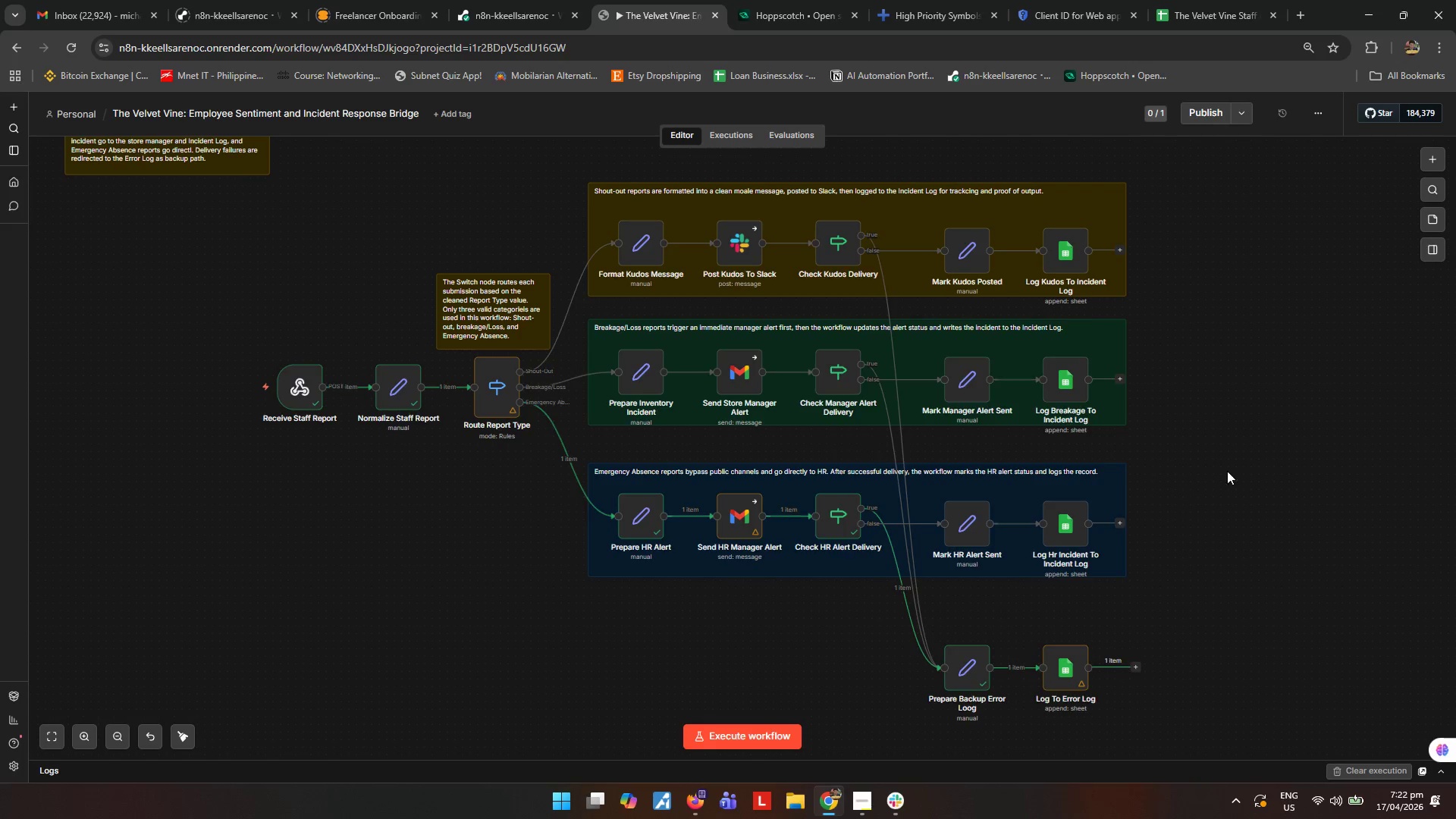 
left_click([1318, 472])
 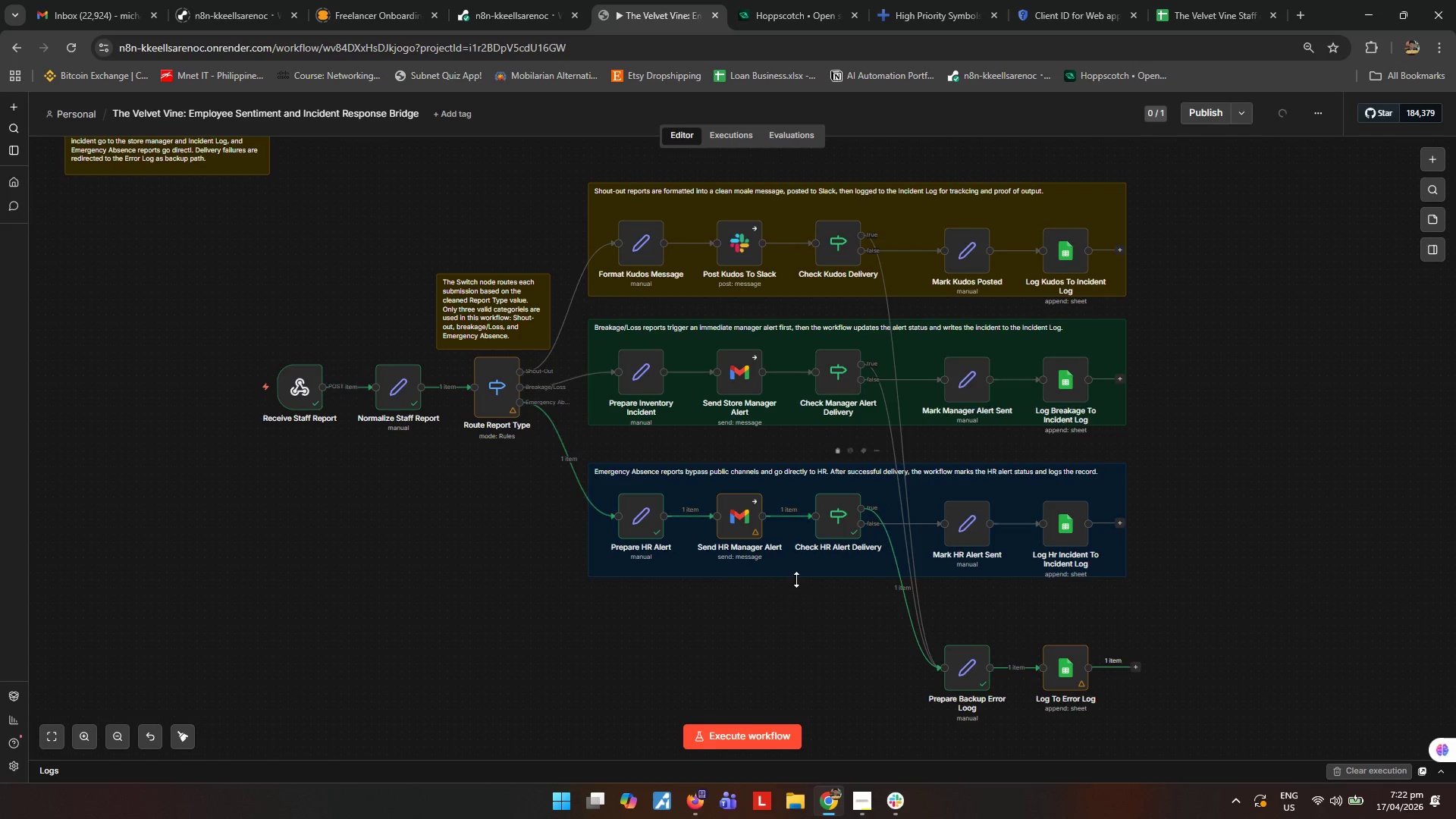 
left_click_drag(start_coordinate=[796, 579], to_coordinate=[795, 571])
 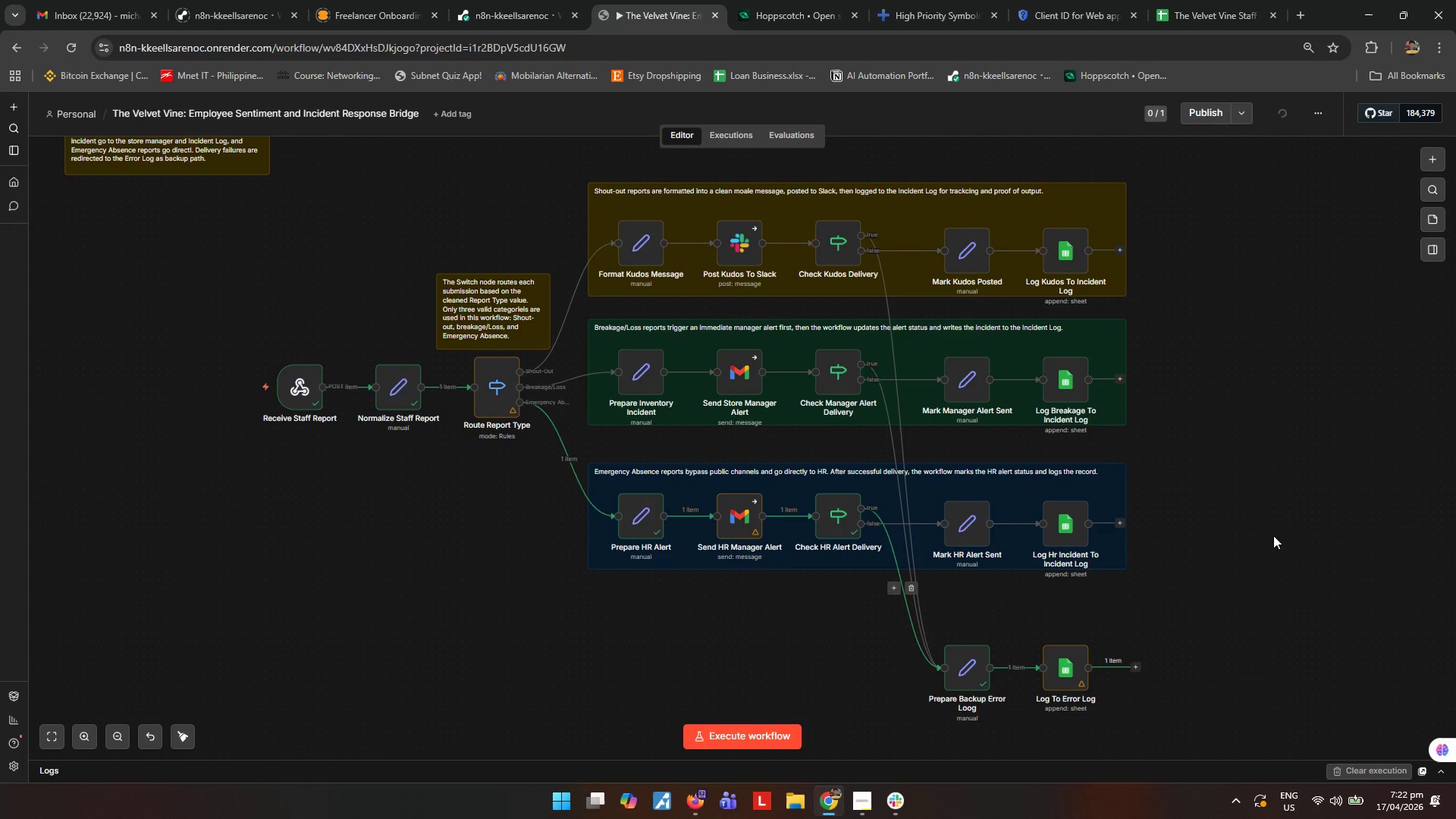 
left_click([1294, 529])
 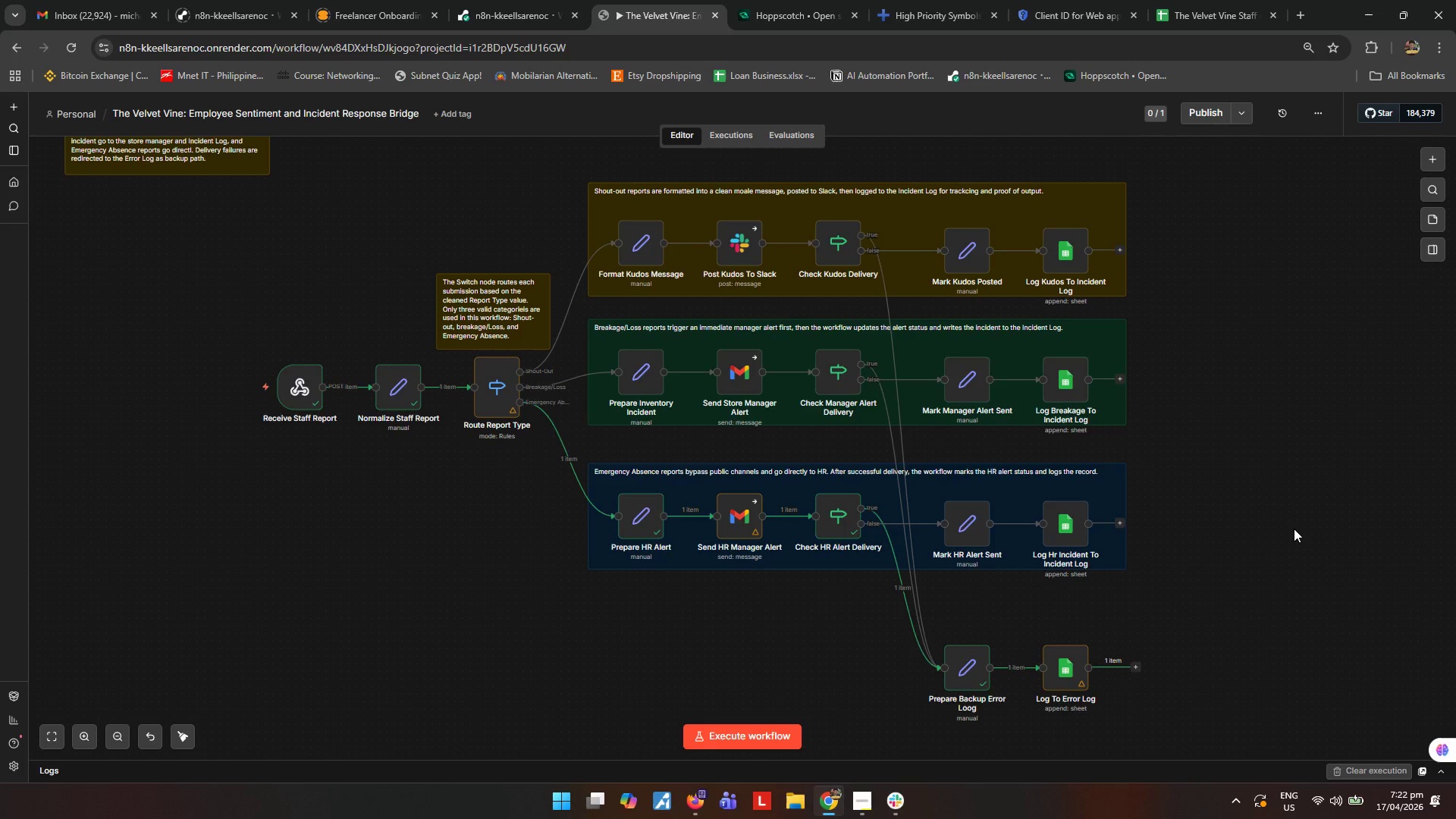 
wait(12.0)
 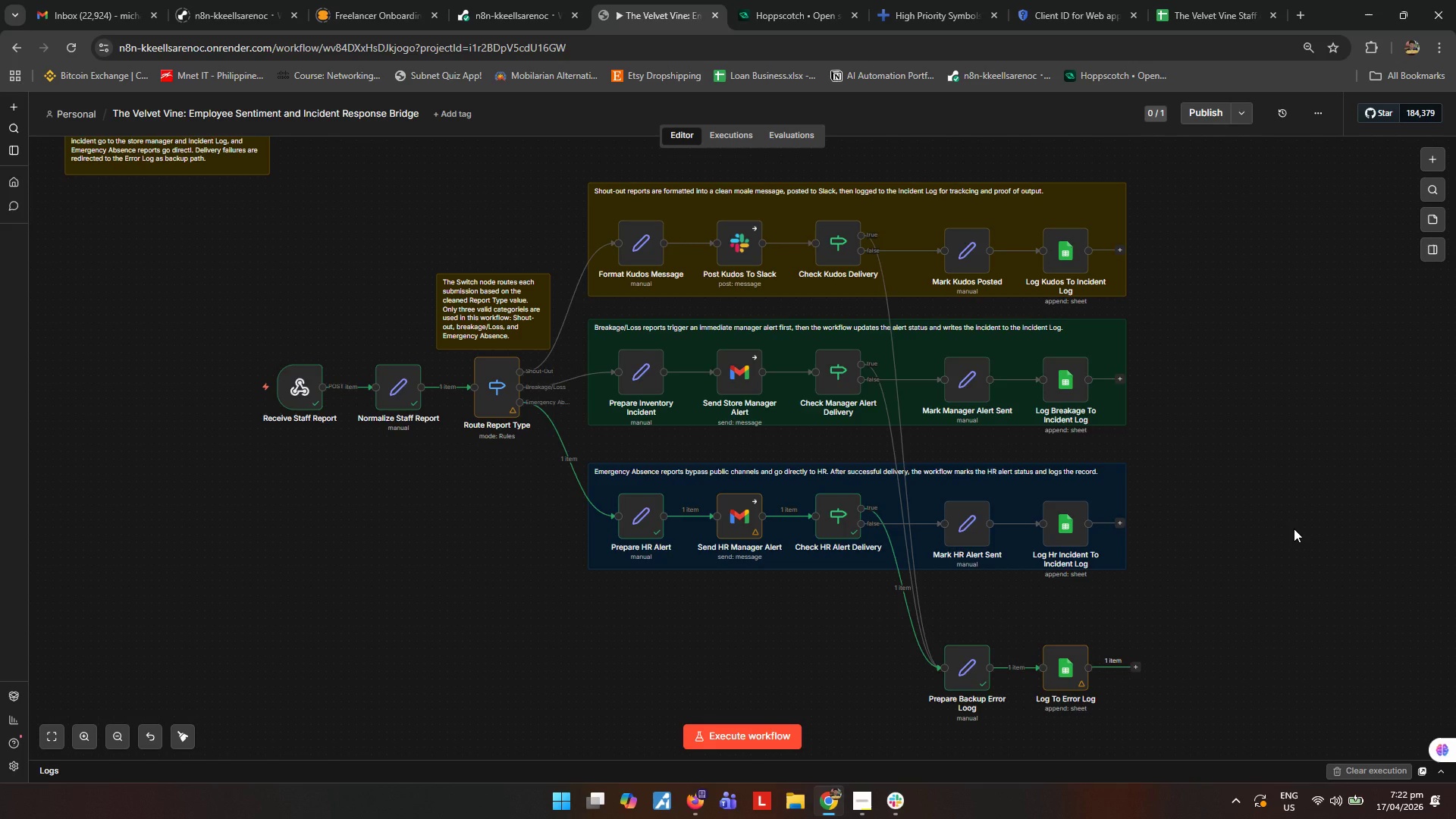 
left_click([1444, 223])
 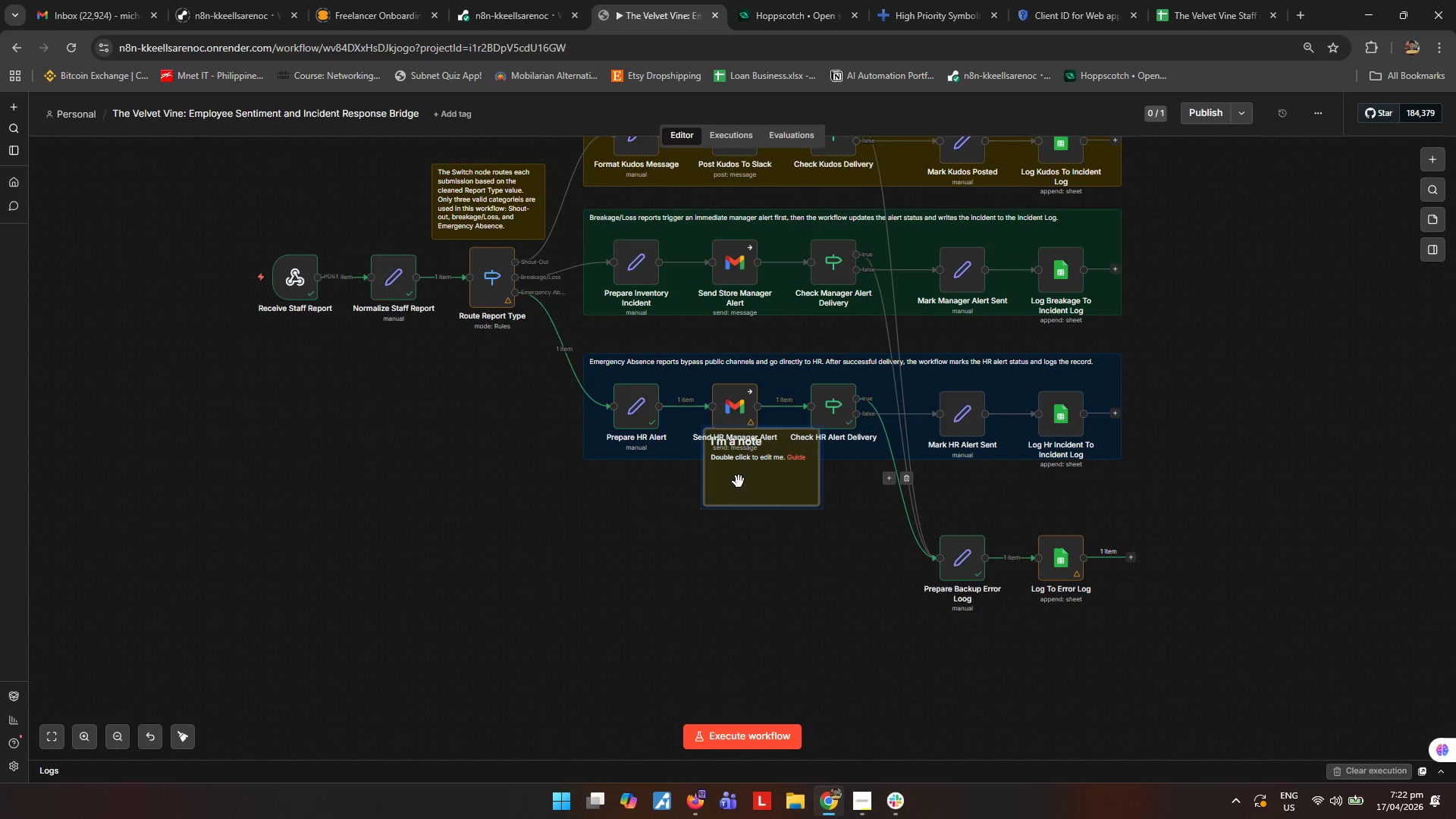 
left_click_drag(start_coordinate=[740, 483], to_coordinate=[963, 555])
 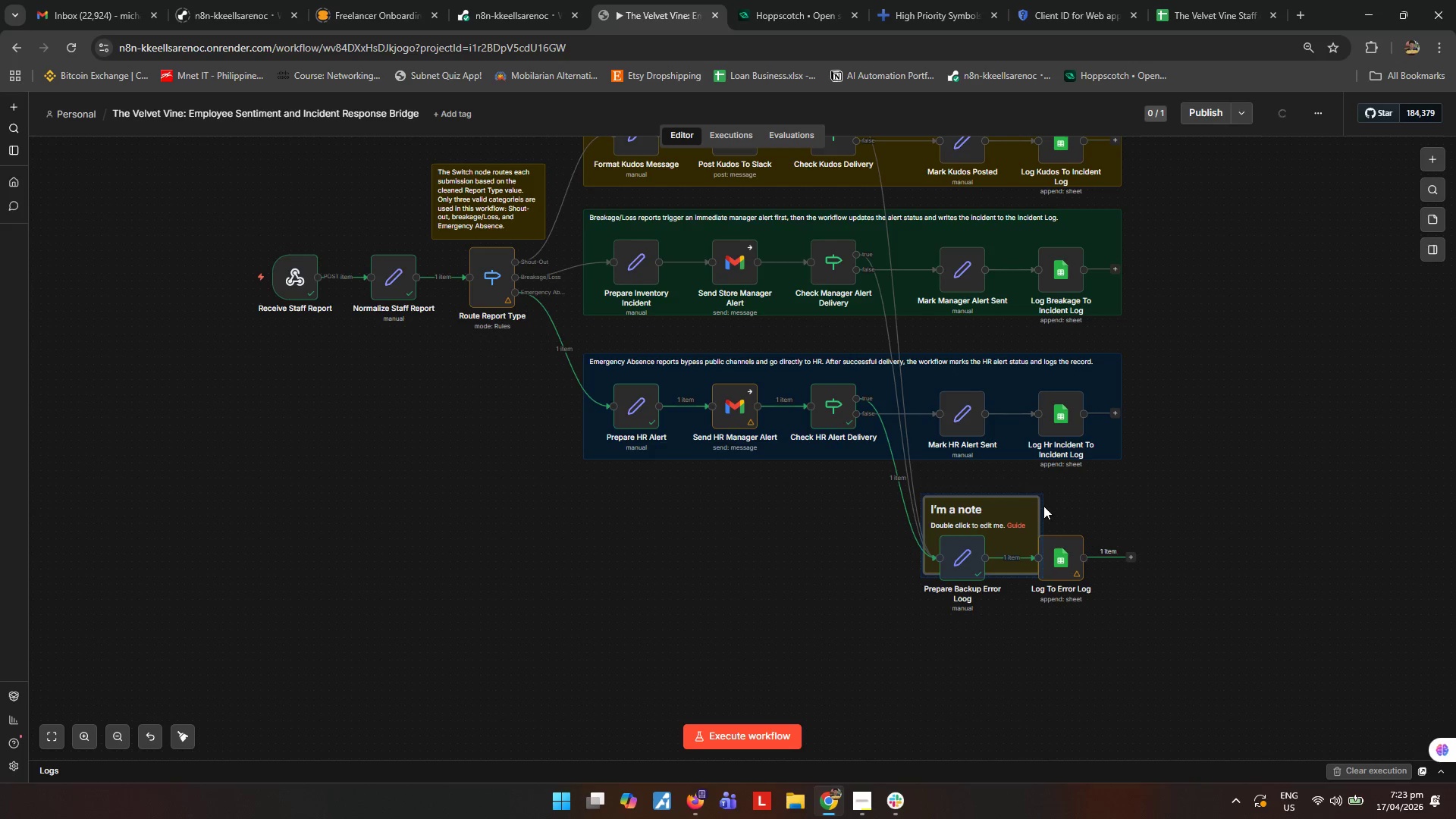 
left_click([1108, 487])
 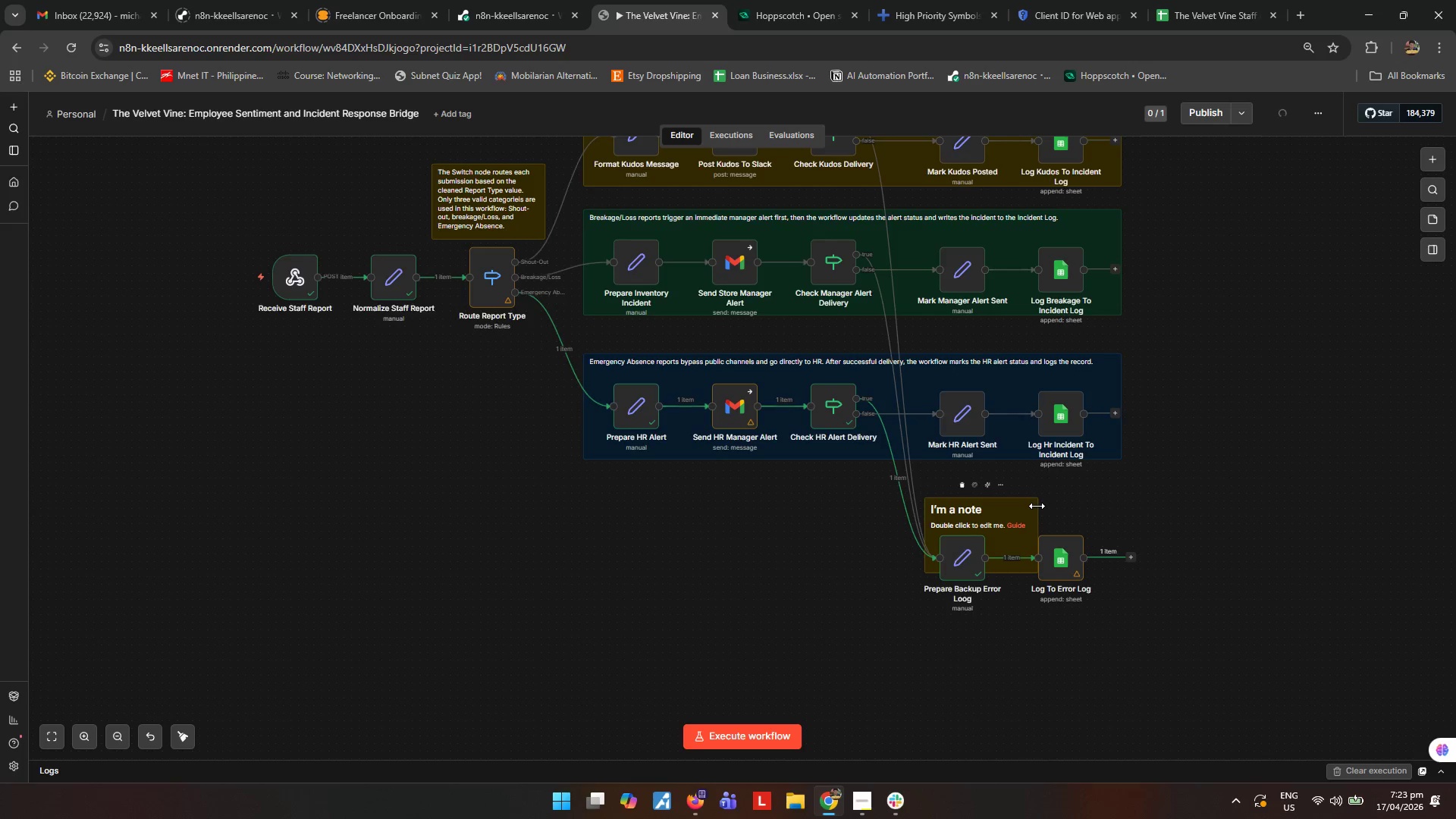 
left_click_drag(start_coordinate=[1037, 506], to_coordinate=[1102, 520])
 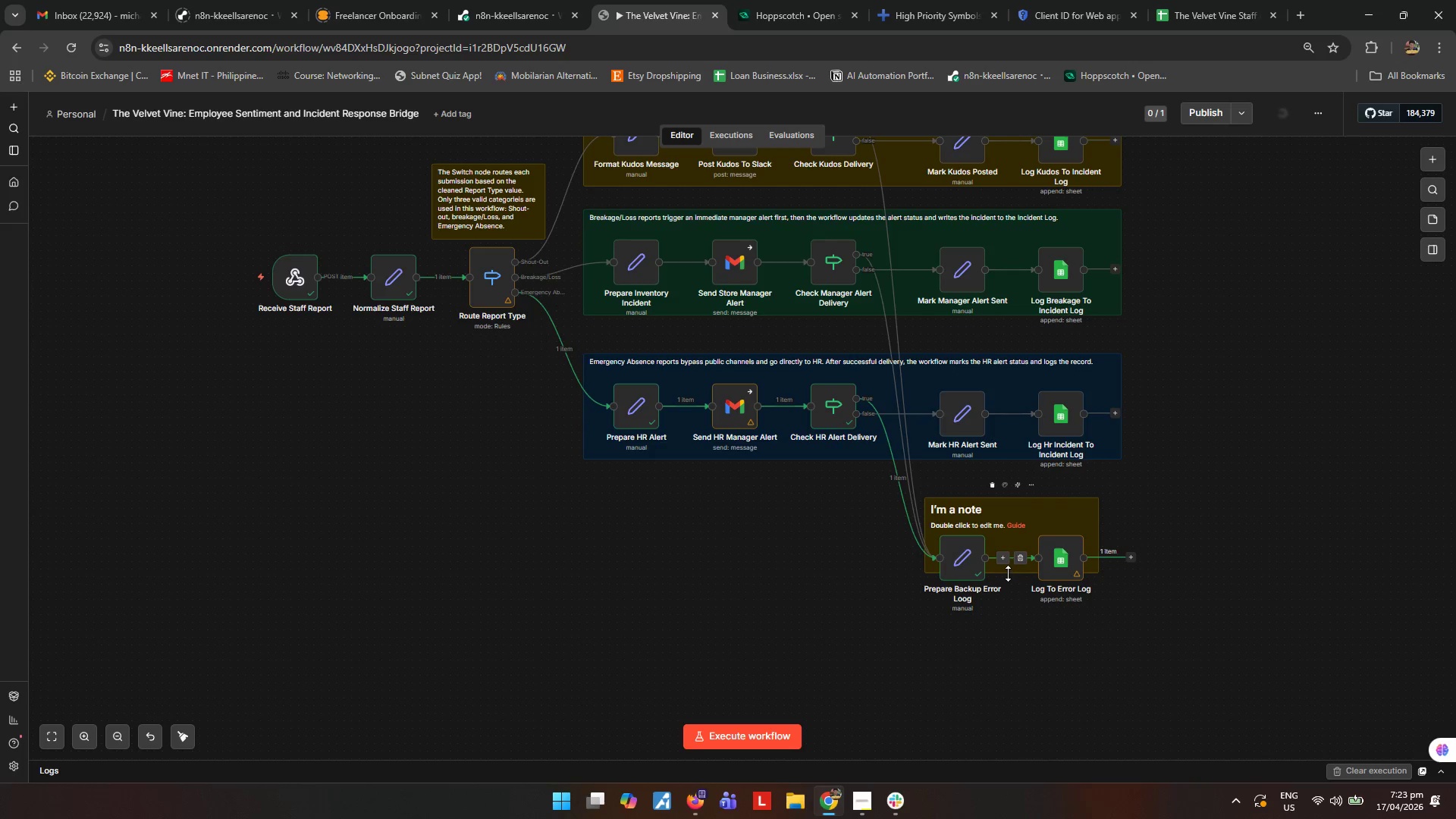 
left_click_drag(start_coordinate=[1008, 573], to_coordinate=[1016, 614])
 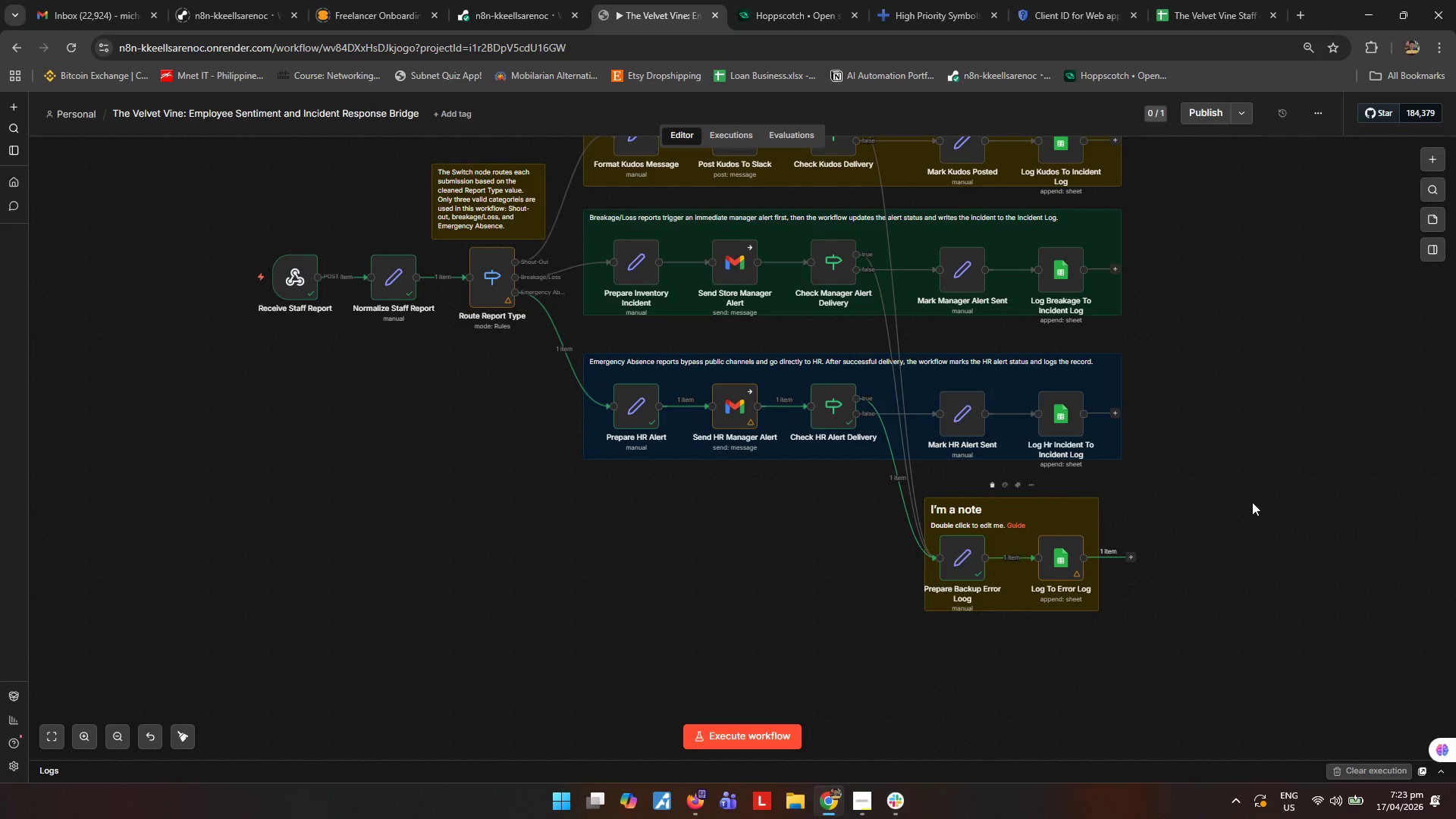 
left_click([1252, 502])
 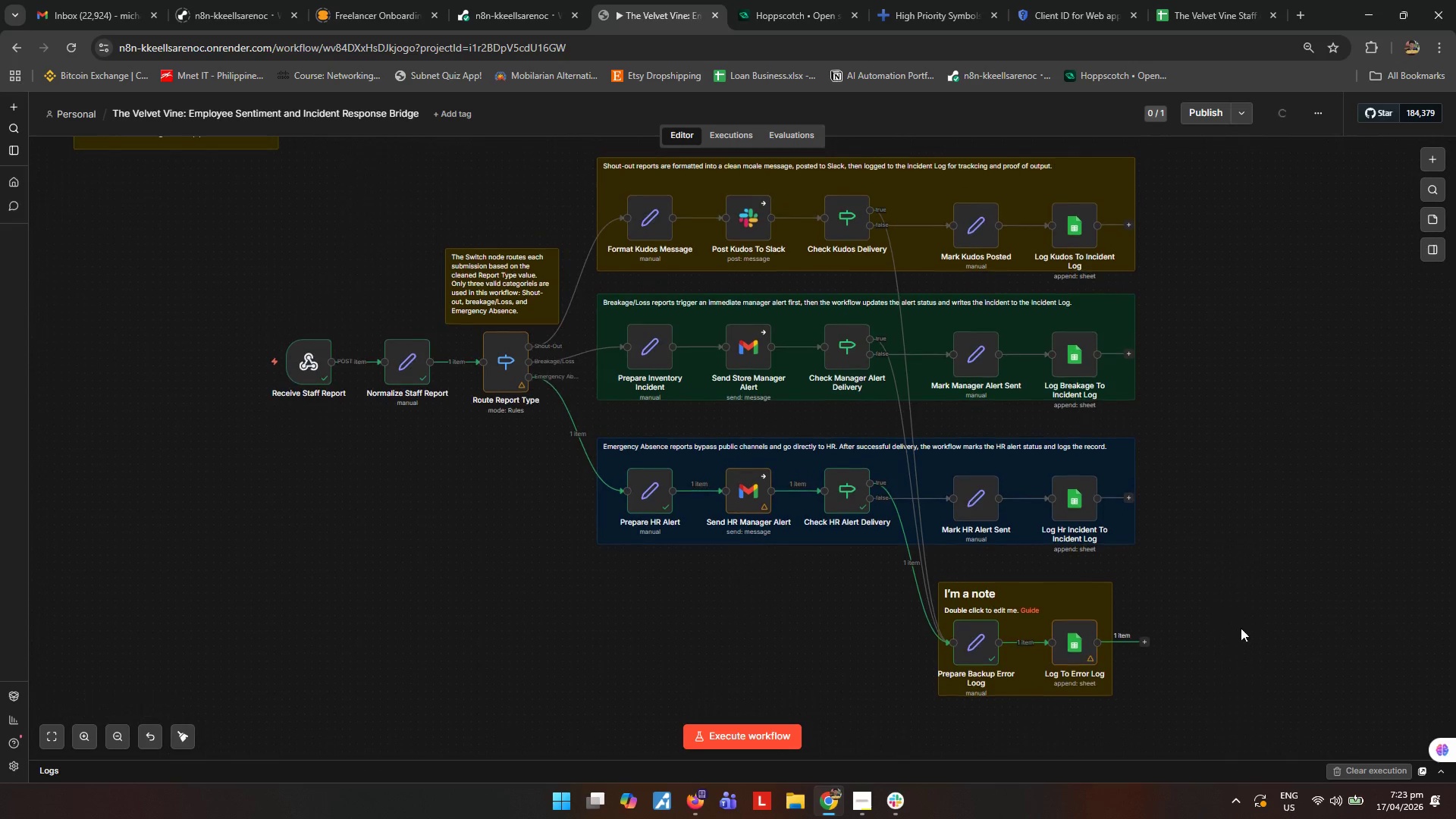 
mouse_move([1035, 587])
 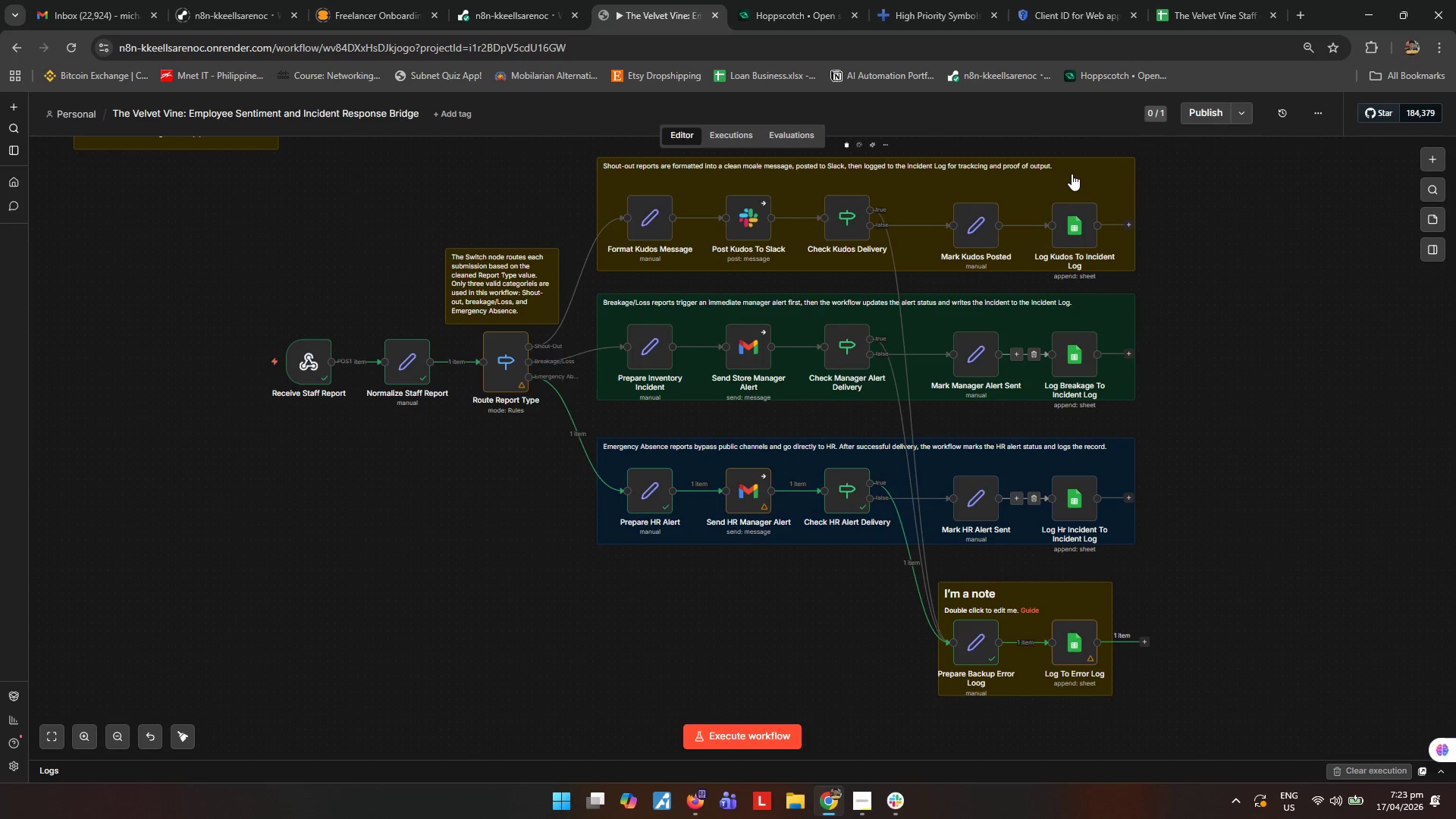 
right_click([1076, 171])
 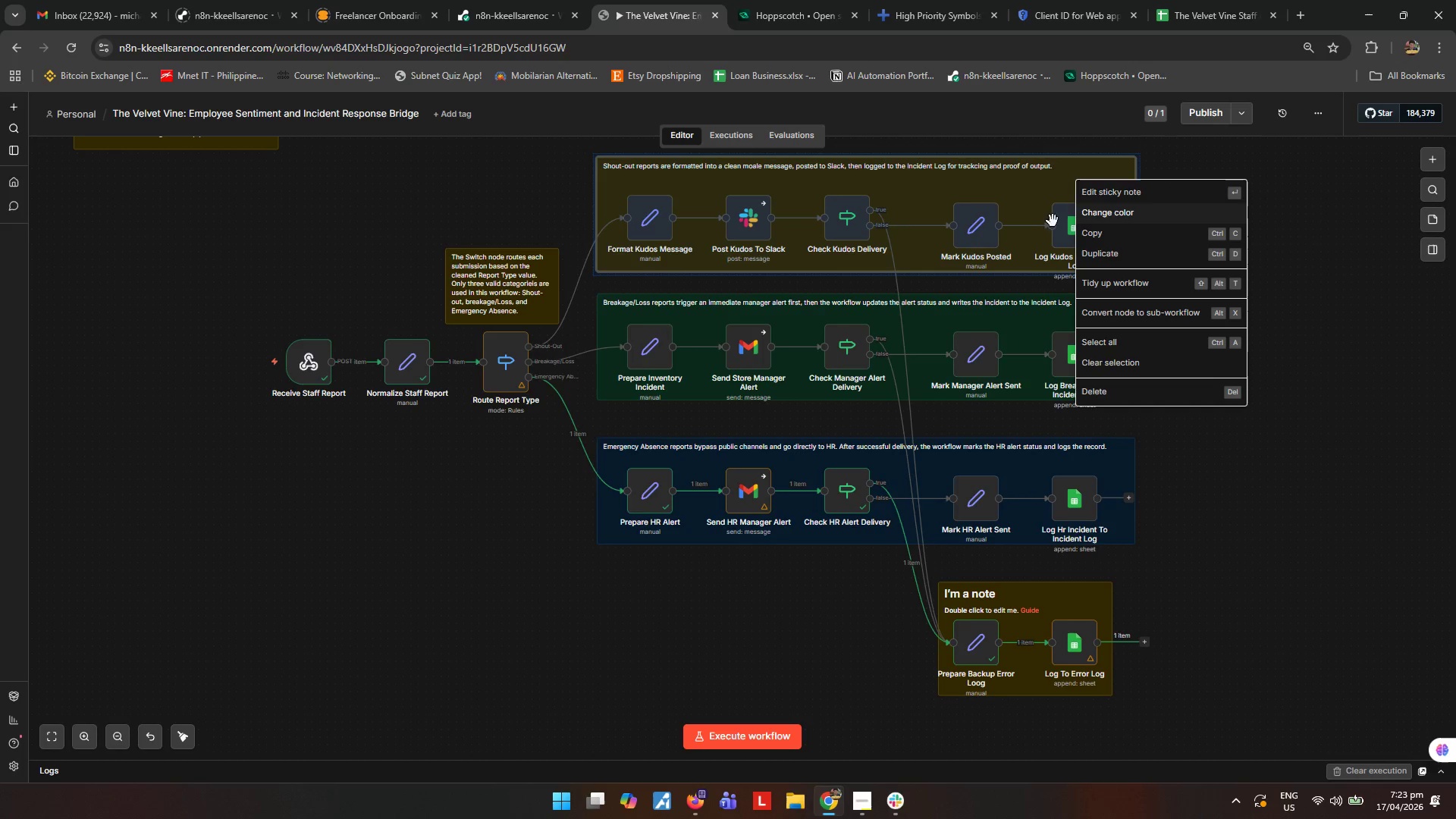 
left_click([1097, 218])
 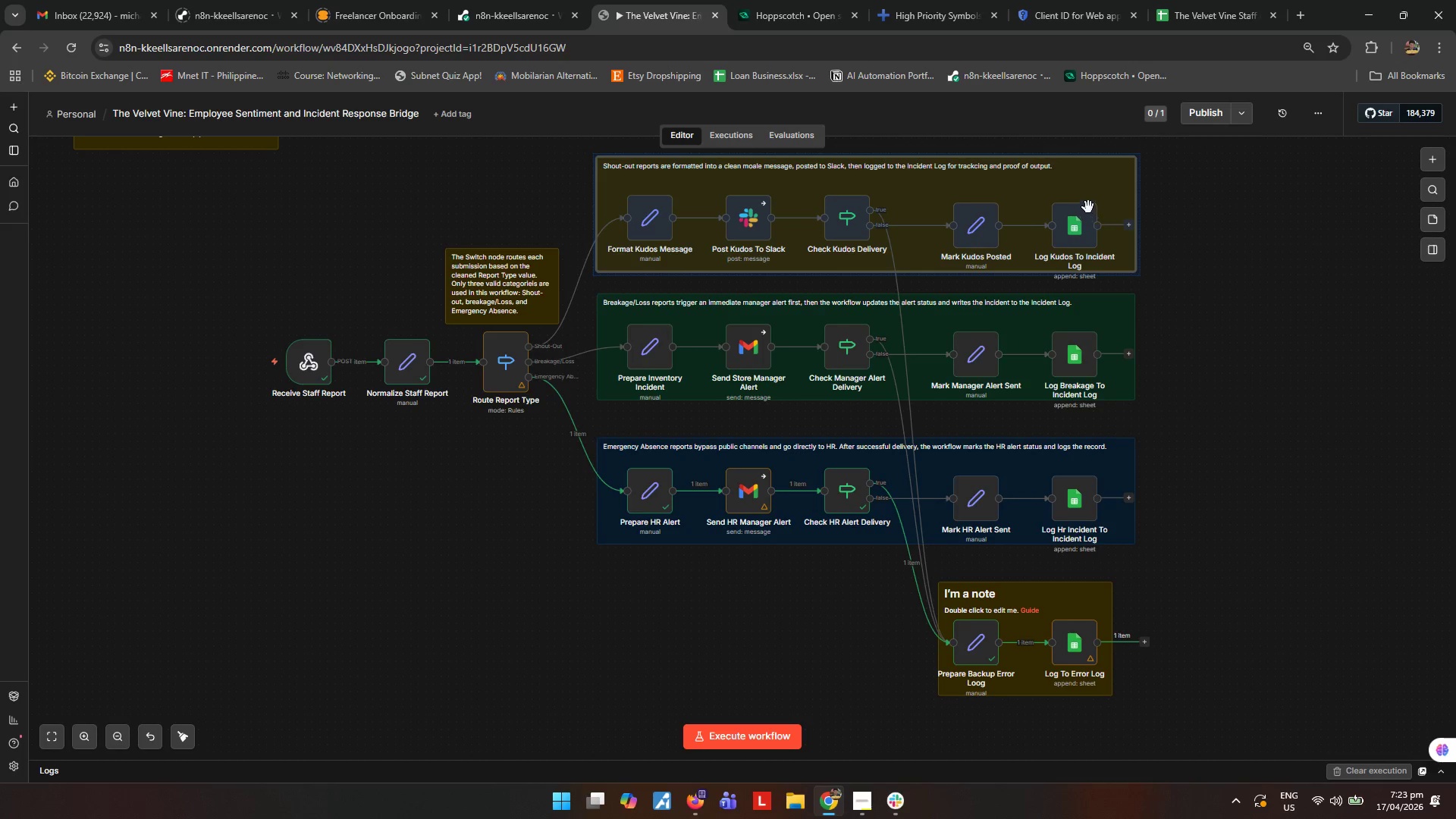 
scroll: coordinate [1029, 193], scroll_direction: up, amount: 2.0
 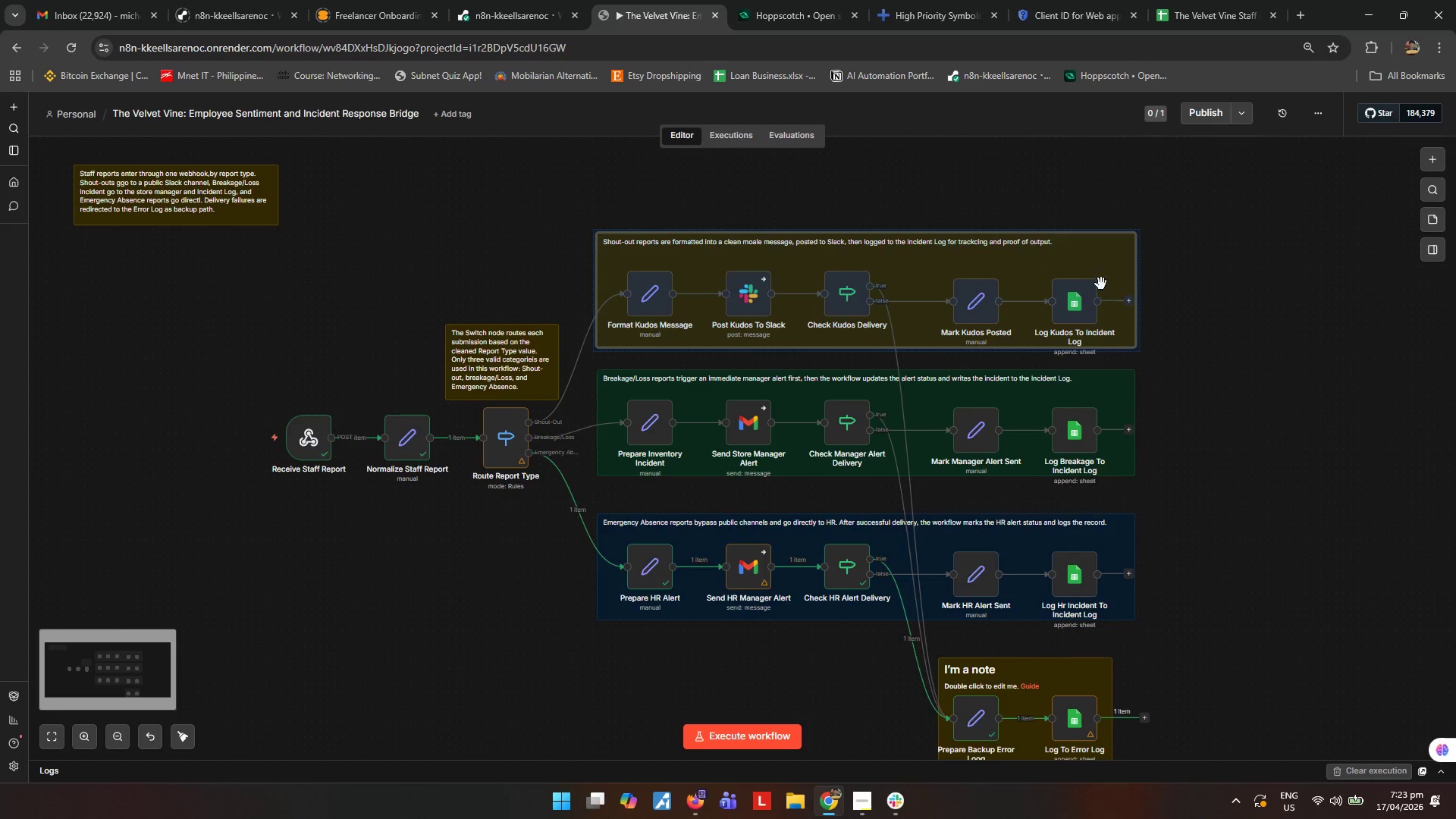 
right_click([1103, 379])
 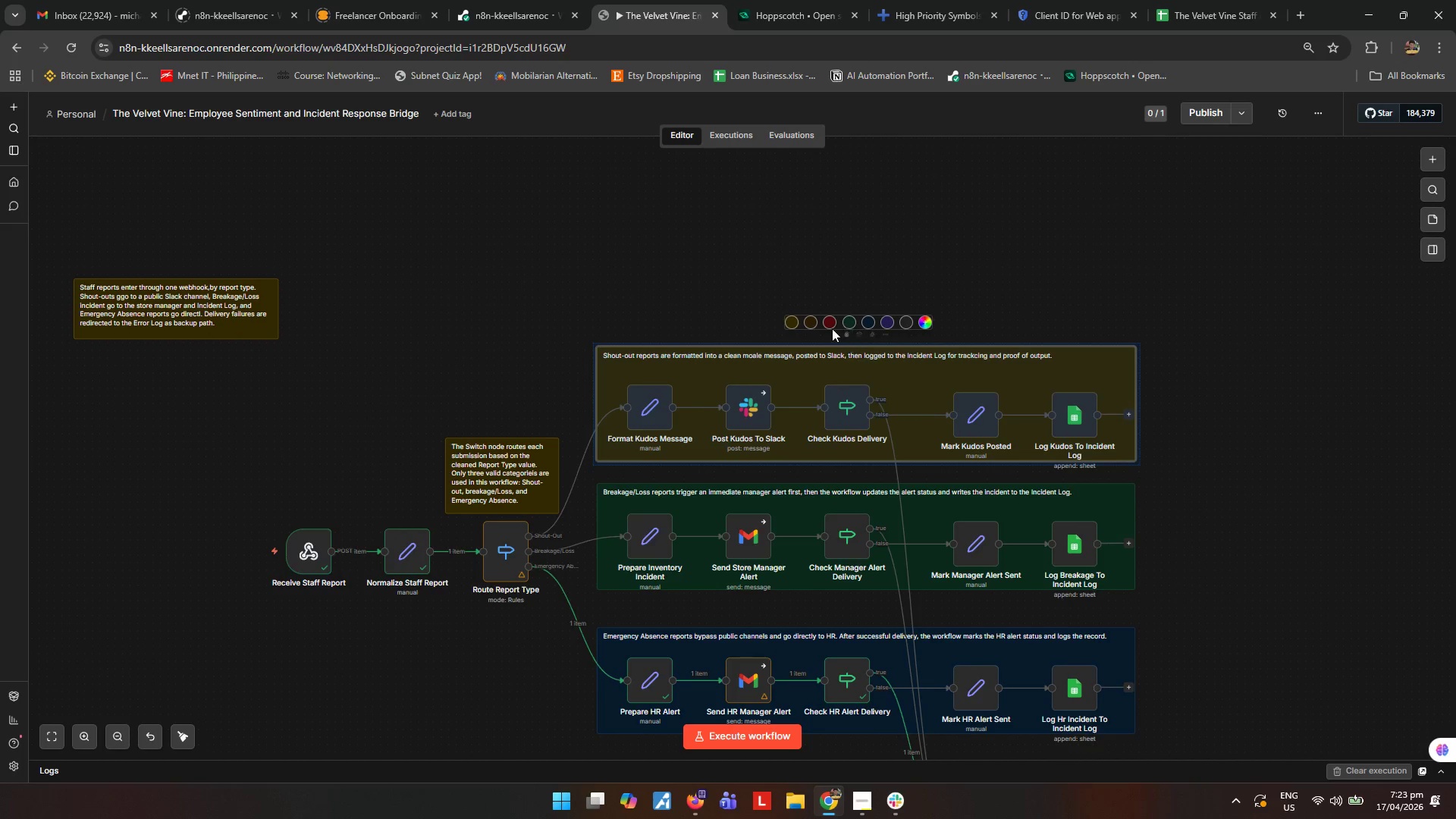 
scroll: coordinate [1112, 275], scroll_direction: up, amount: 3.0
 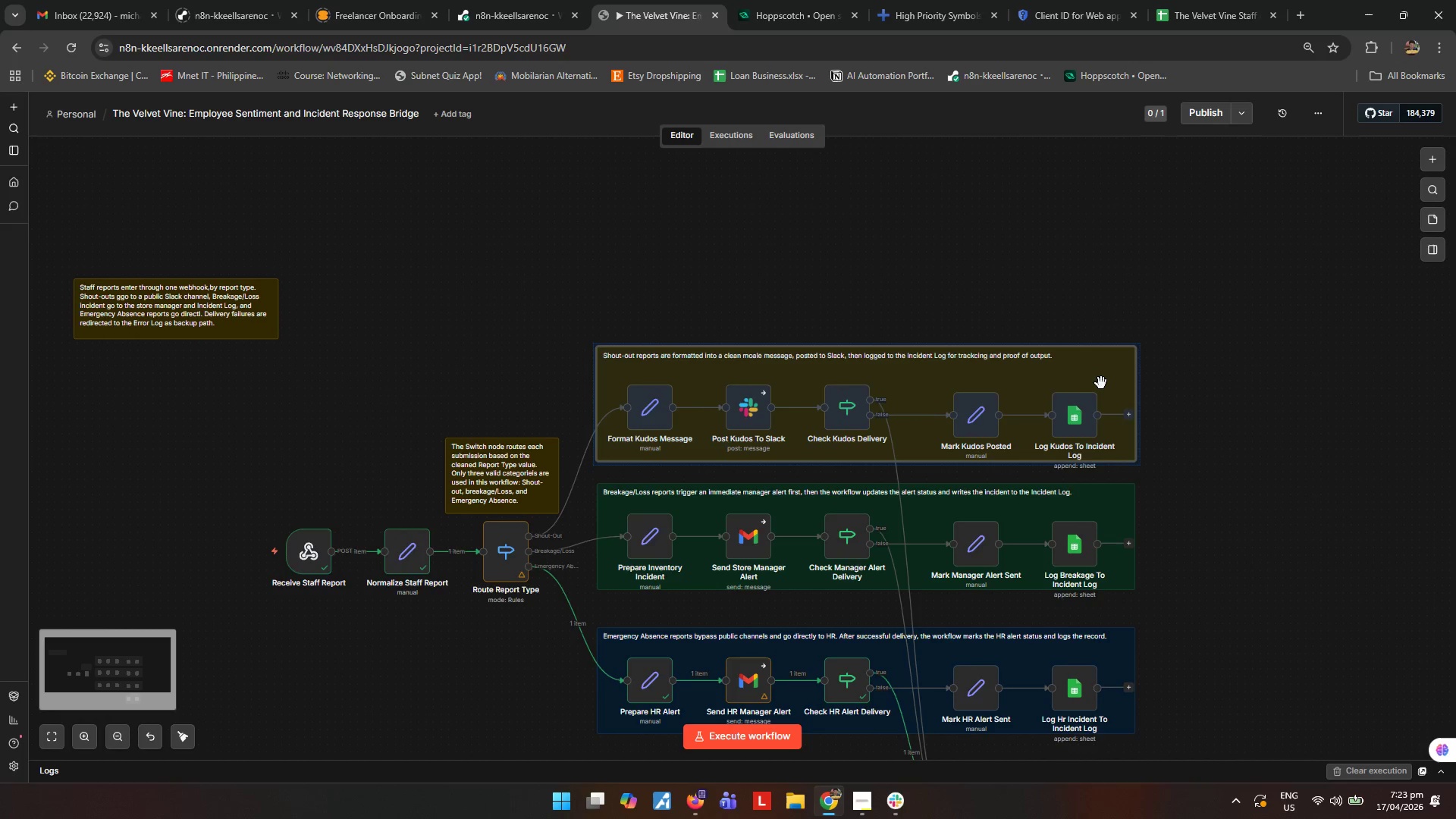 
left_click([830, 326])
 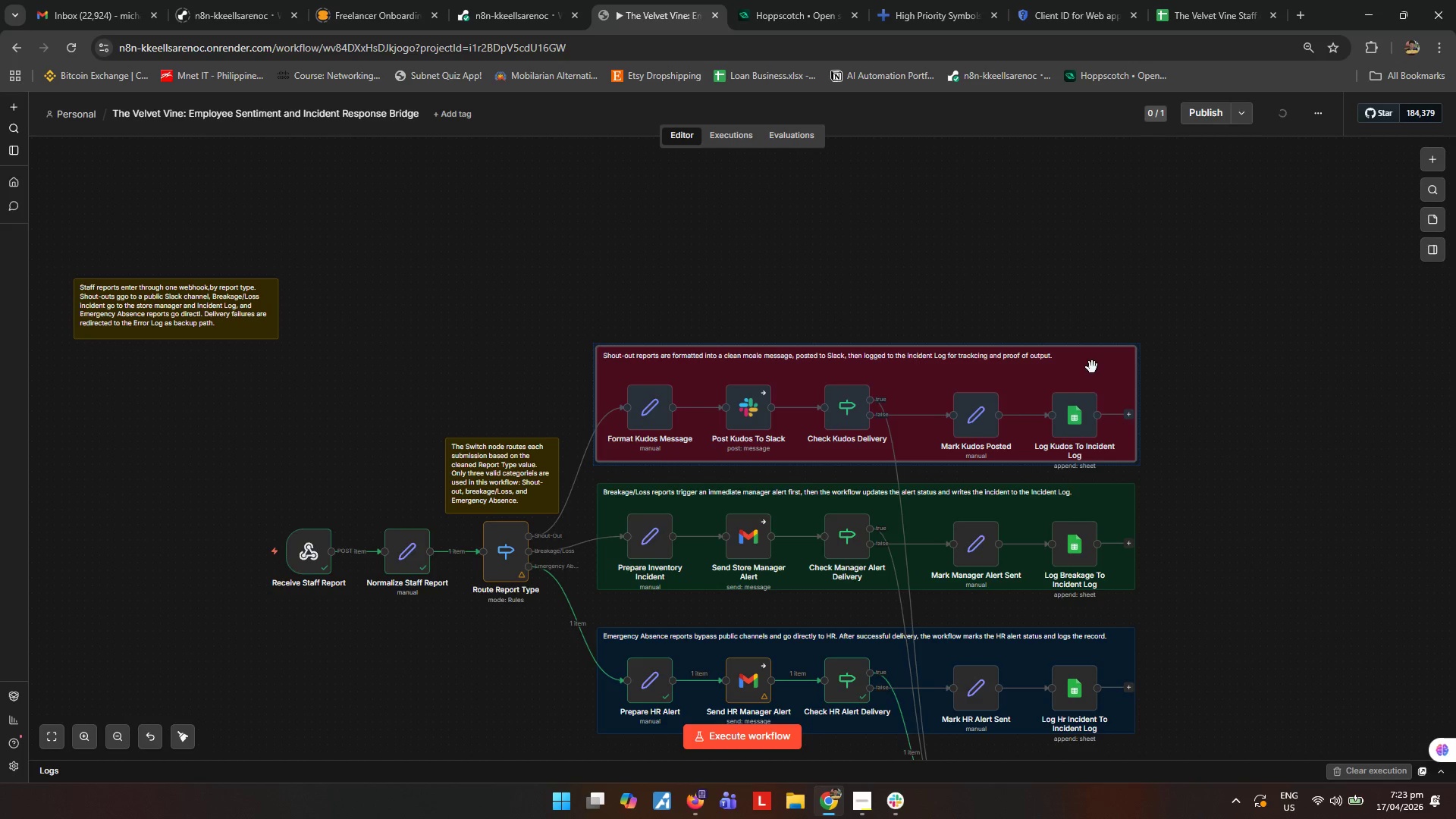 
scroll: coordinate [1267, 532], scroll_direction: down, amount: 5.0
 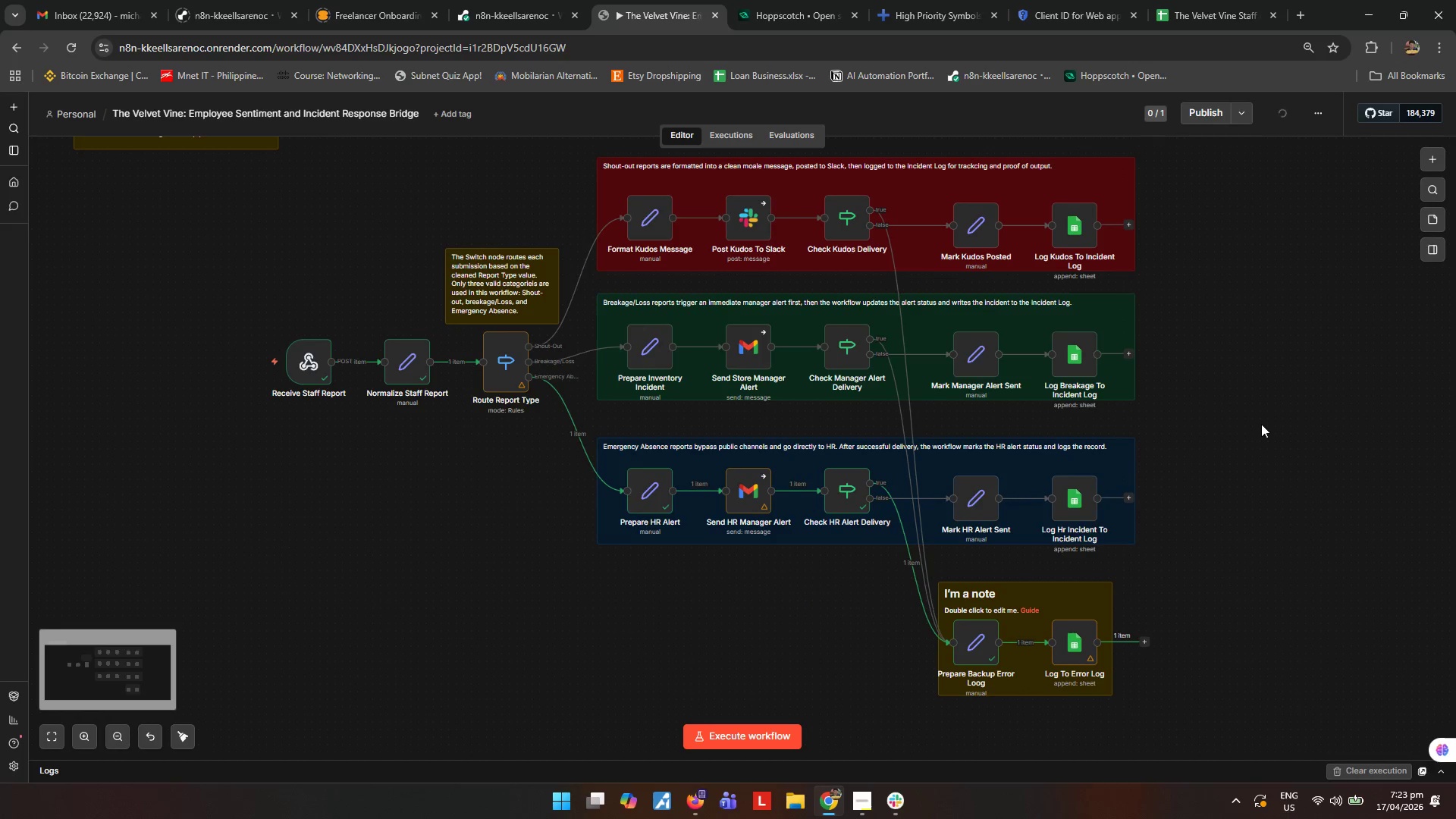 
left_click_drag(start_coordinate=[1264, 419], to_coordinate=[481, 736])
 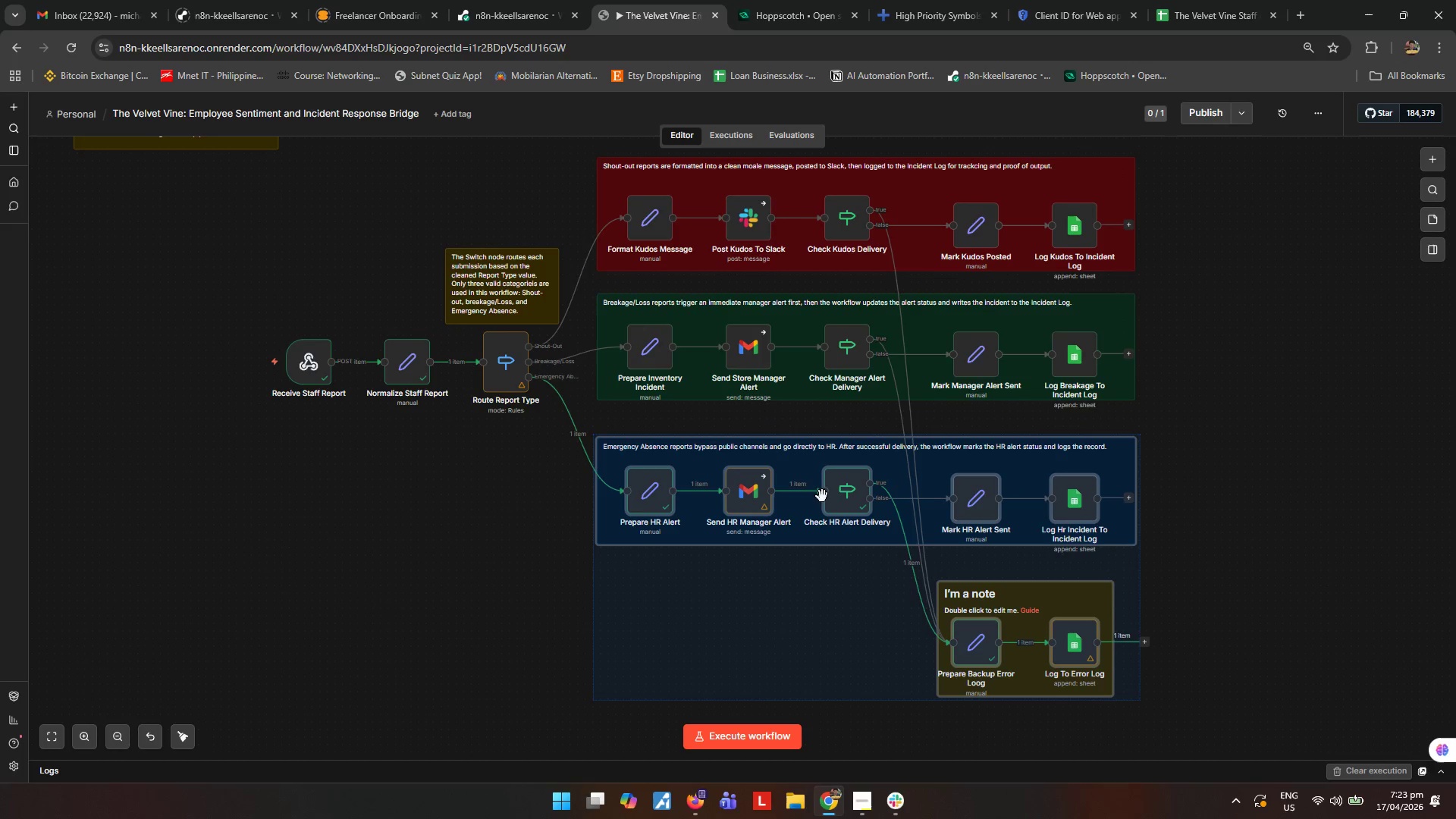 
left_click_drag(start_coordinate=[845, 501], to_coordinate=[843, 491])
 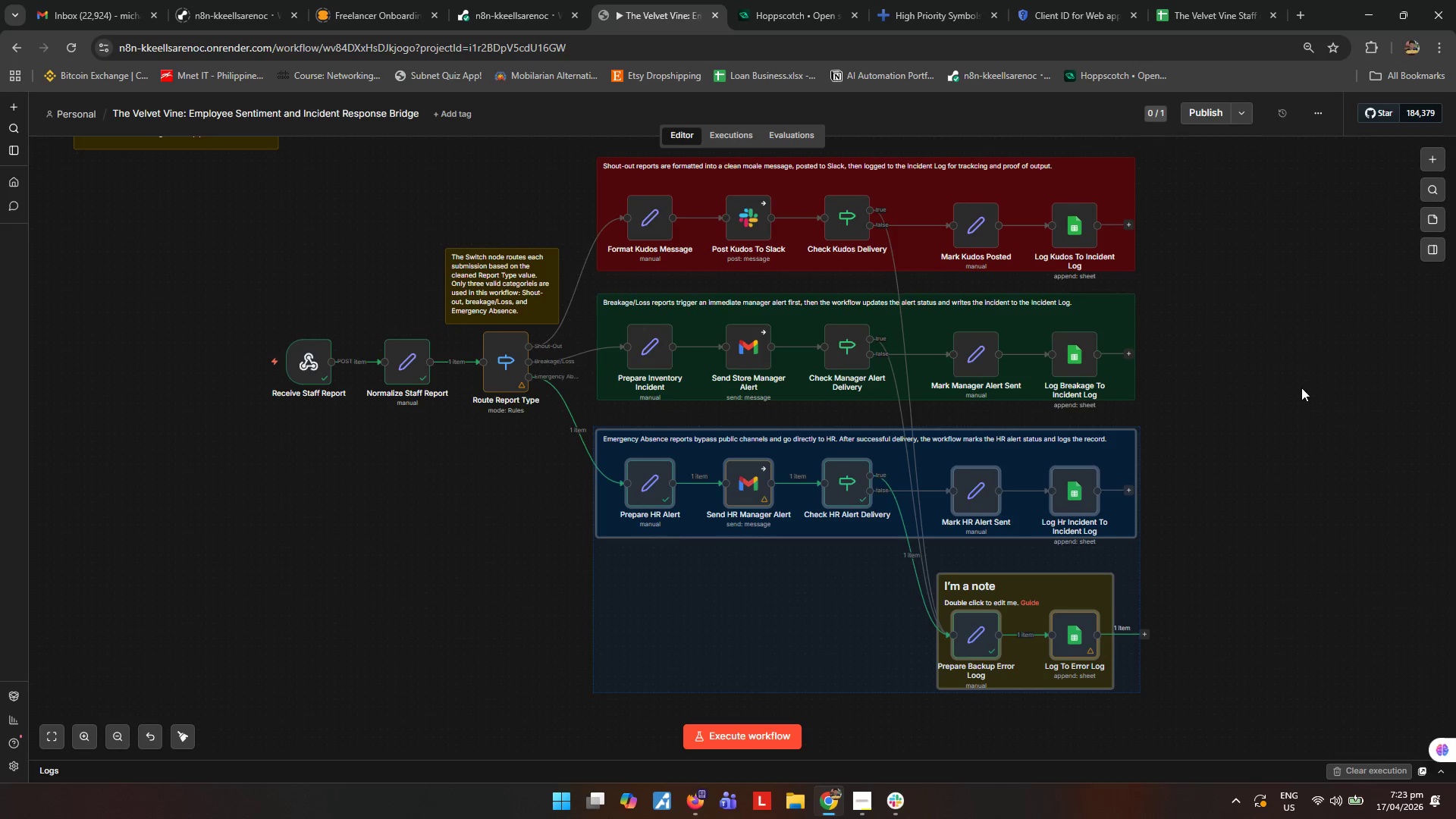 
left_click([1309, 385])
 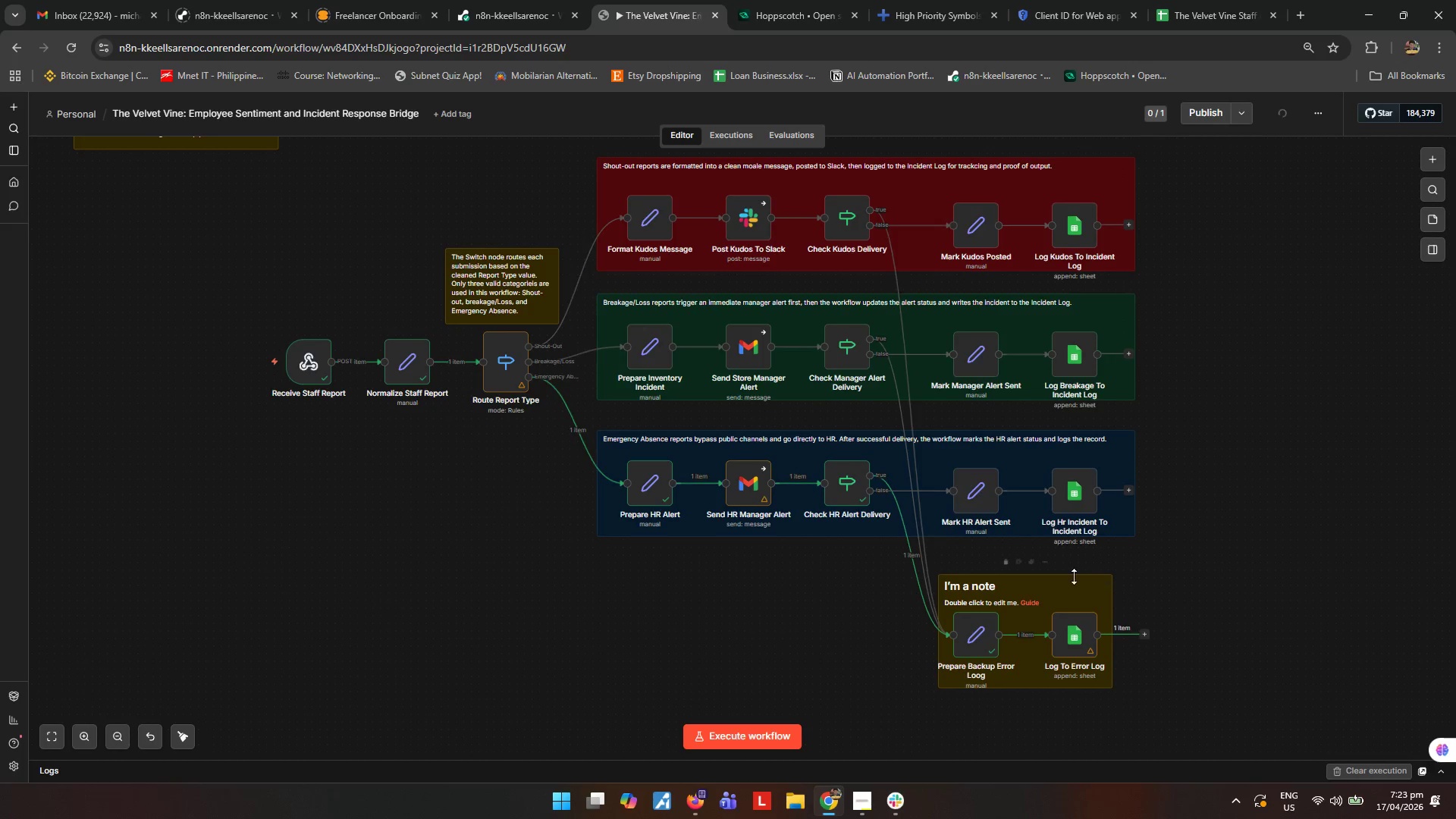 
left_click_drag(start_coordinate=[1246, 556], to_coordinate=[844, 744])
 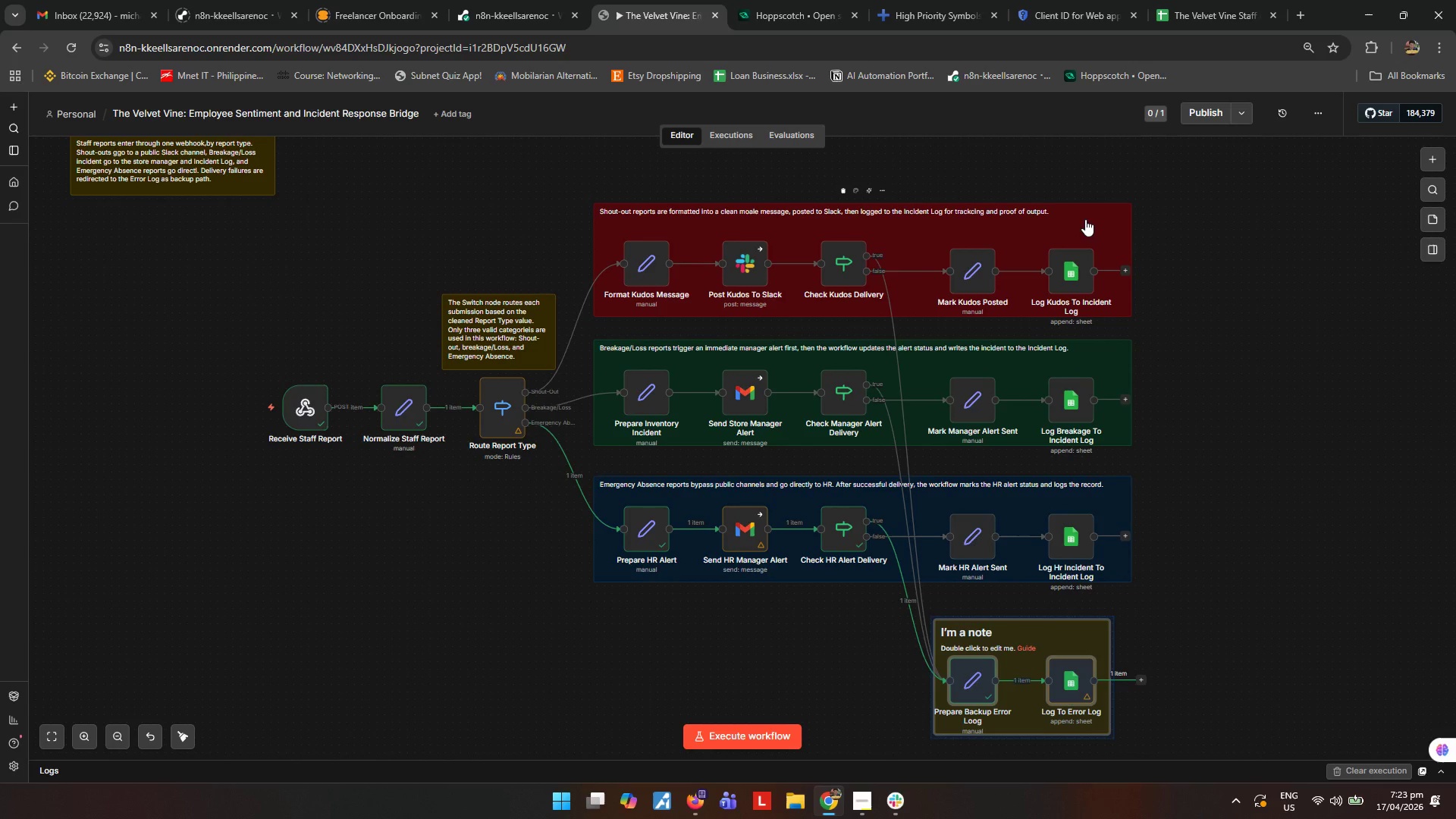 
wait(5.72)
 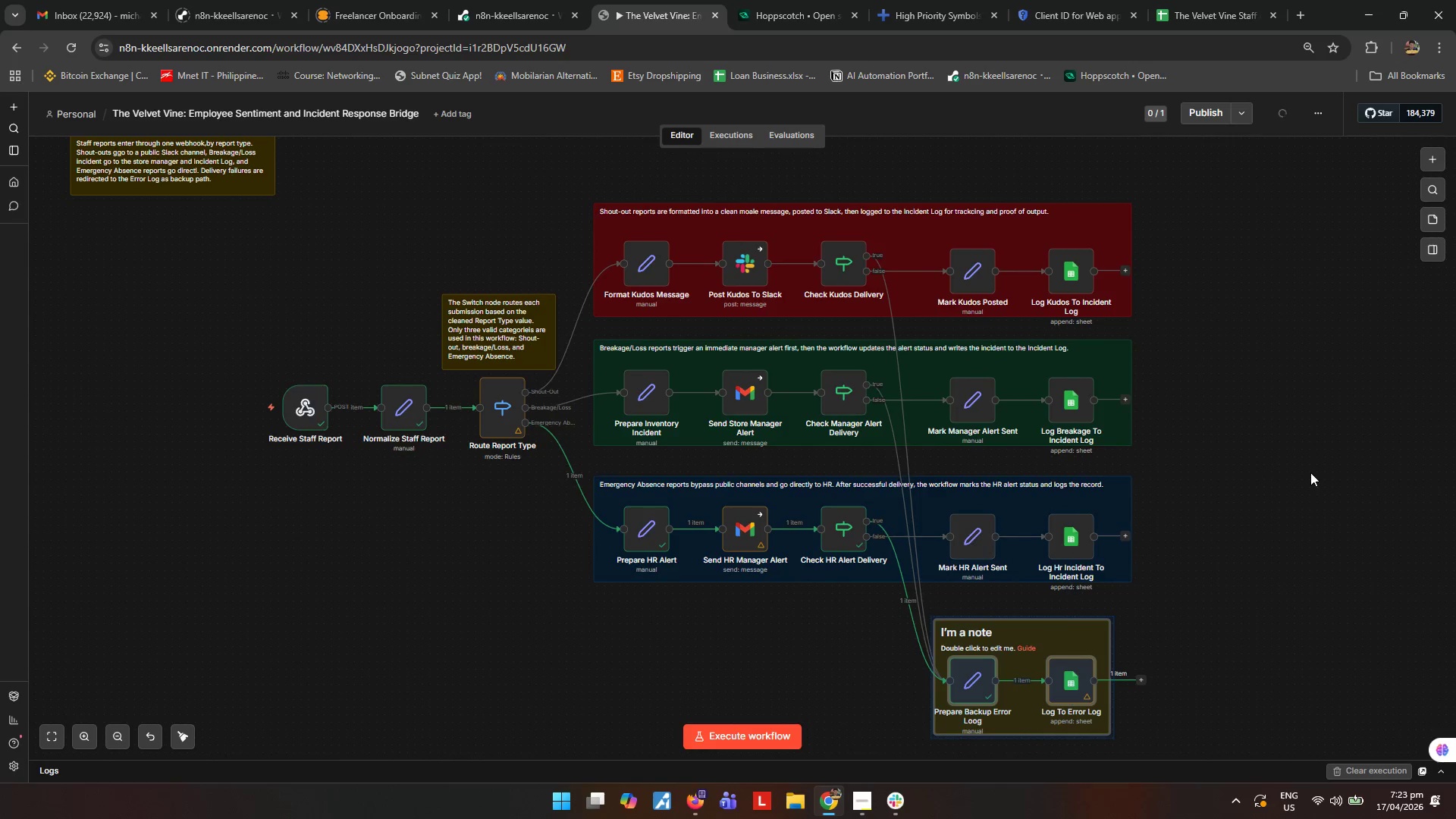 
right_click([1084, 295])
 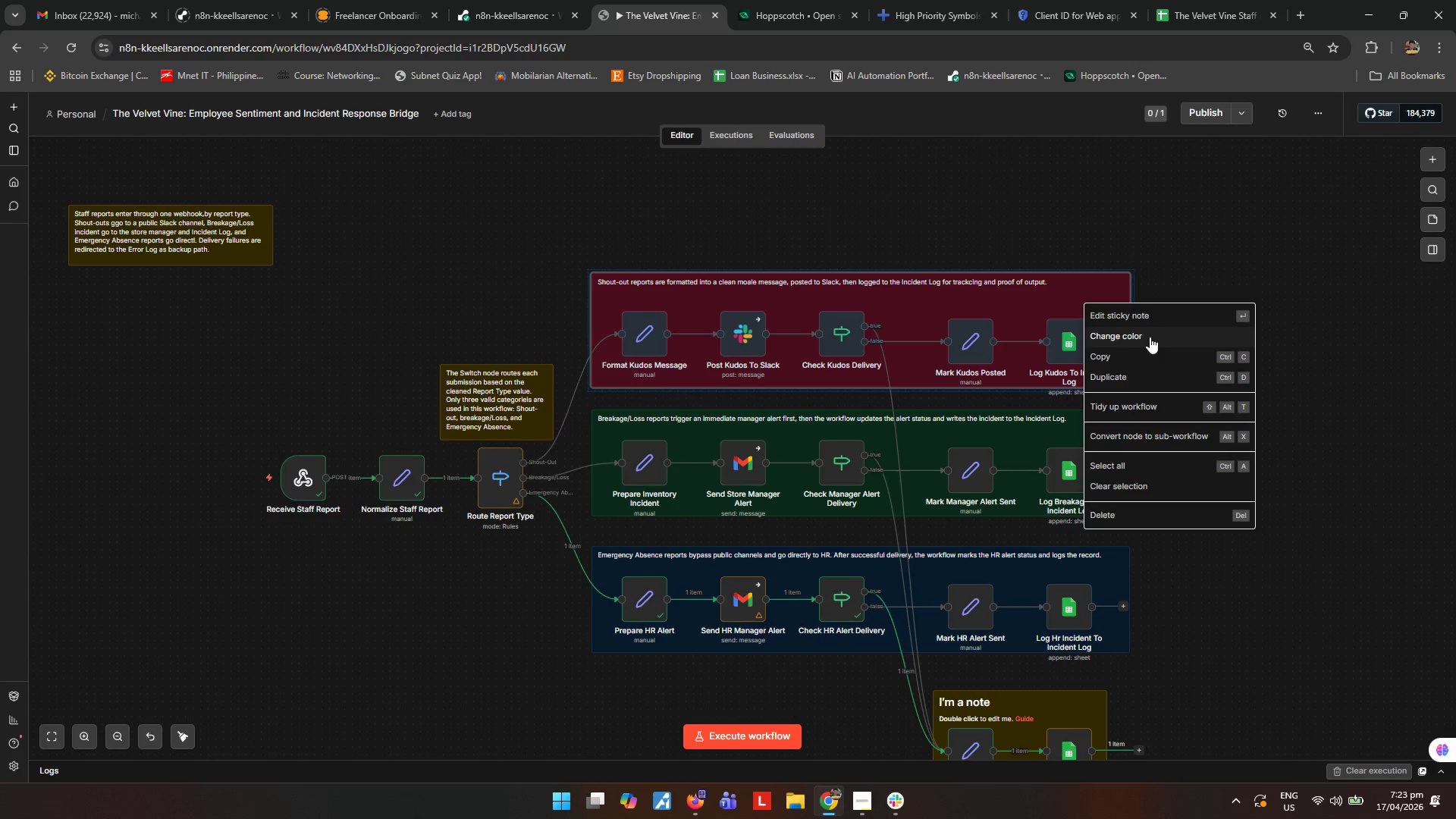 
left_click([1150, 337])
 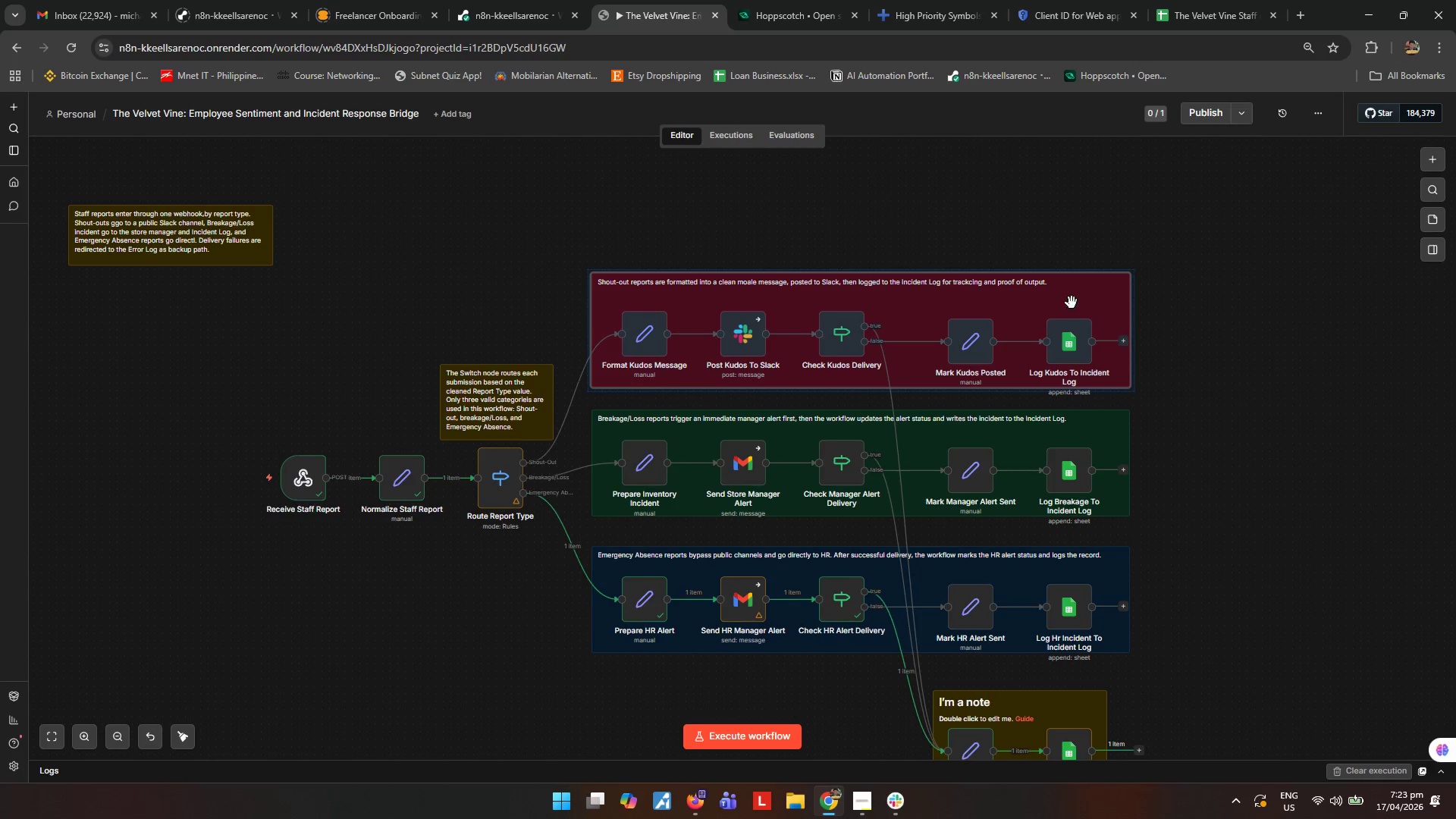 
right_click([1071, 299])
 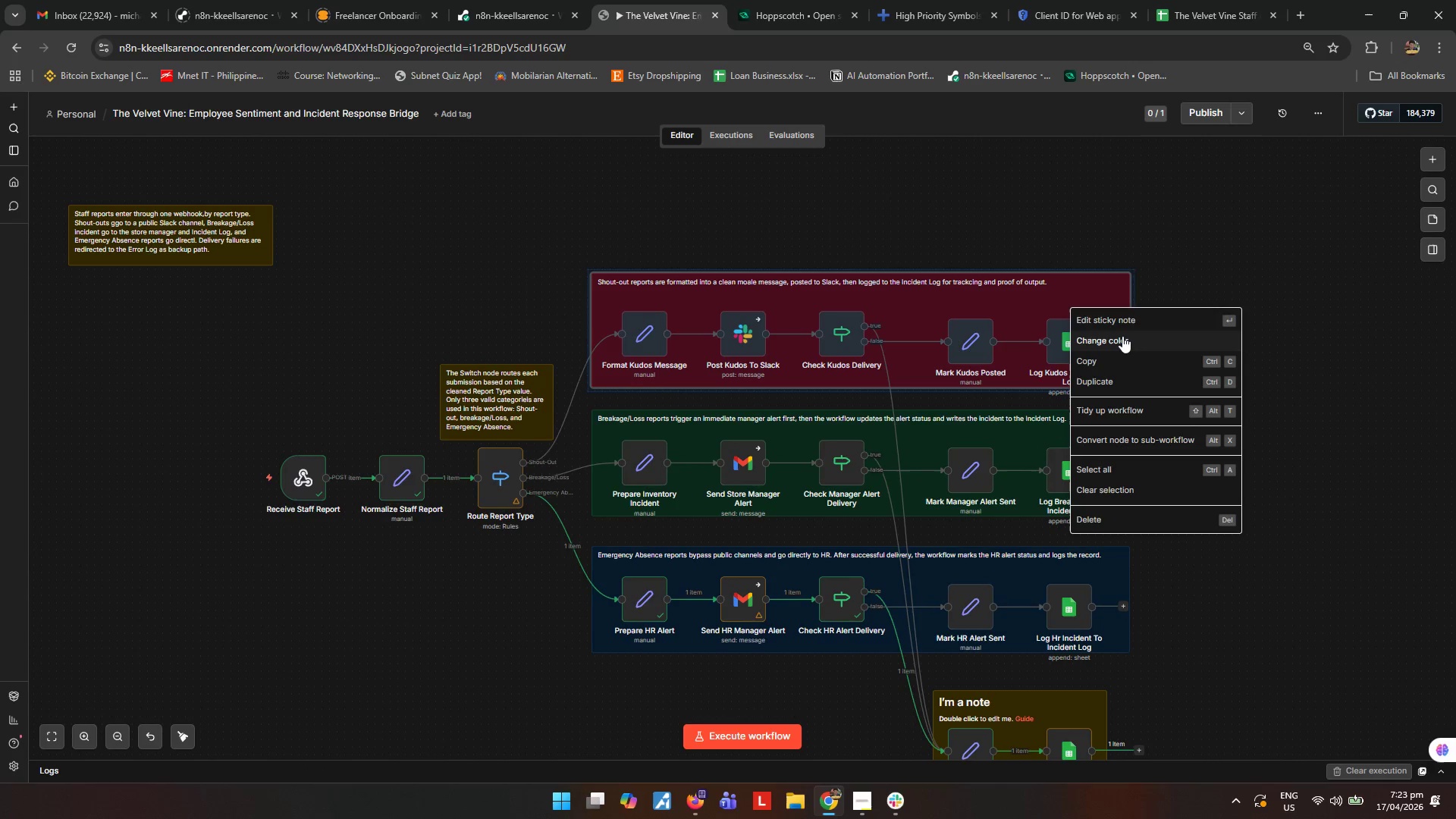 
left_click([1122, 336])
 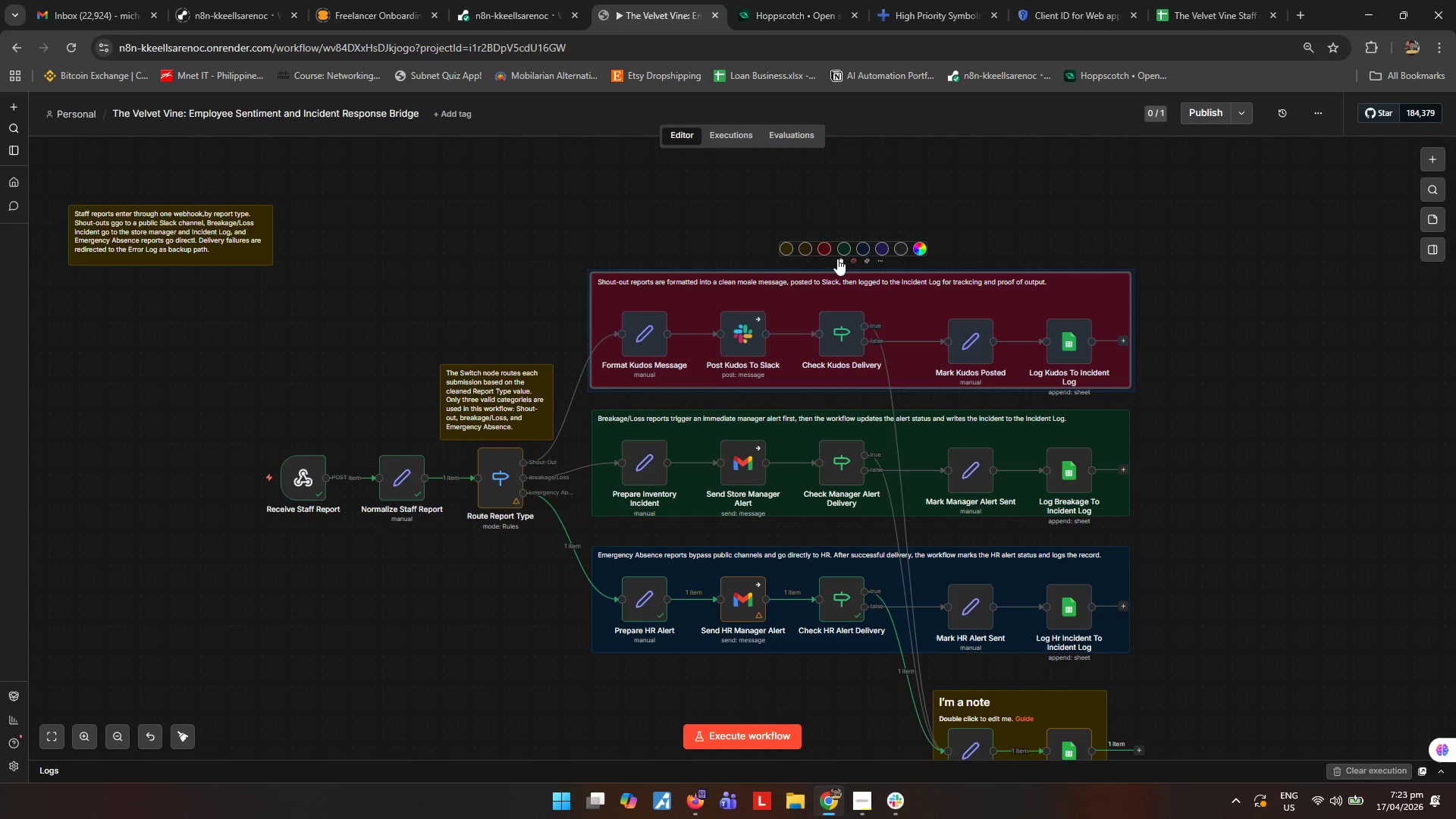 
left_click([807, 249])
 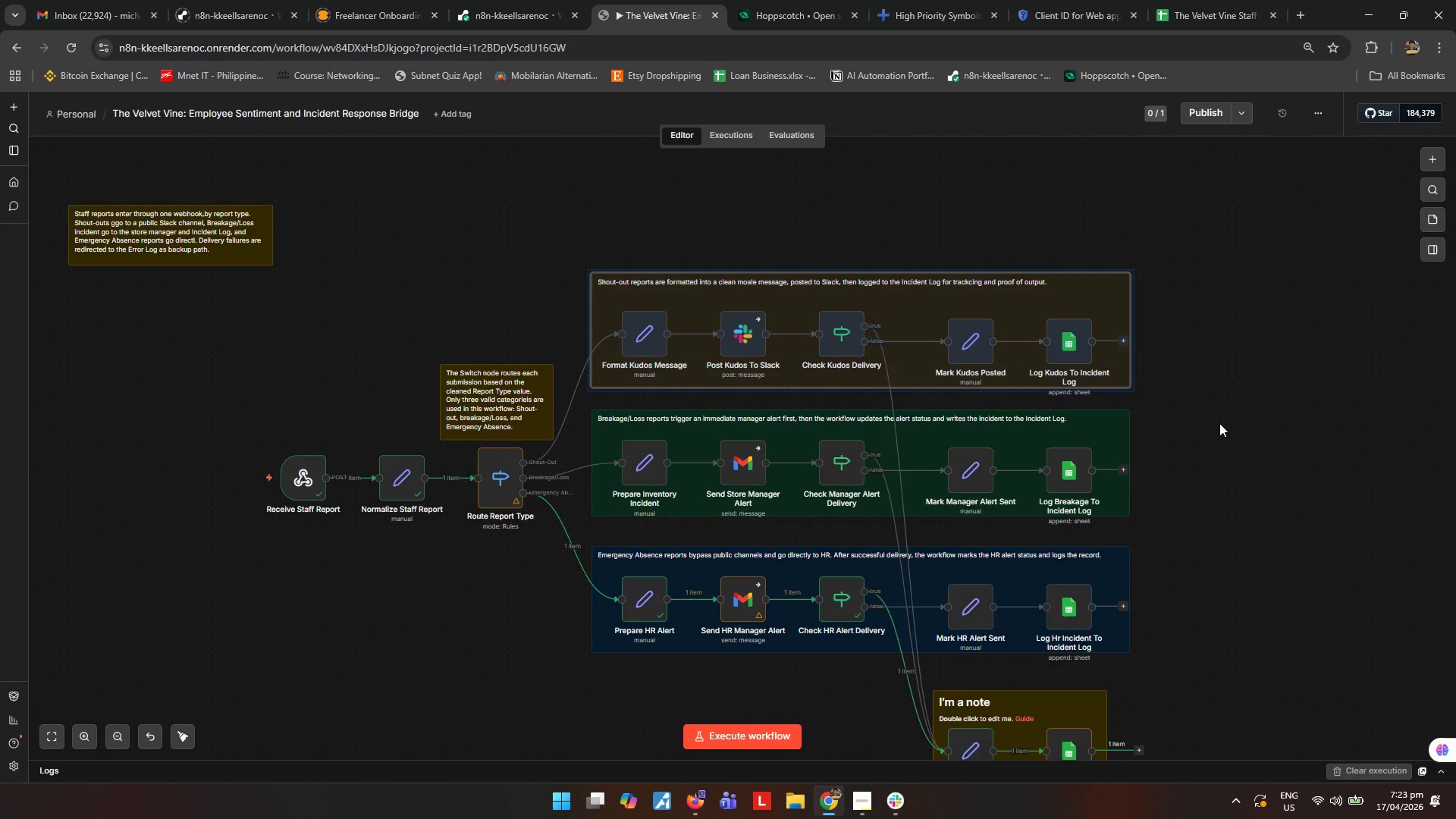 
left_click([1219, 423])
 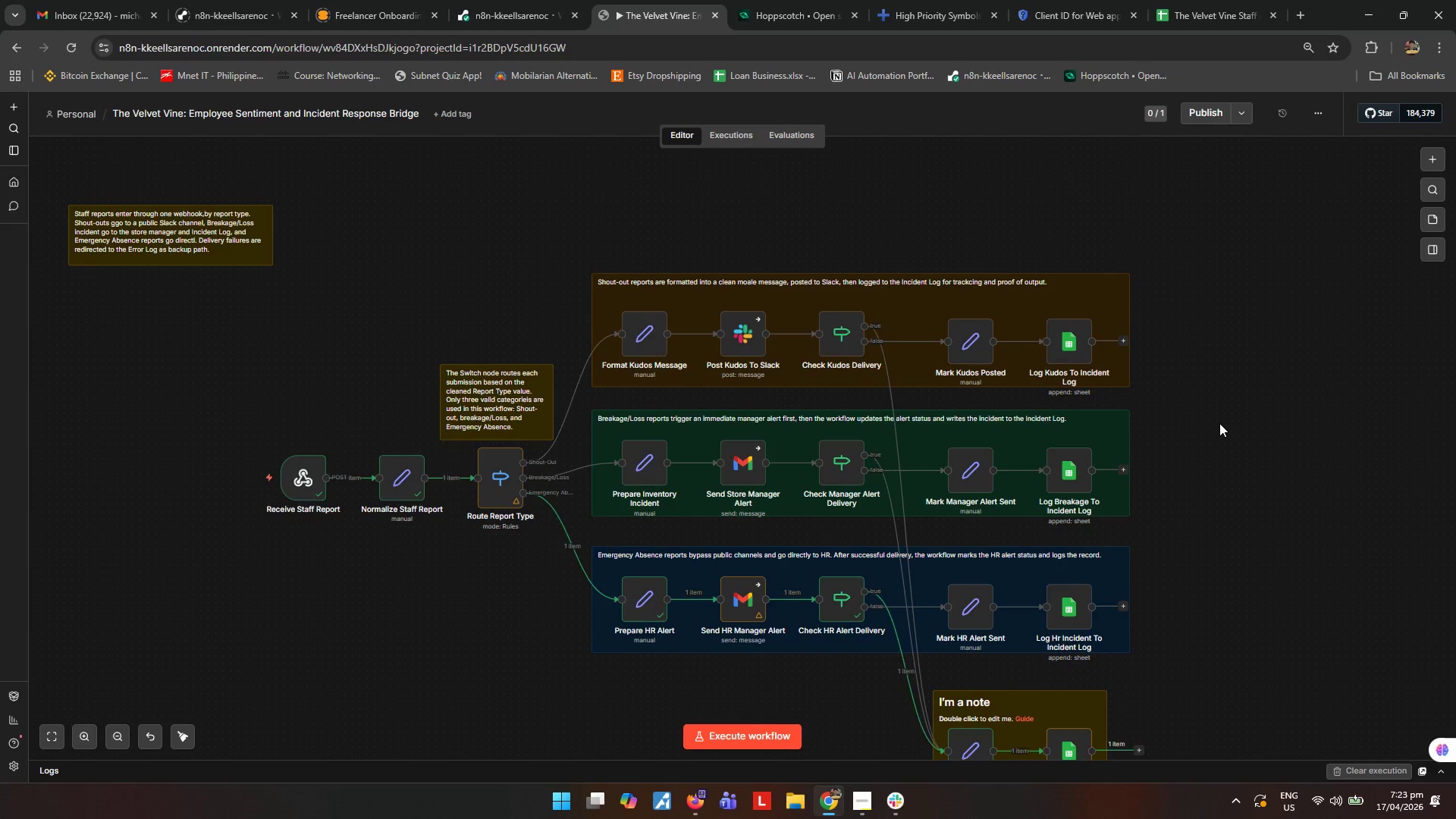 
scroll: coordinate [1219, 423], scroll_direction: down, amount: 2.0
 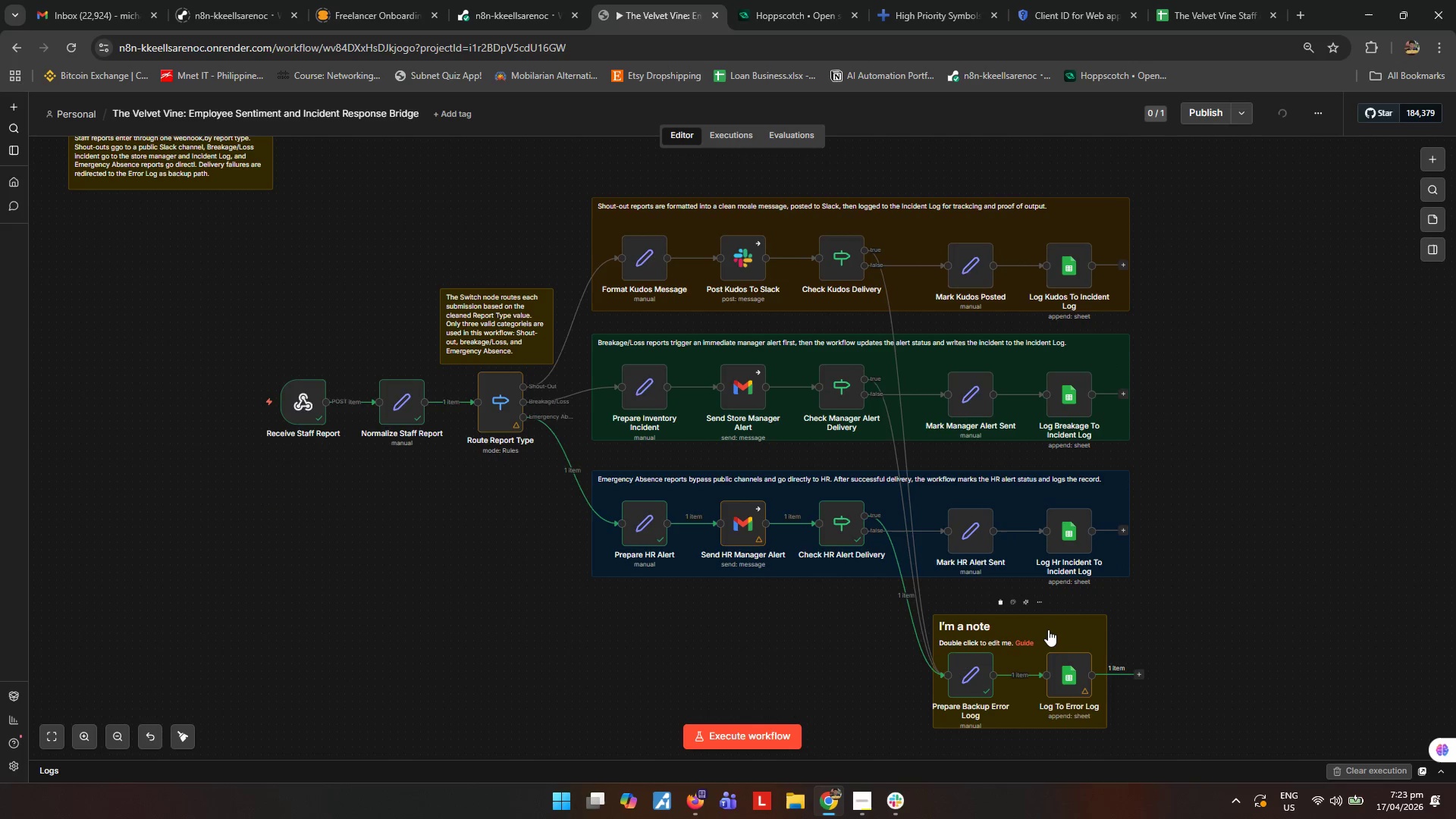 
double_click([1048, 629])
 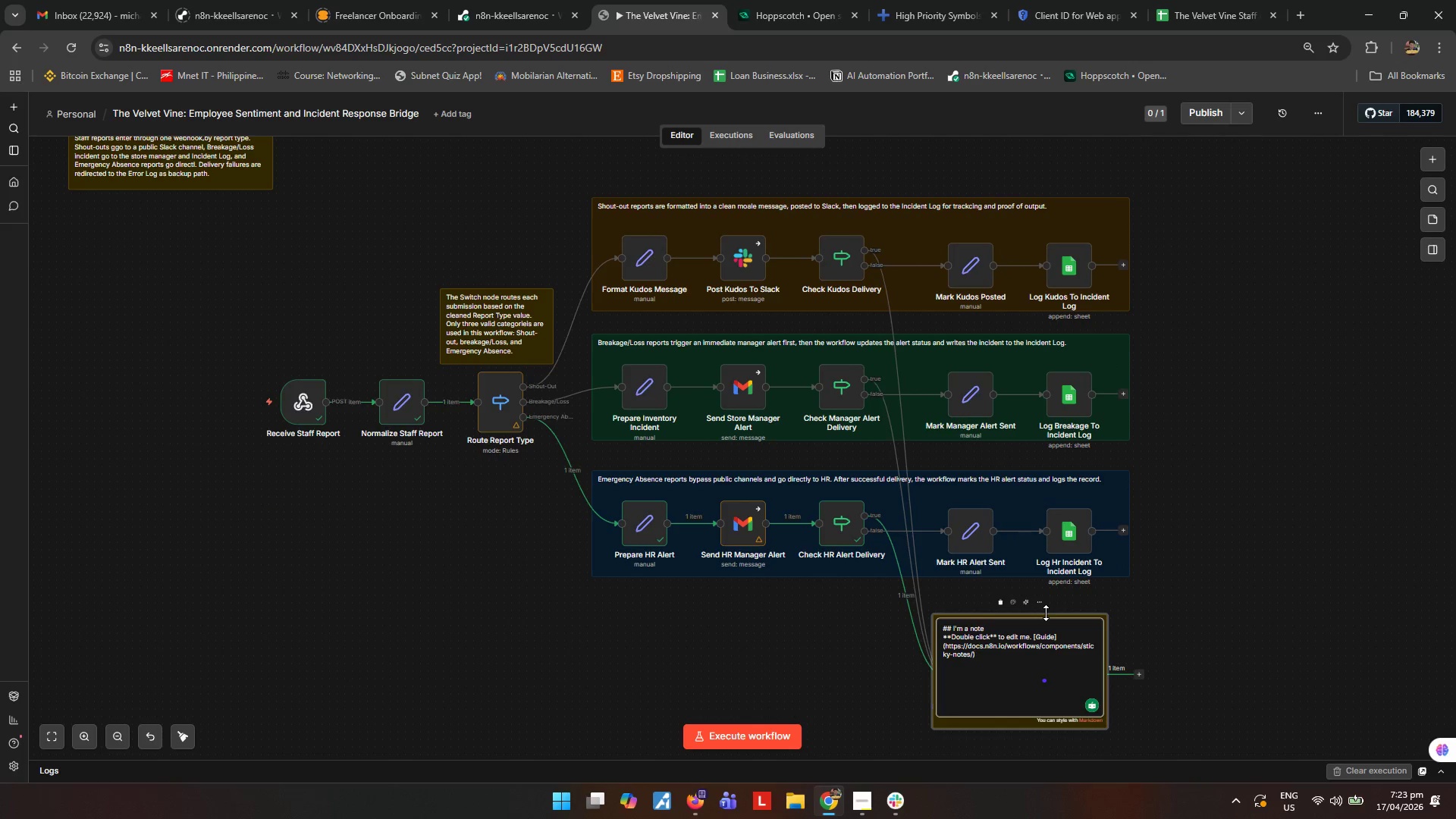 
key(Control+ControlLeft)
 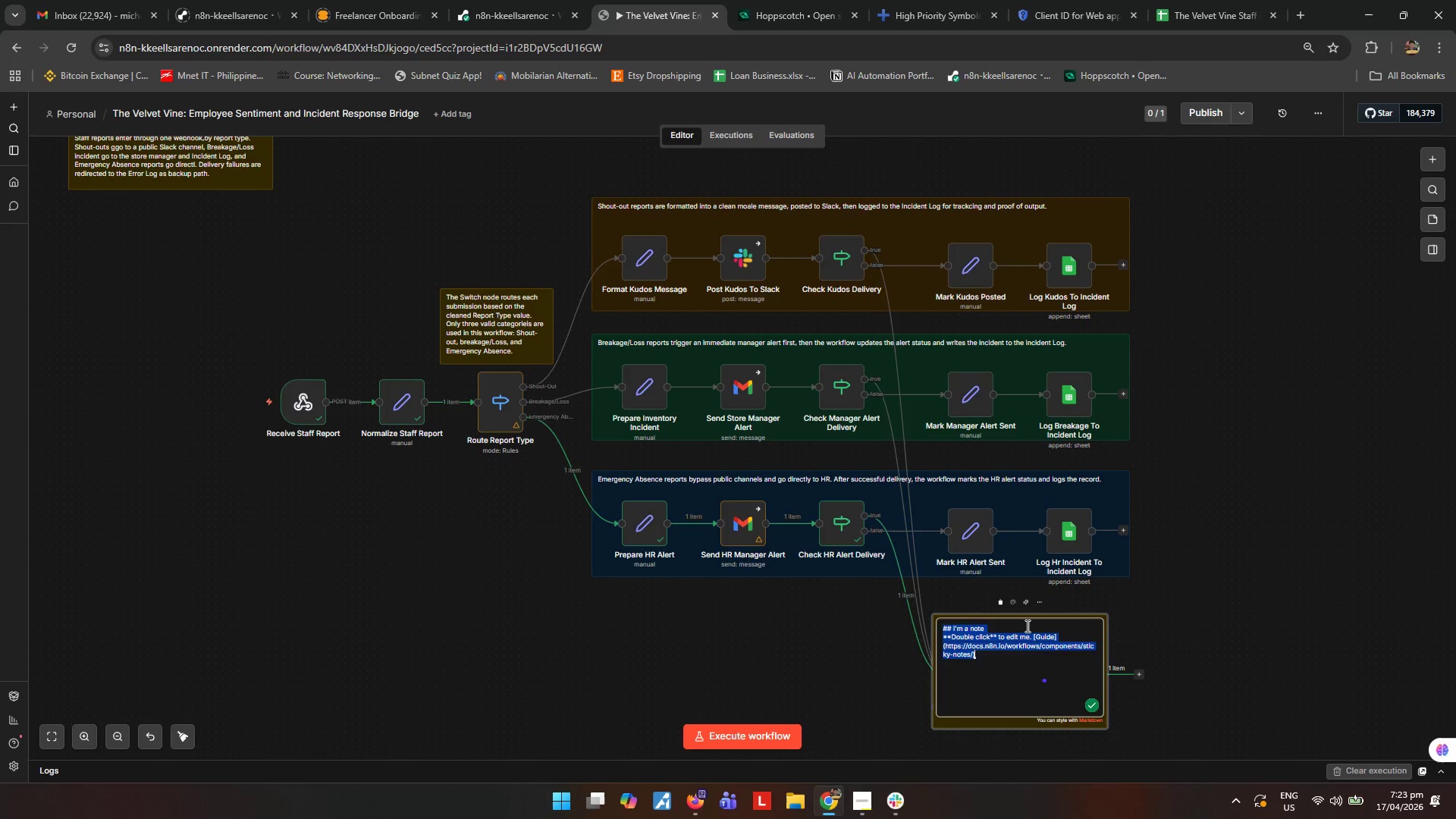 
key(Control+A)
 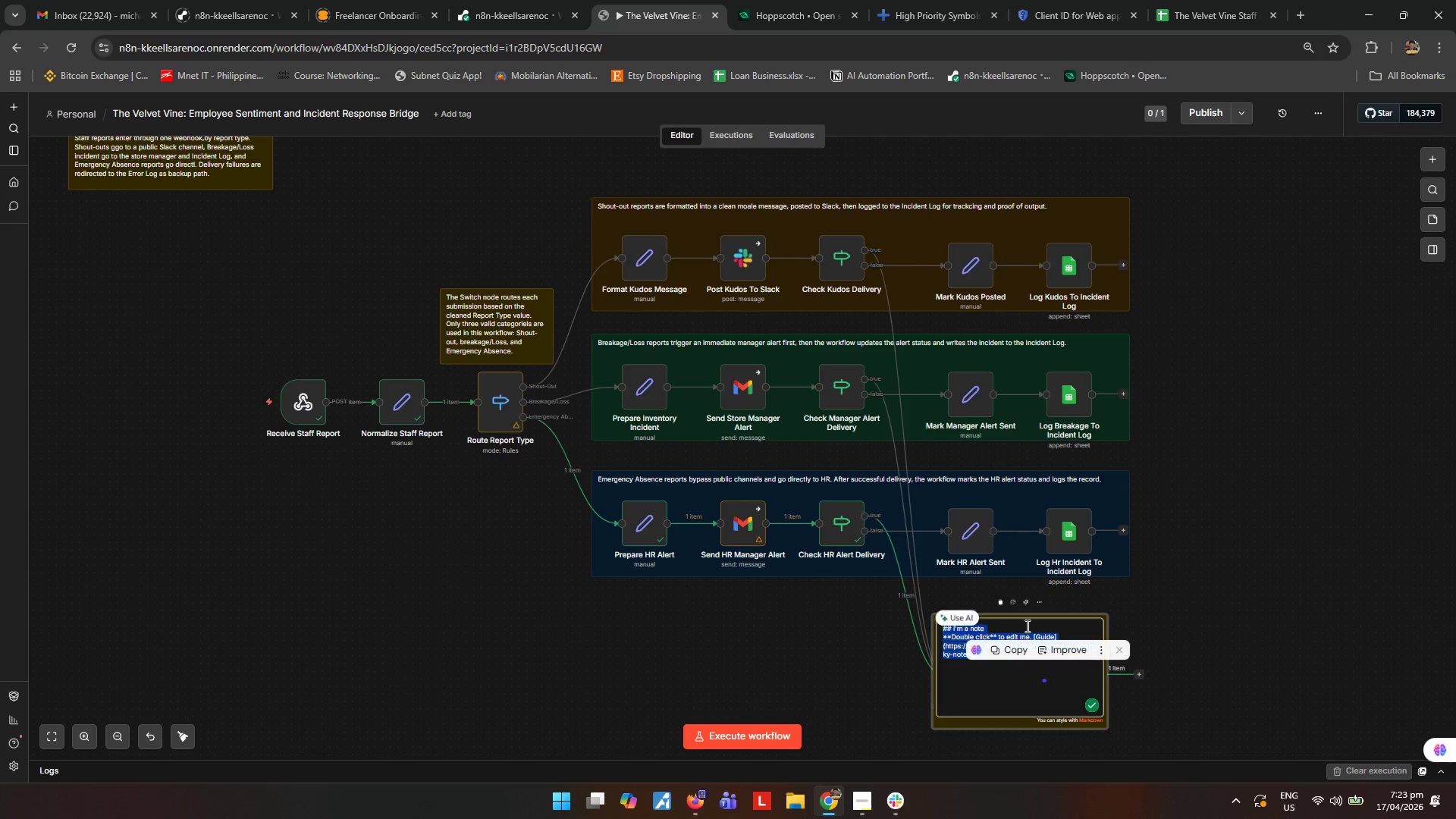 
type(If delivery node fails, the workflow continues instead of stopping. The failed submission)
 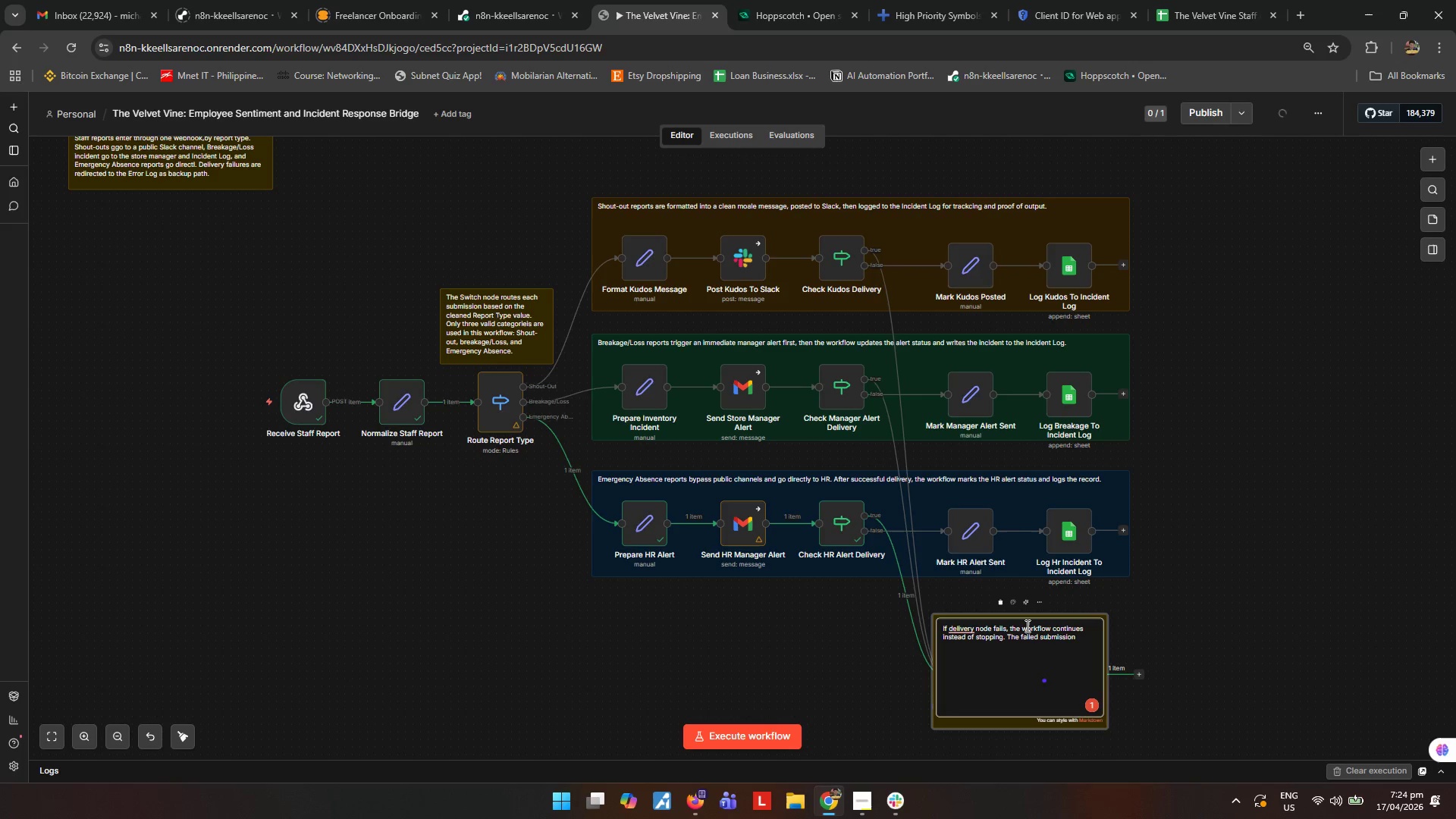 
type( is captured)
key(Backspace)
key(Backspace)
key(Backspace)
key(Backspace)
key(Backspace)
key(Backspace)
key(Backspace)
type(ssion is captured with error details and stored in the Errorr Log for backup and troub)
 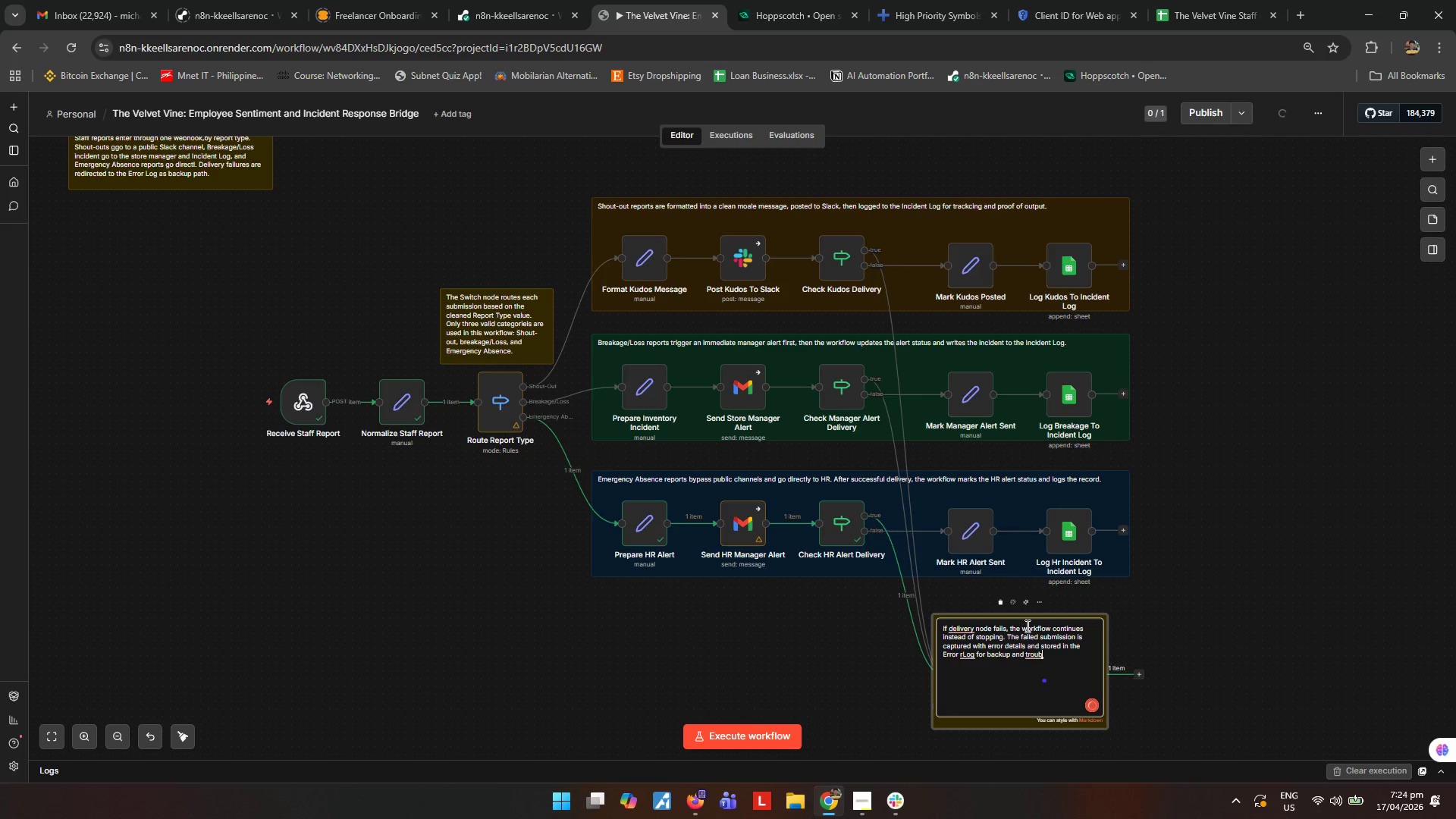 
type(leshooting)
 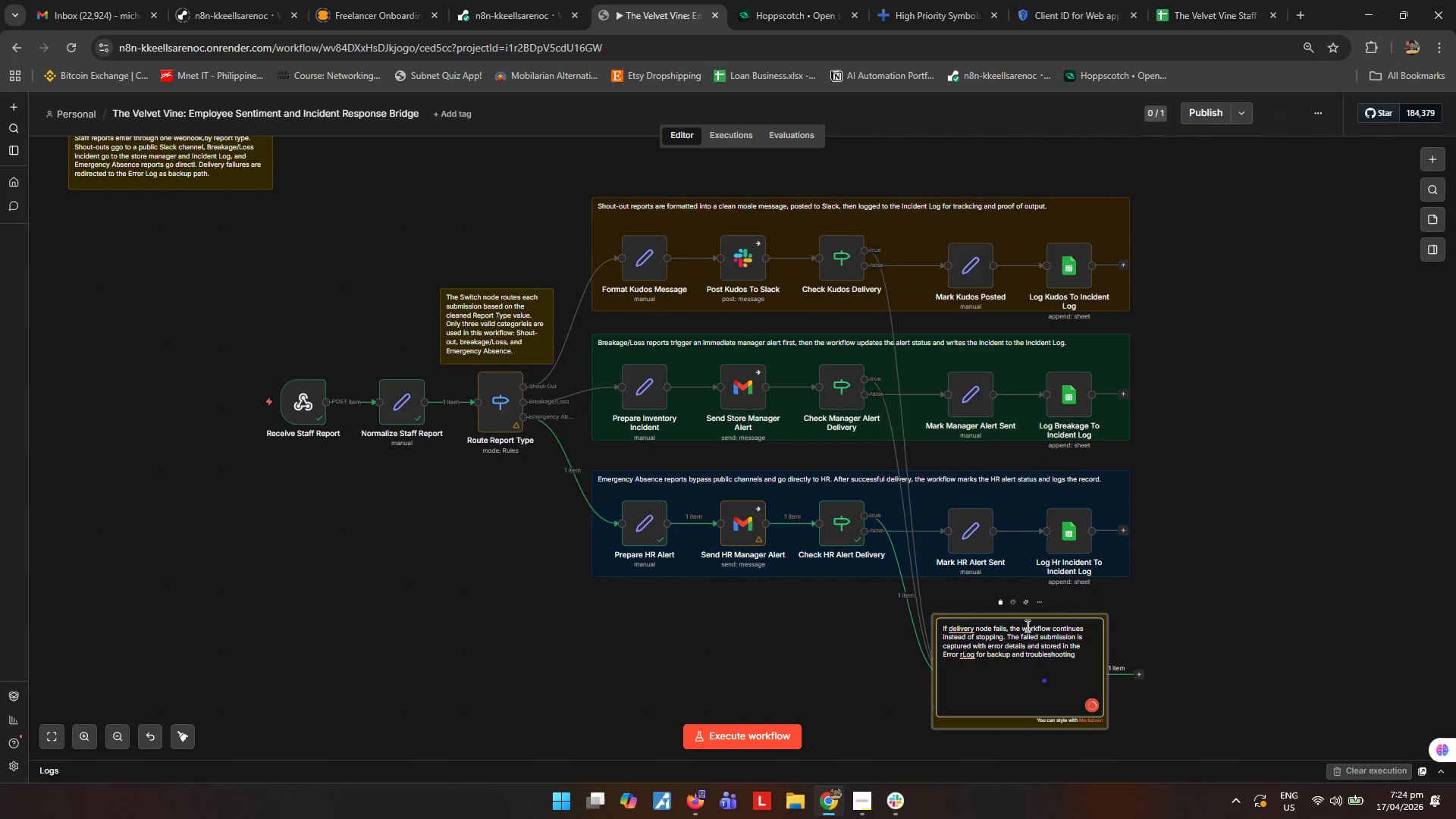 
hold_key(key=ArrowLeft, duration=1.5)
 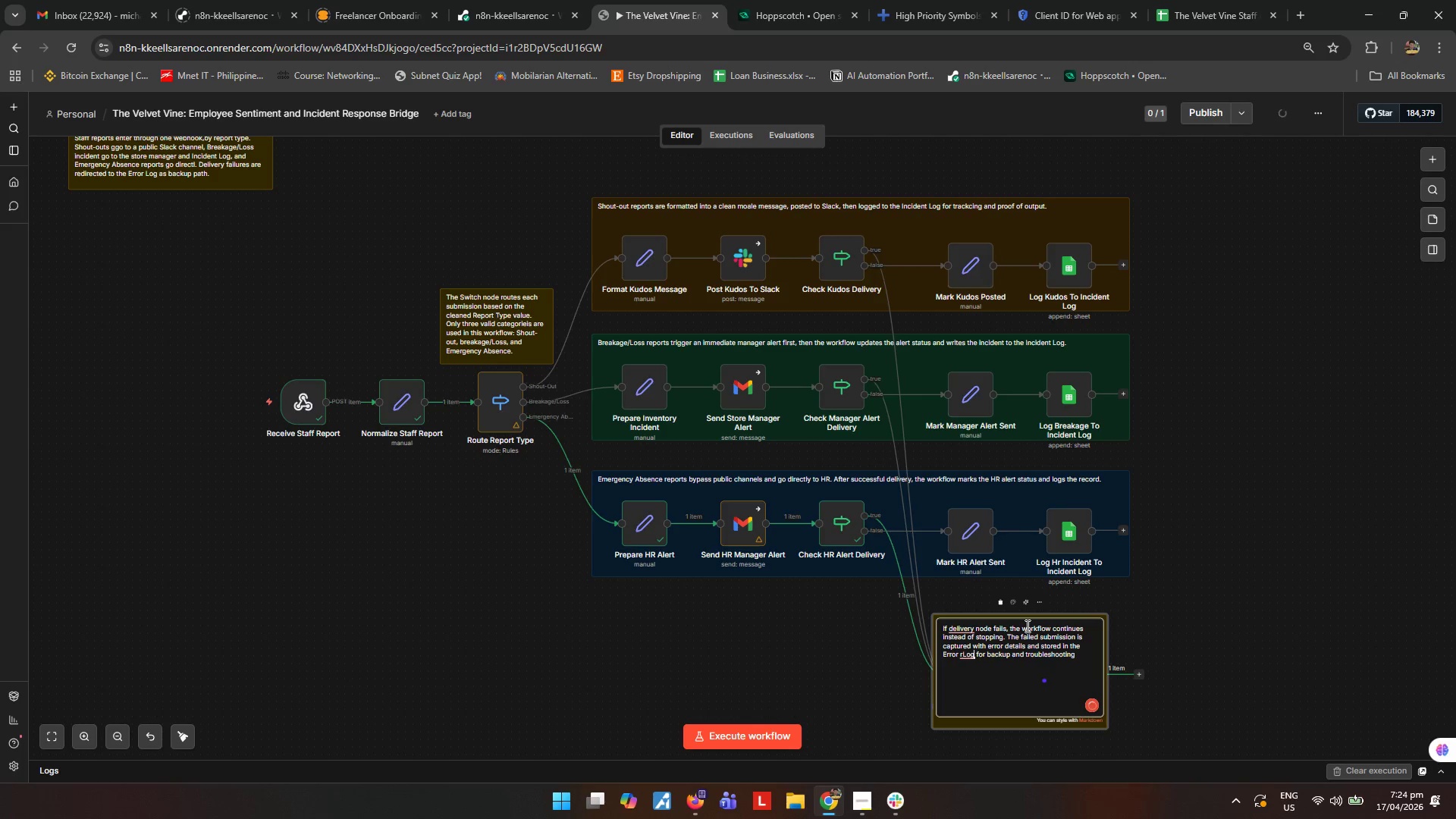 
key(ArrowLeft)
 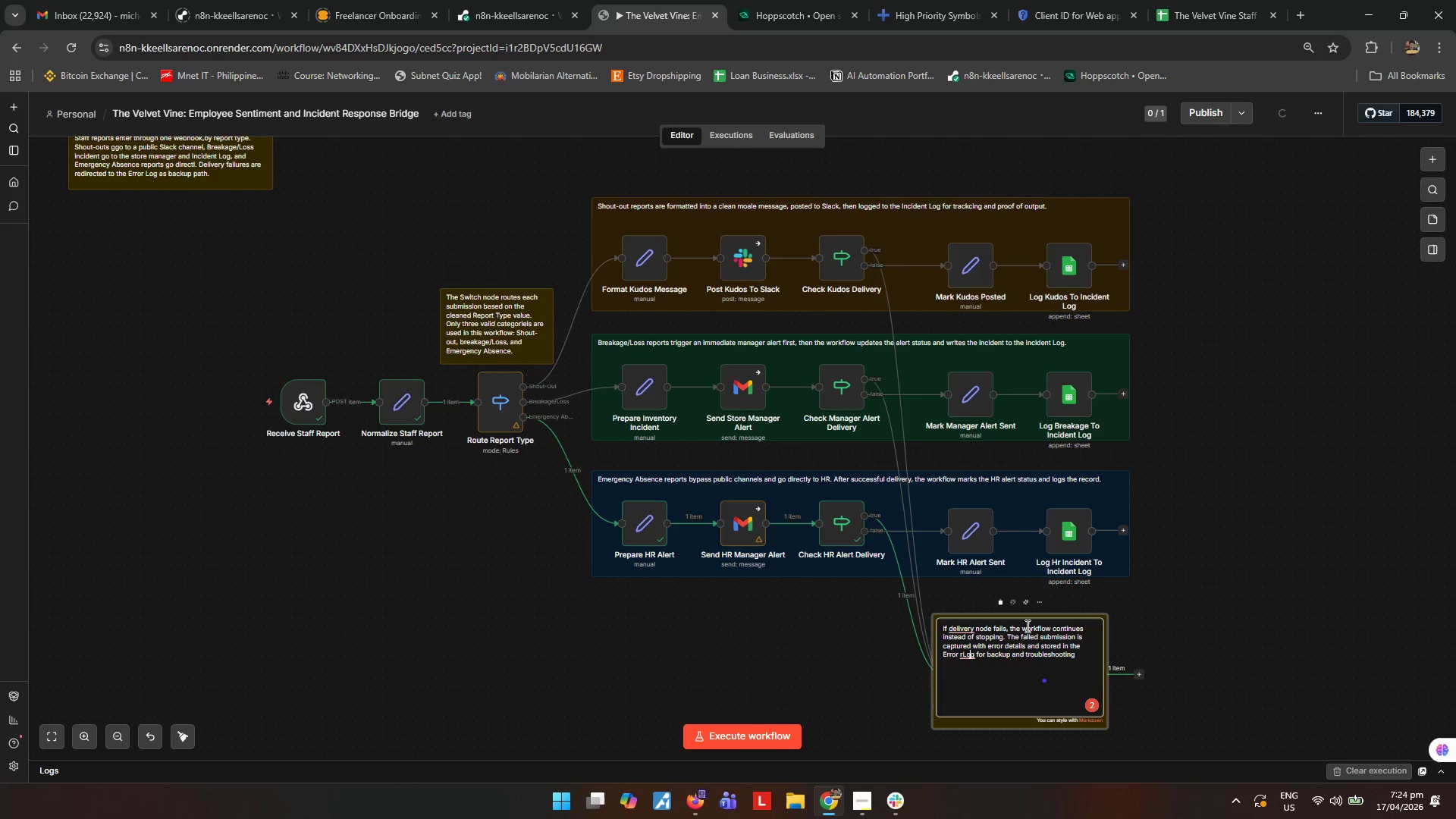 
key(ArrowLeft)
 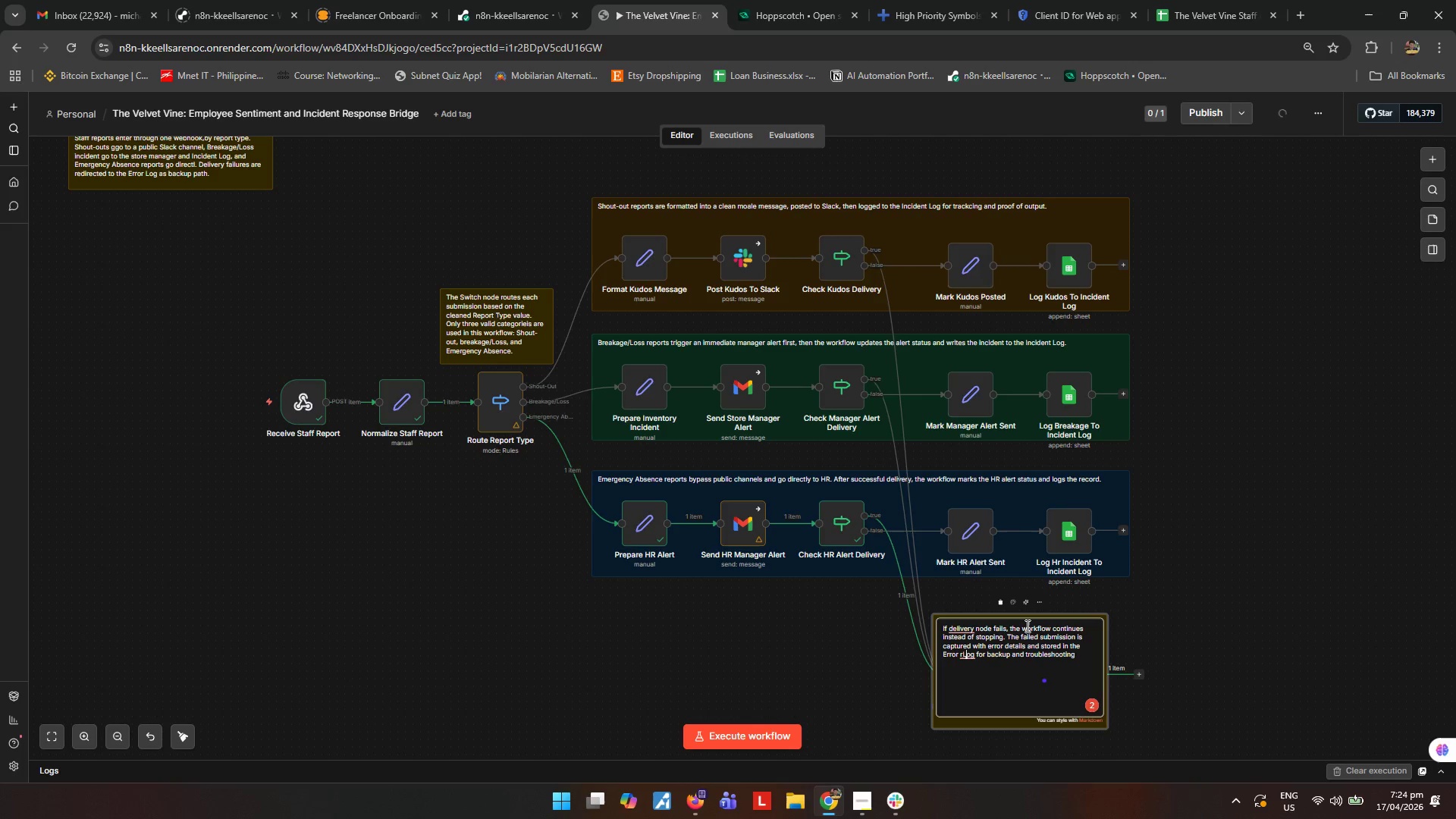 
key(ArrowLeft)
 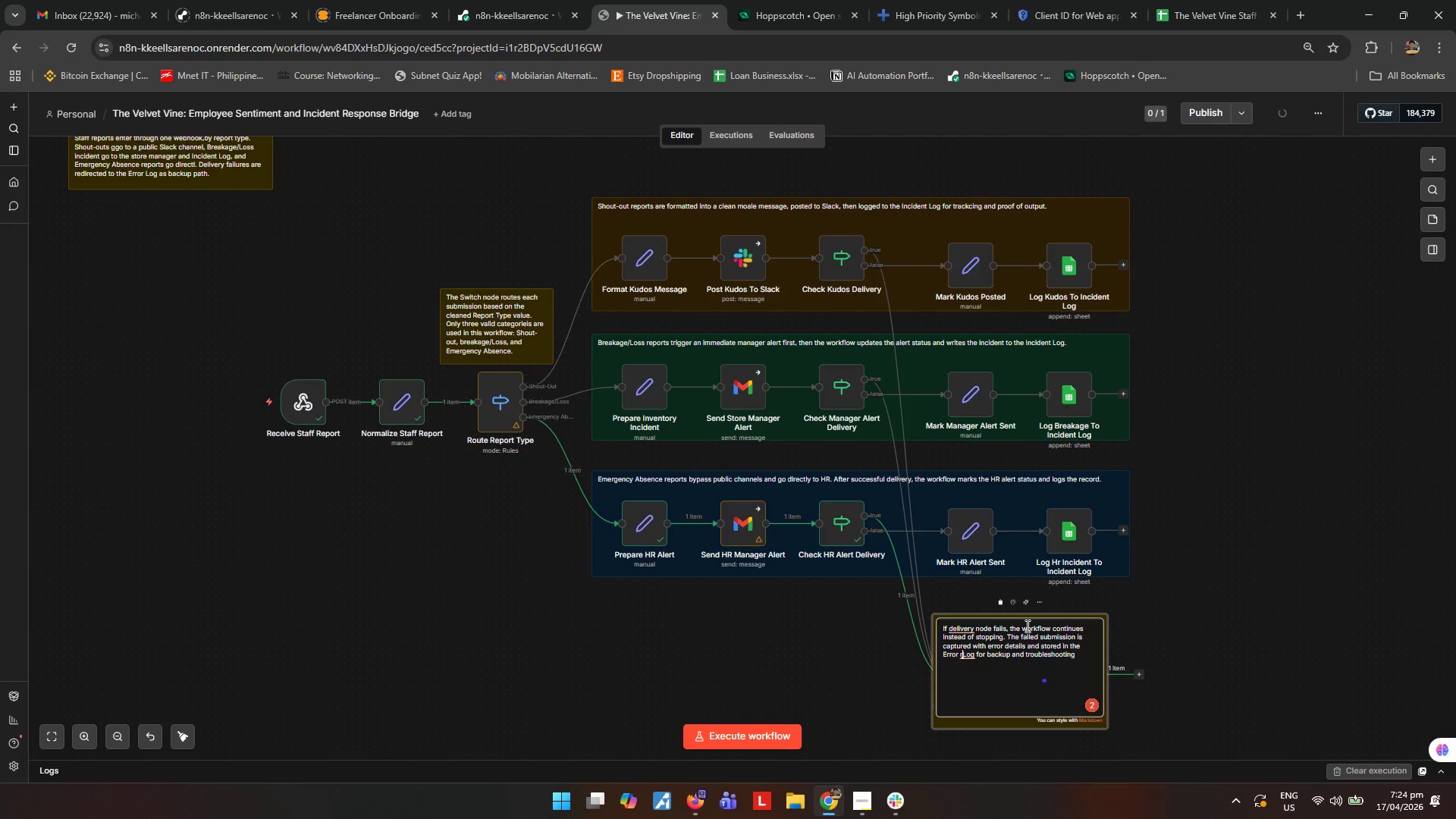 
key(Backspace)
 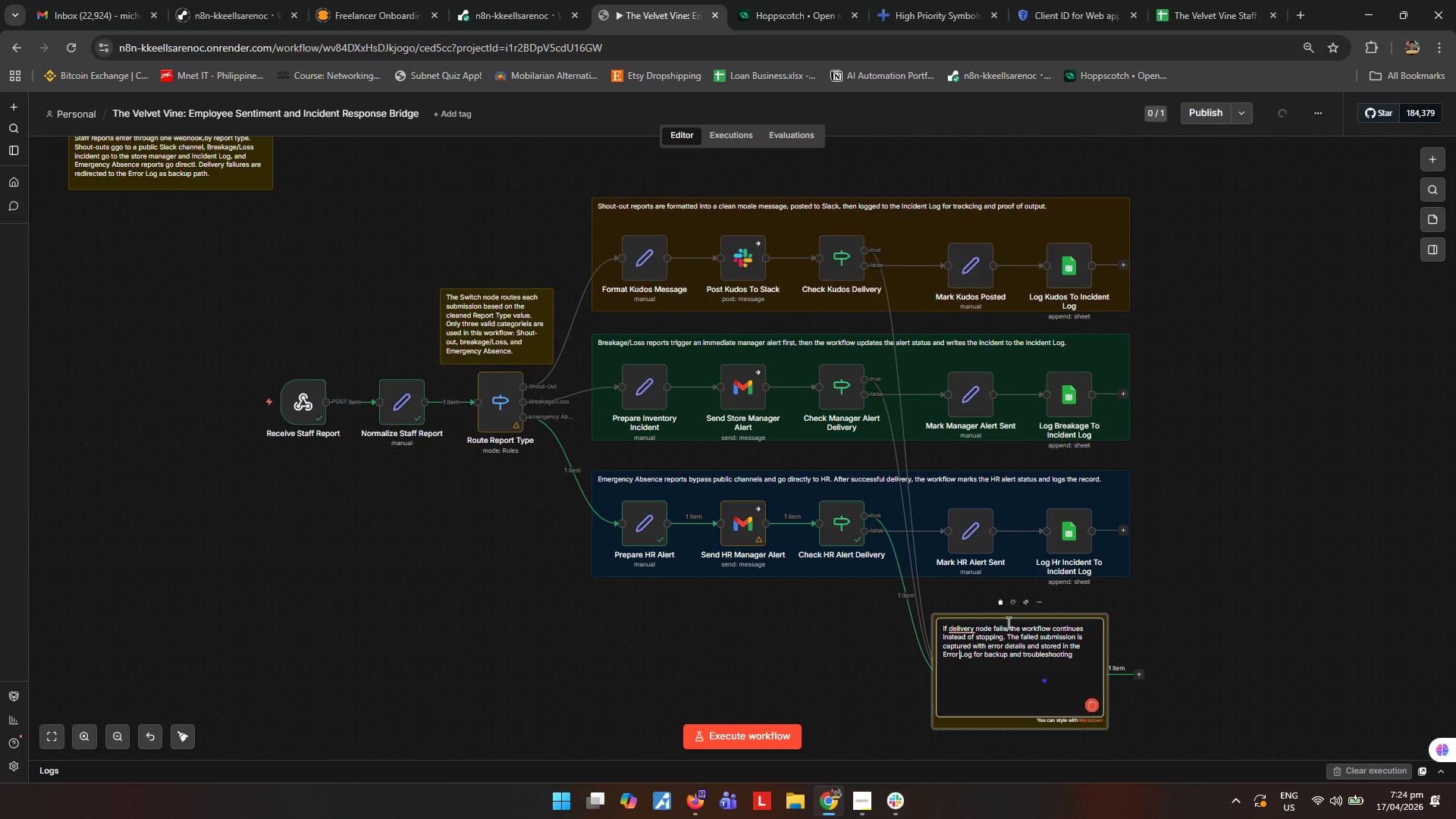 
mouse_move([974, 642])
 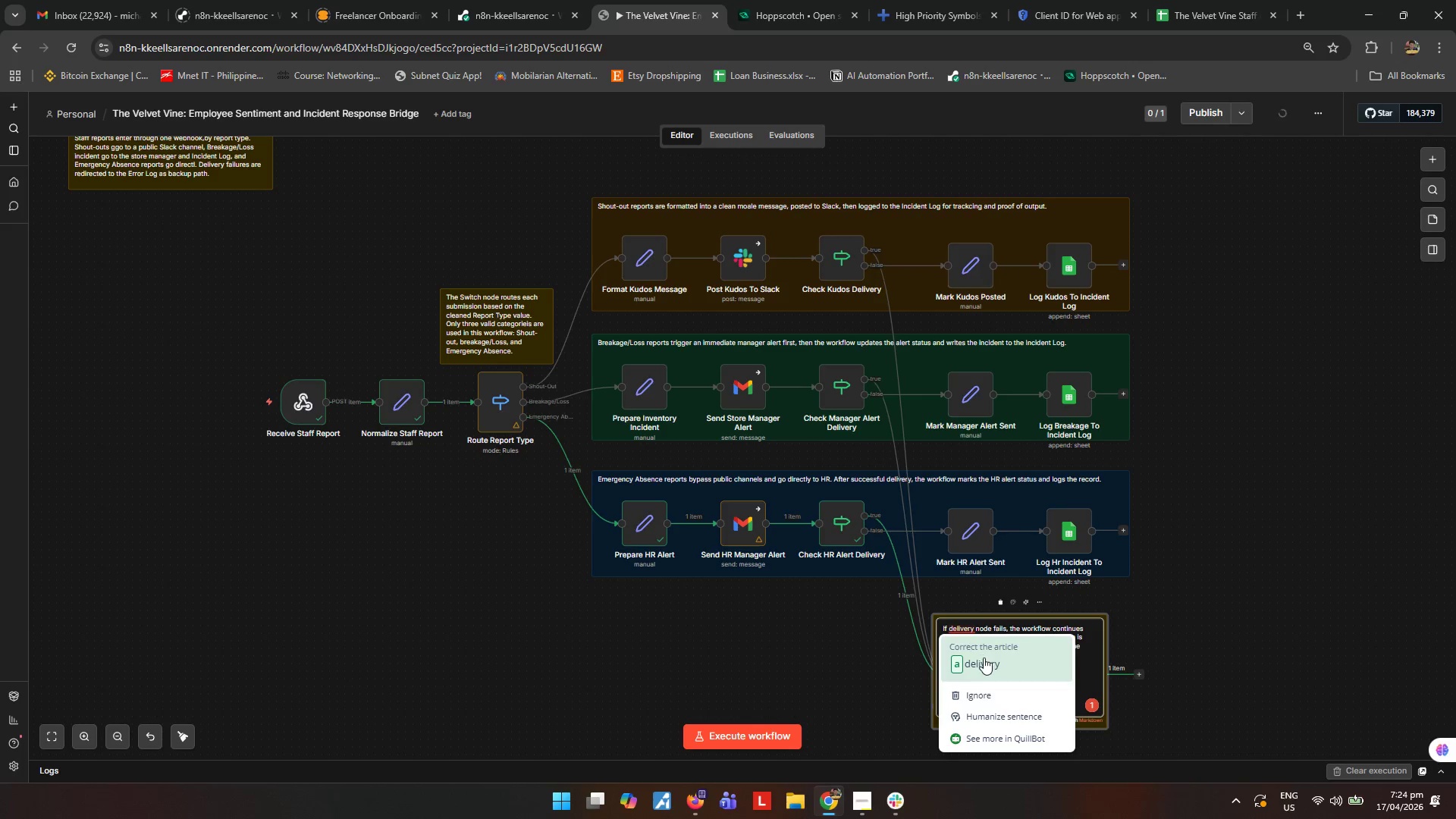 
left_click([985, 658])
 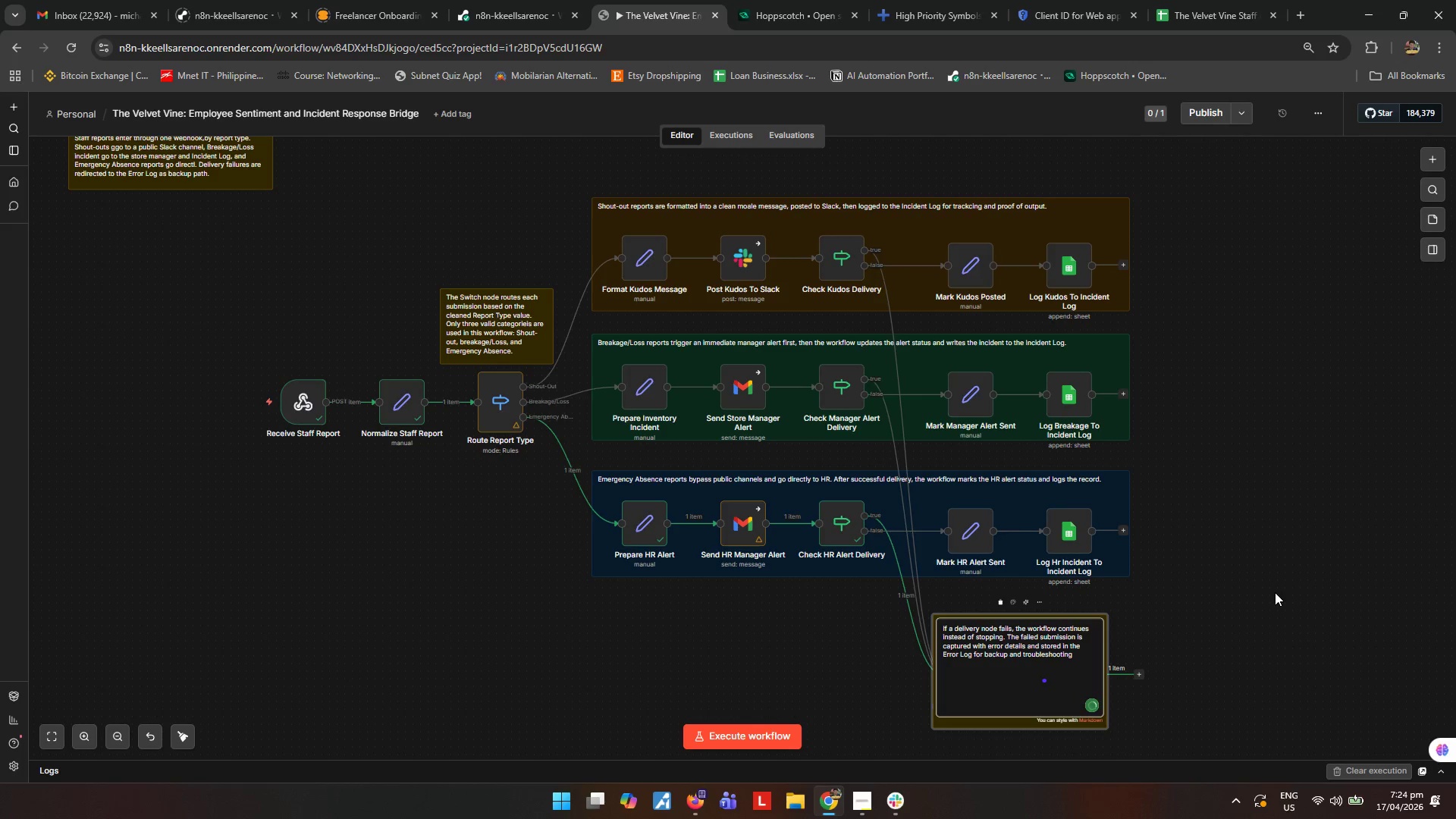 
left_click([1275, 592])
 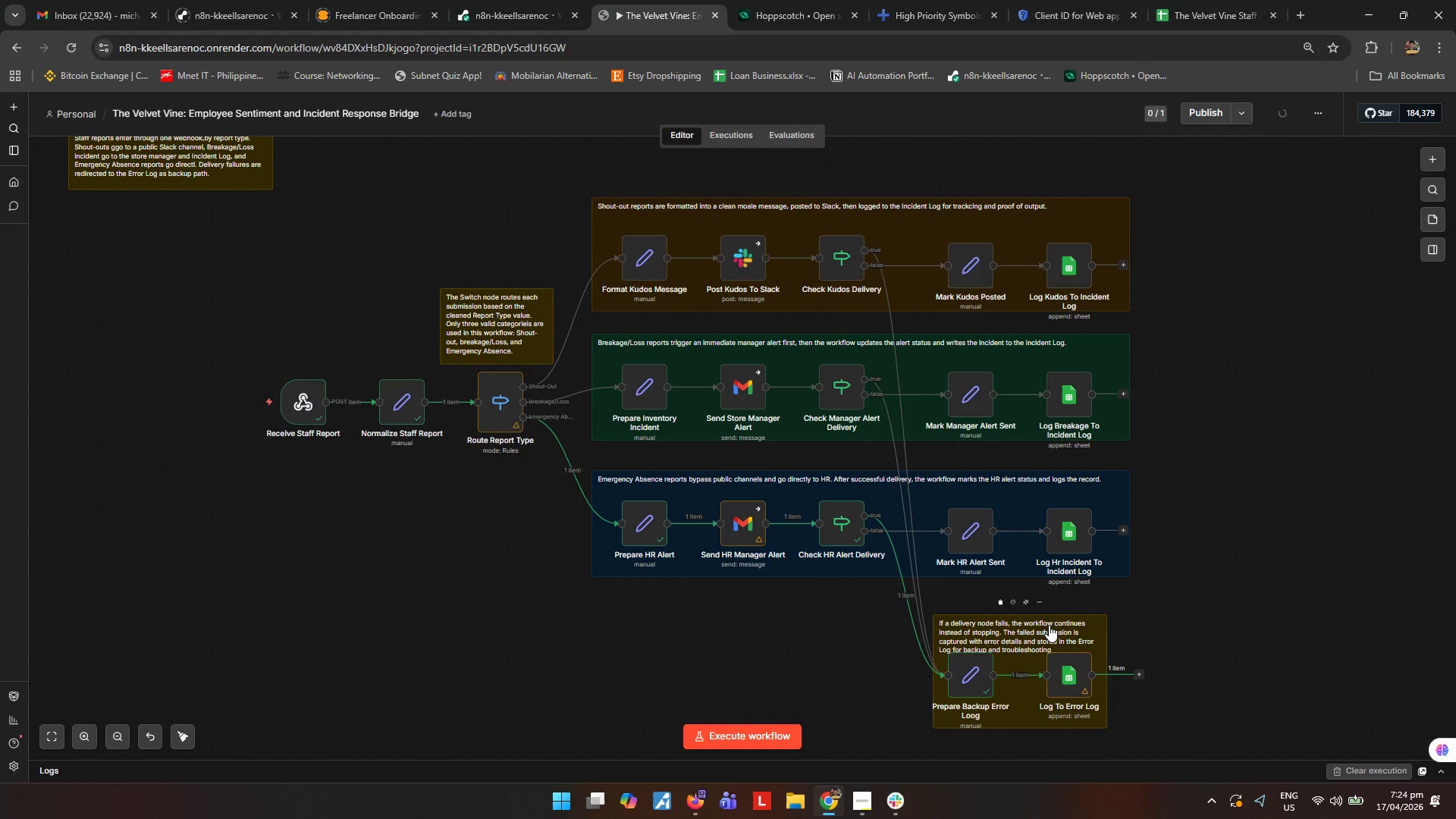 
left_click_drag(start_coordinate=[1056, 616], to_coordinate=[1059, 610])
 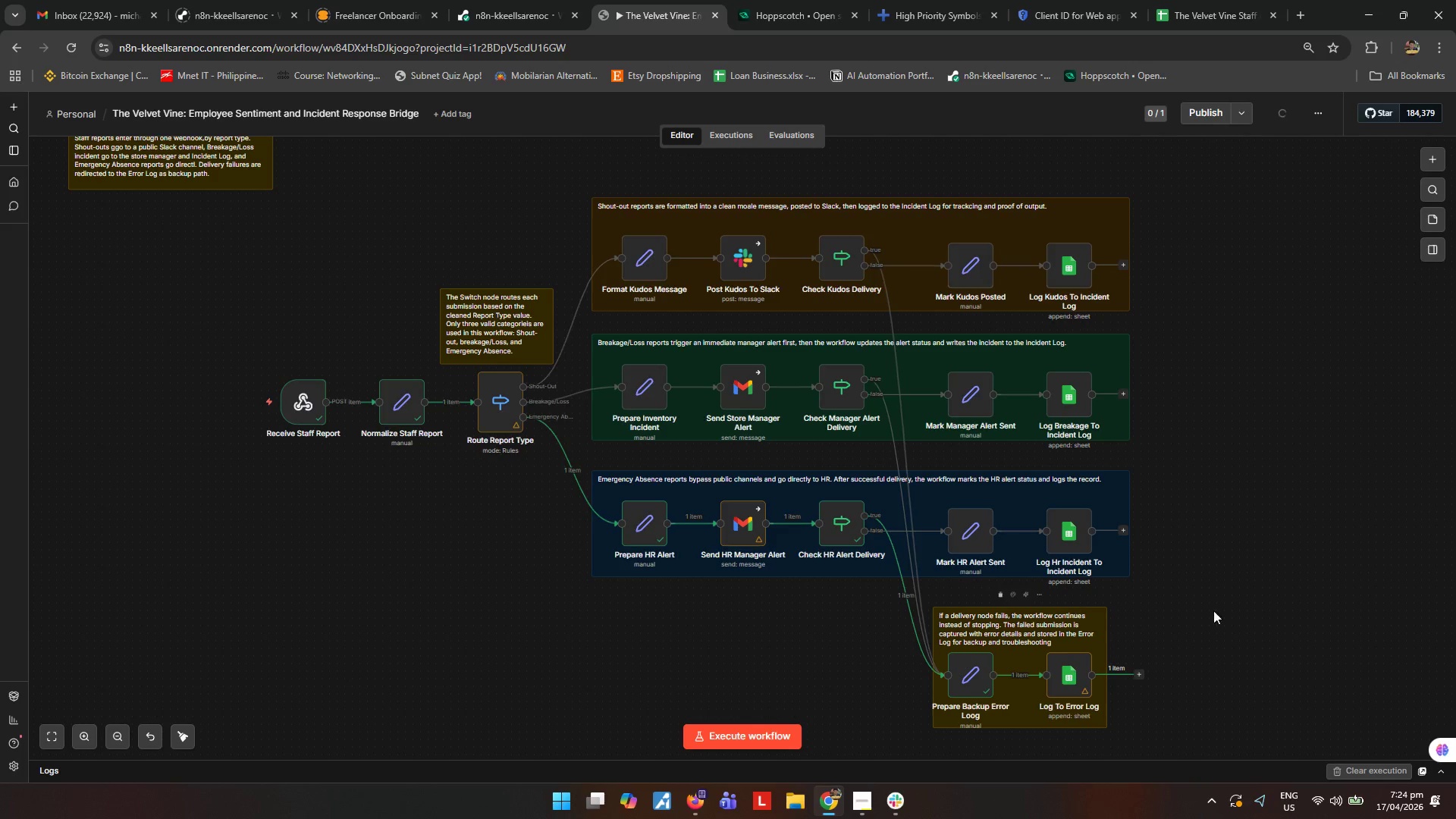 
left_click([1221, 607])
 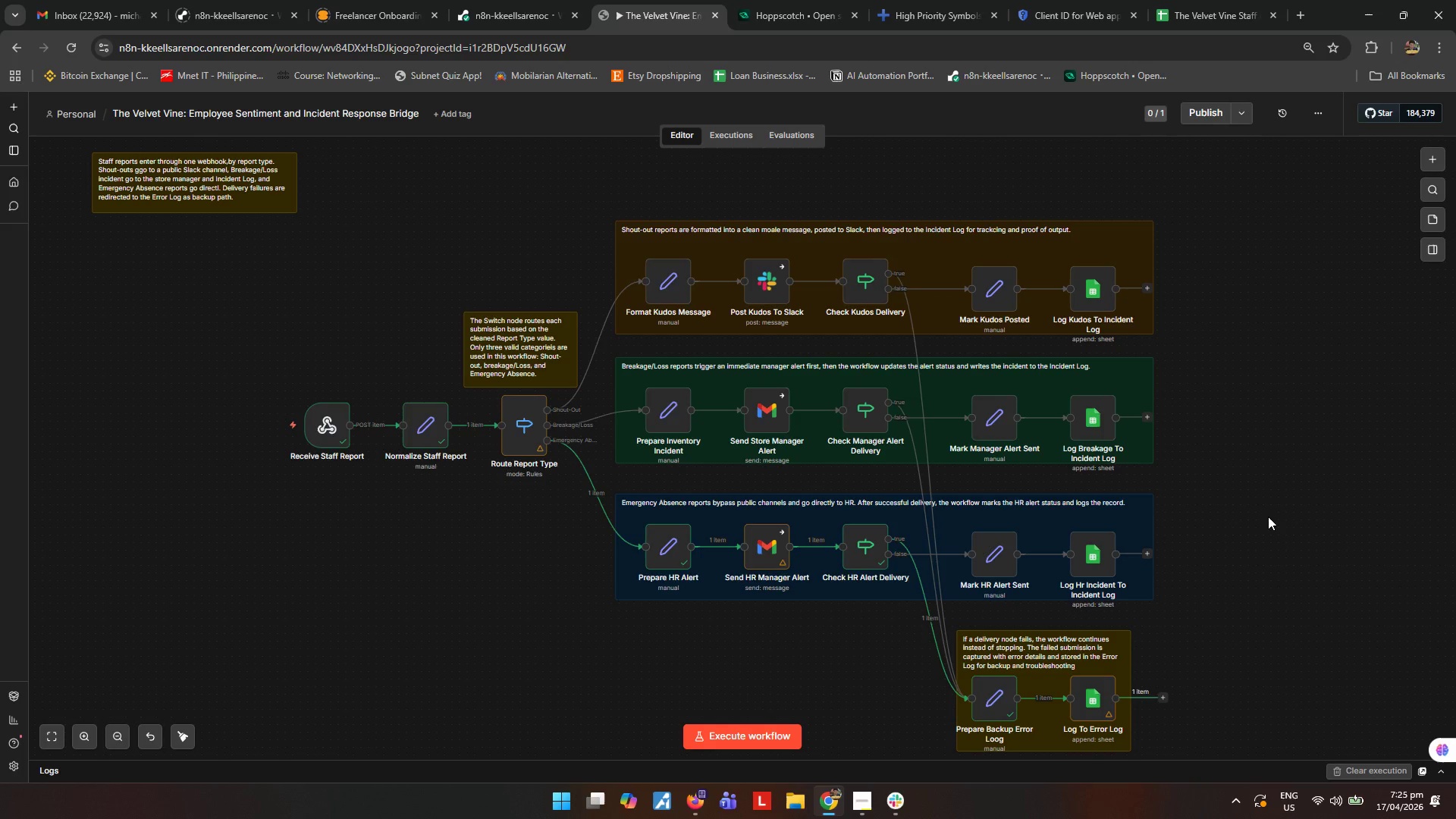 
wait(74.0)
 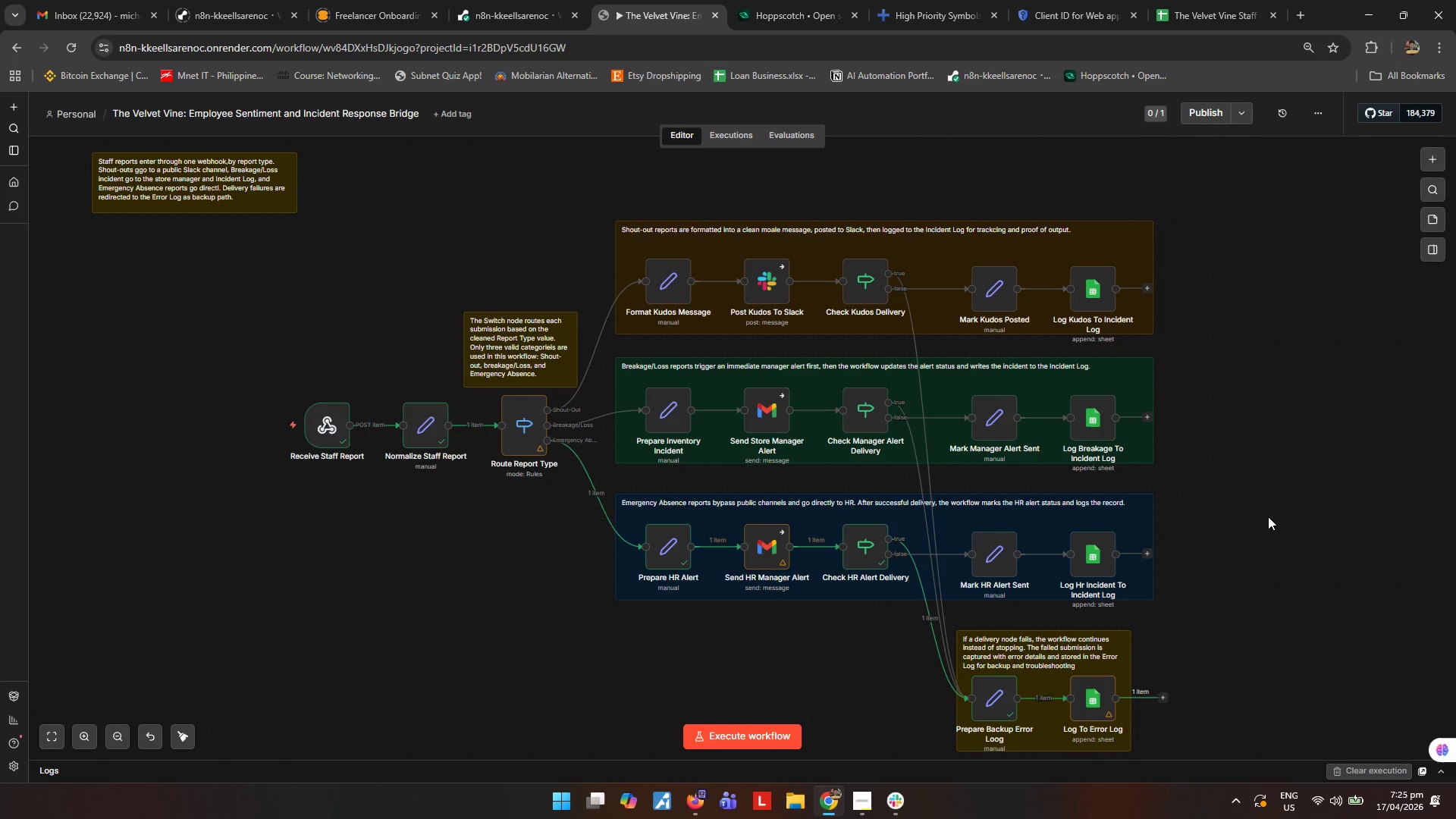 
left_click_drag(start_coordinate=[217, 187], to_coordinate=[369, 221])
 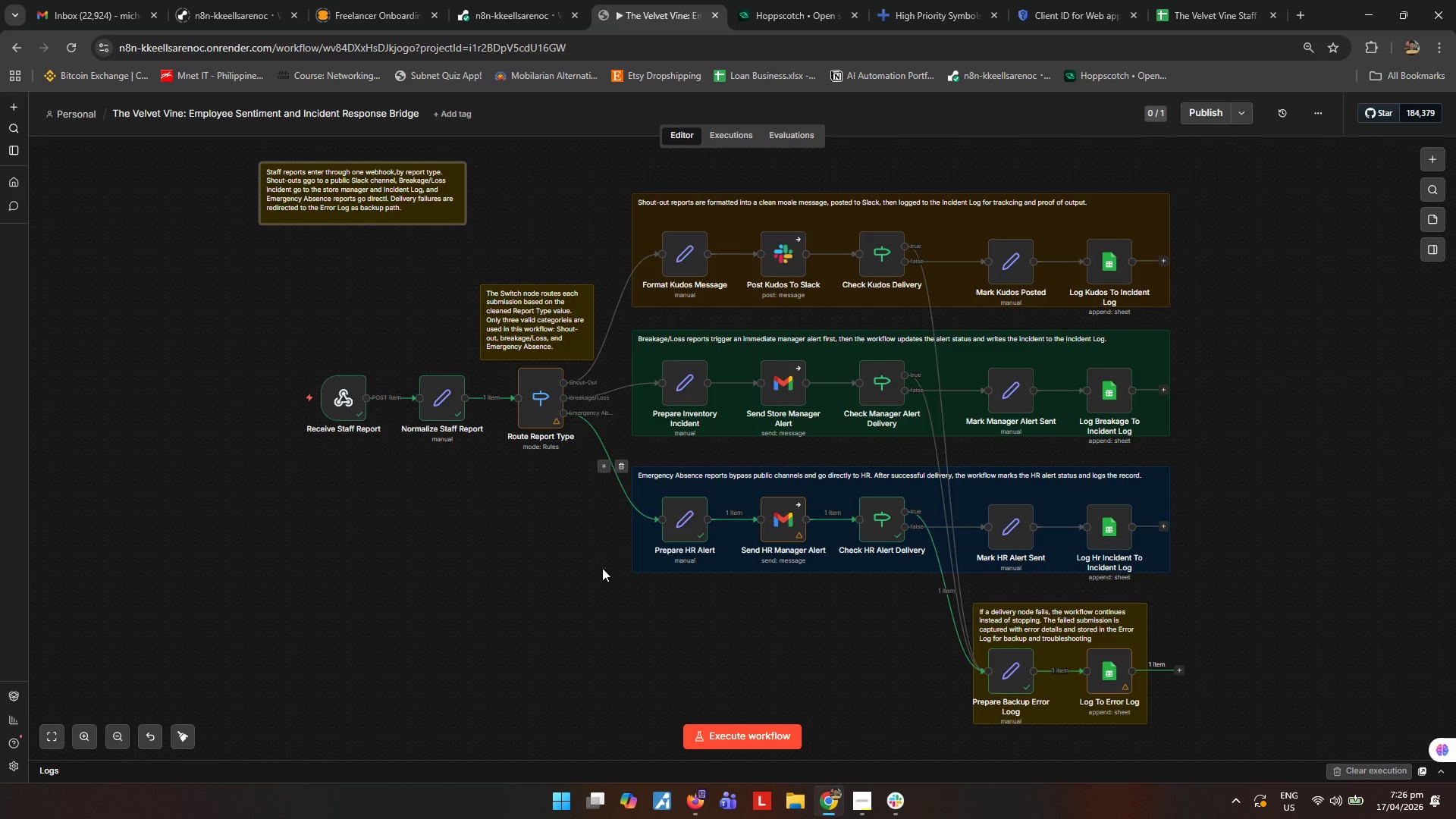 
wait(14.5)
 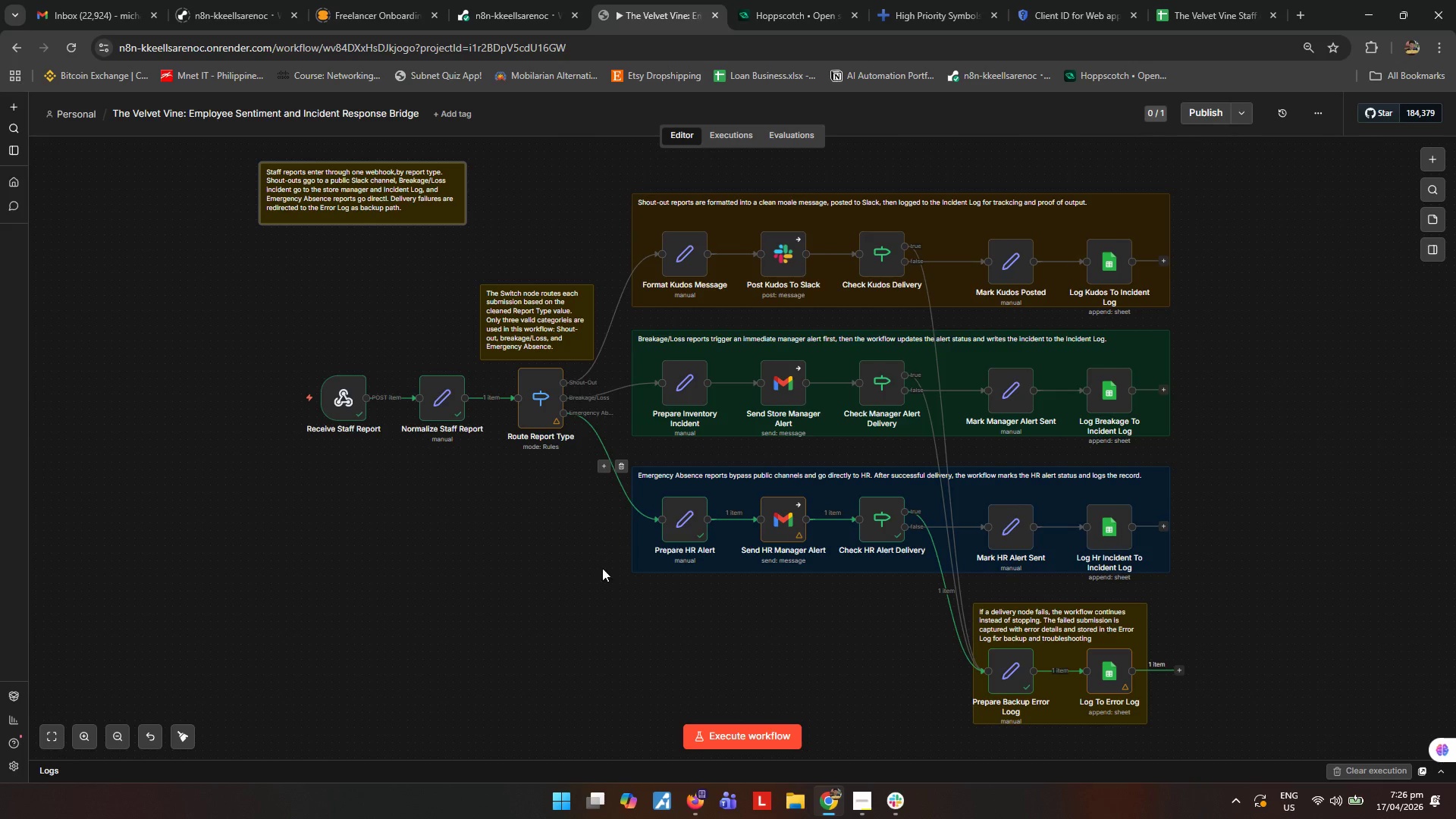 
mouse_move([850, 198])
 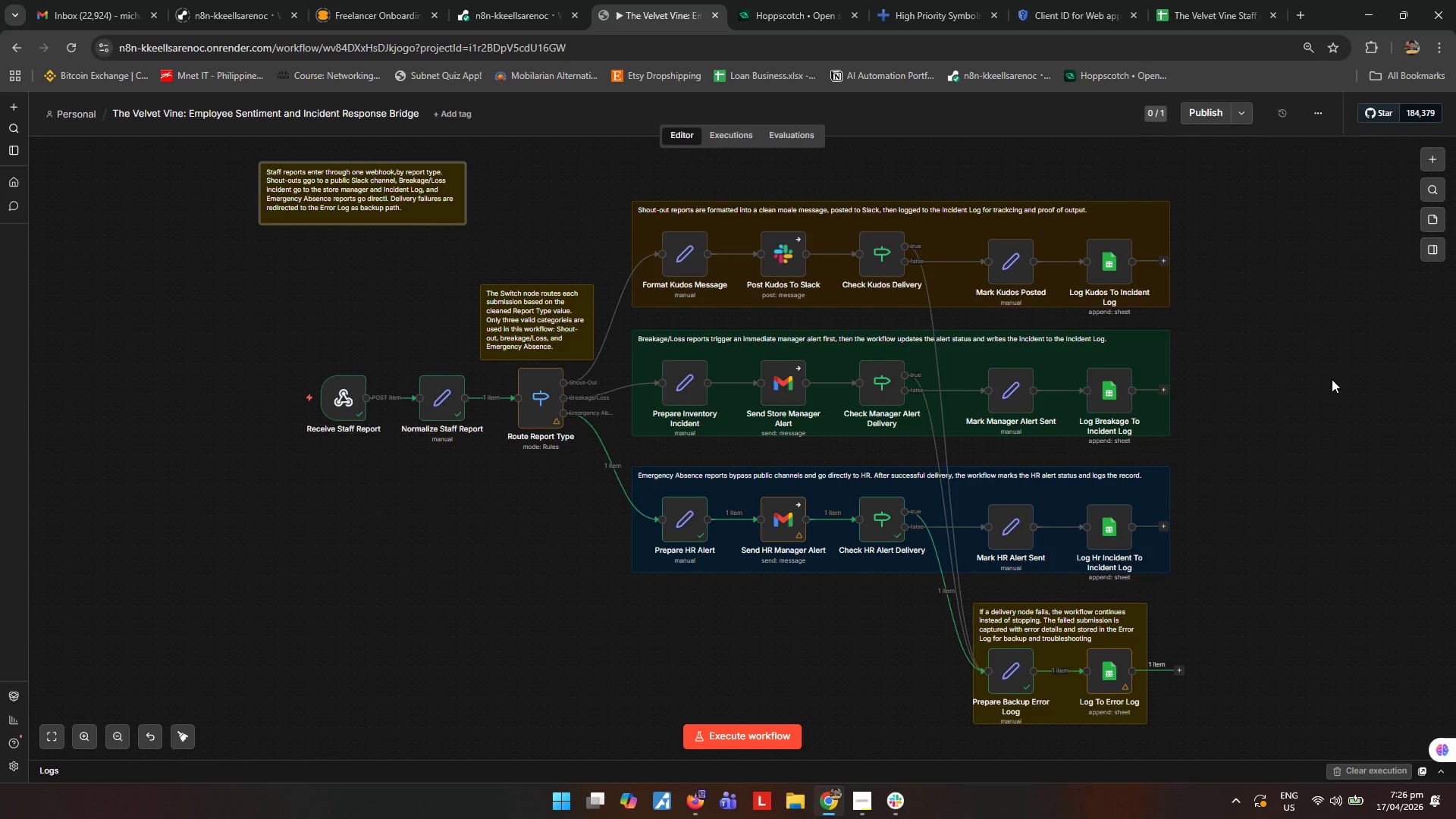 
left_click([1332, 379])
 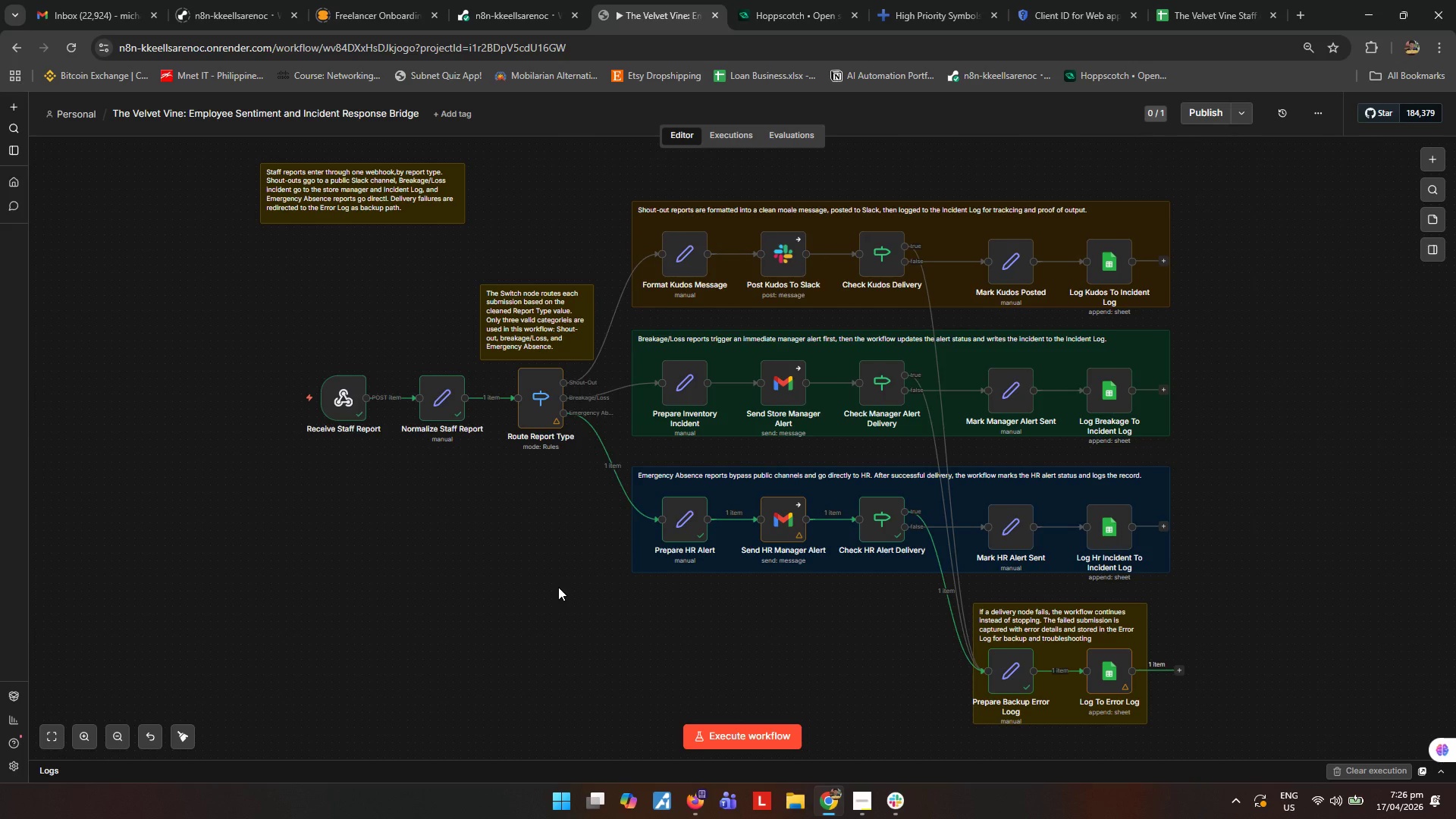 
wait(24.45)
 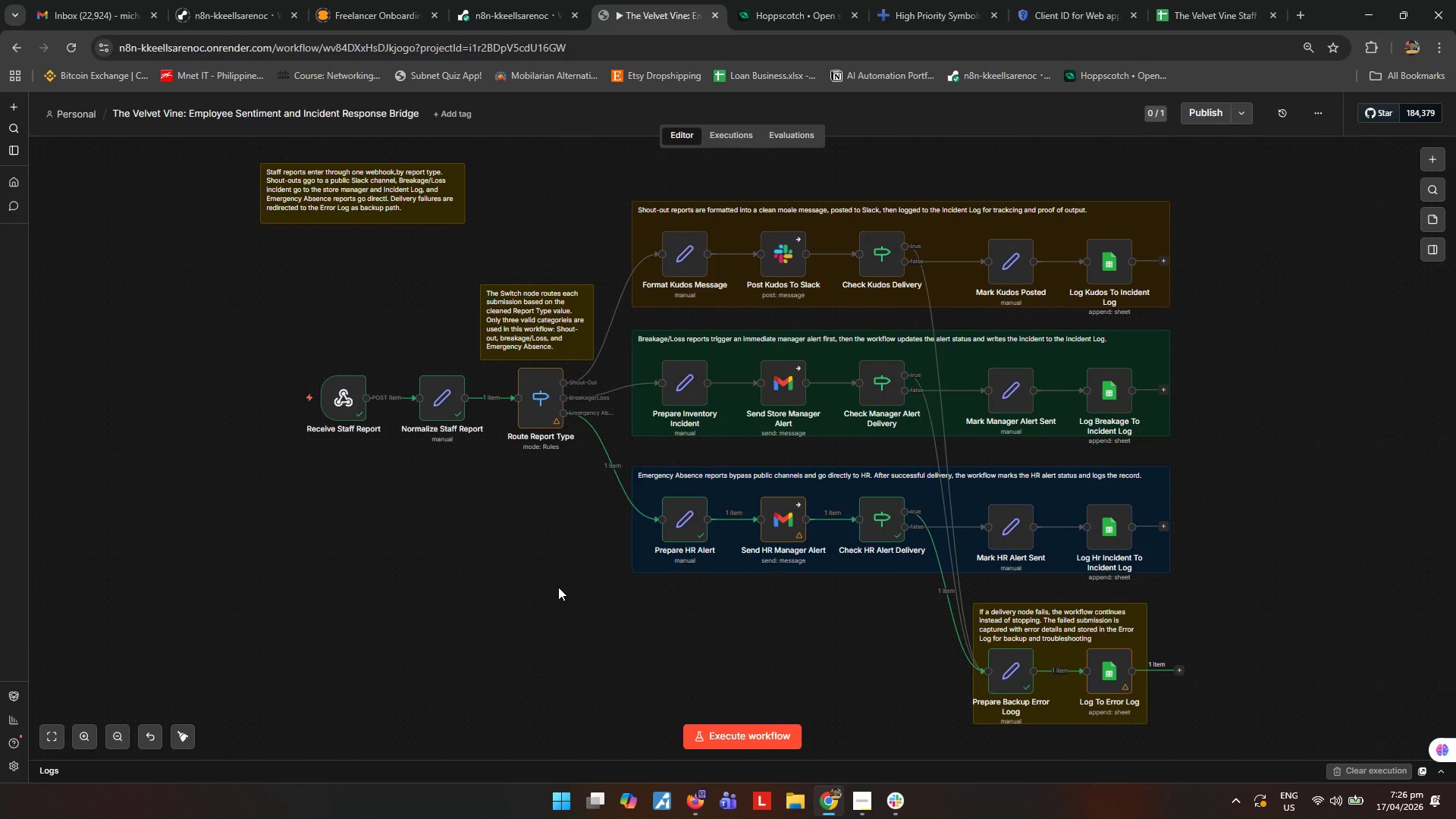 
right_click([1136, 218])
 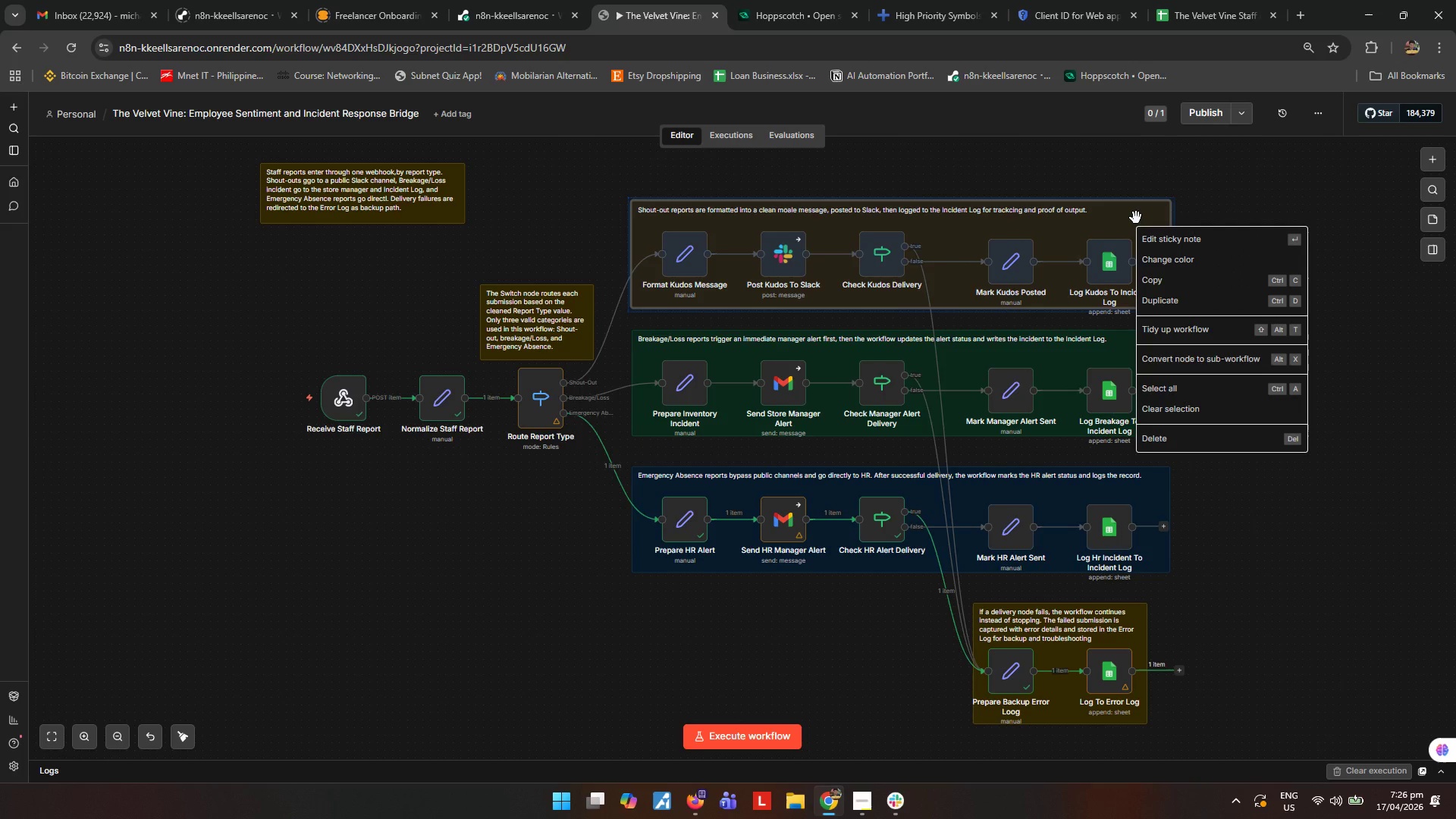 
left_click([1006, 162])
 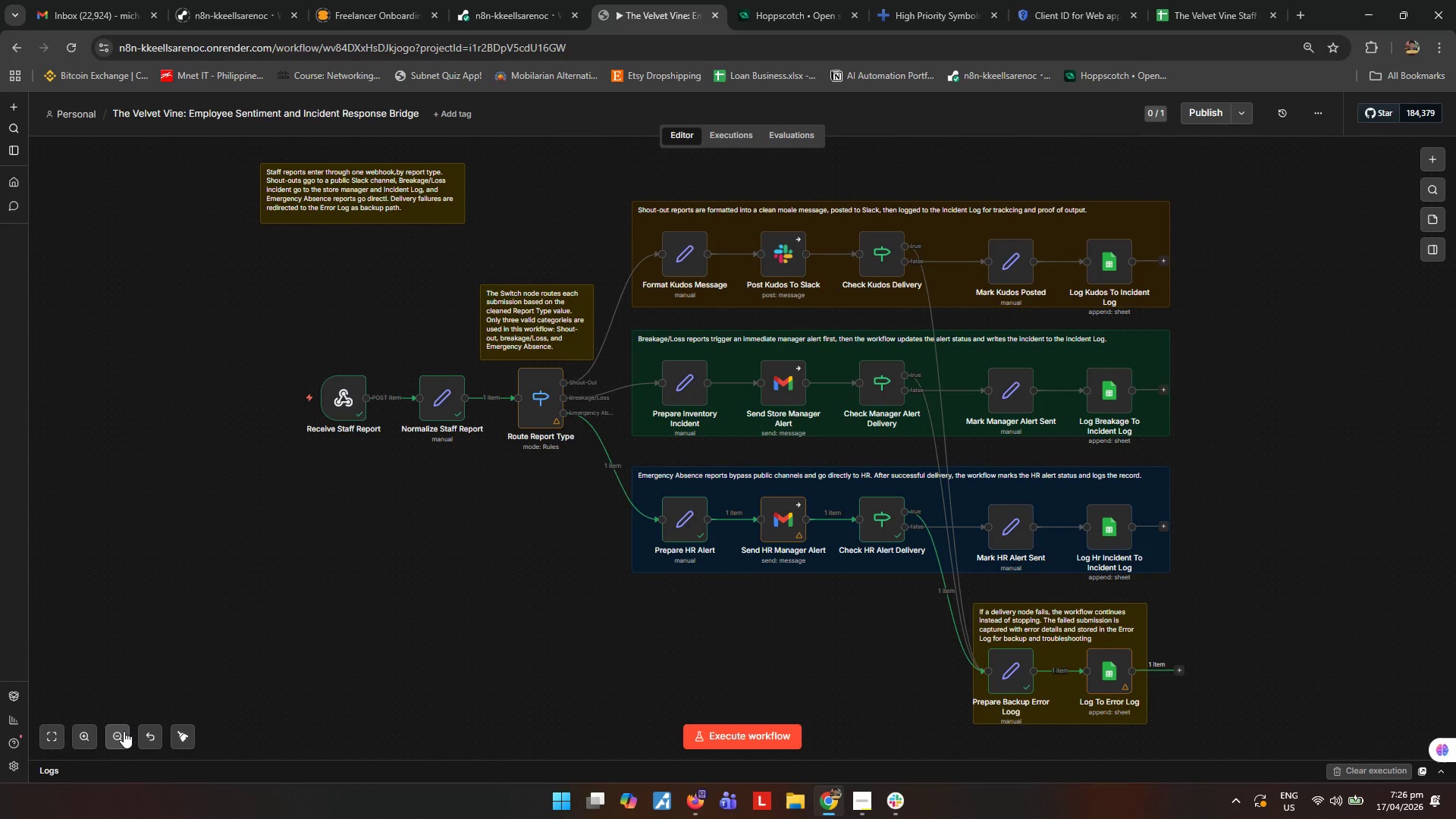 
left_click([92, 731])
 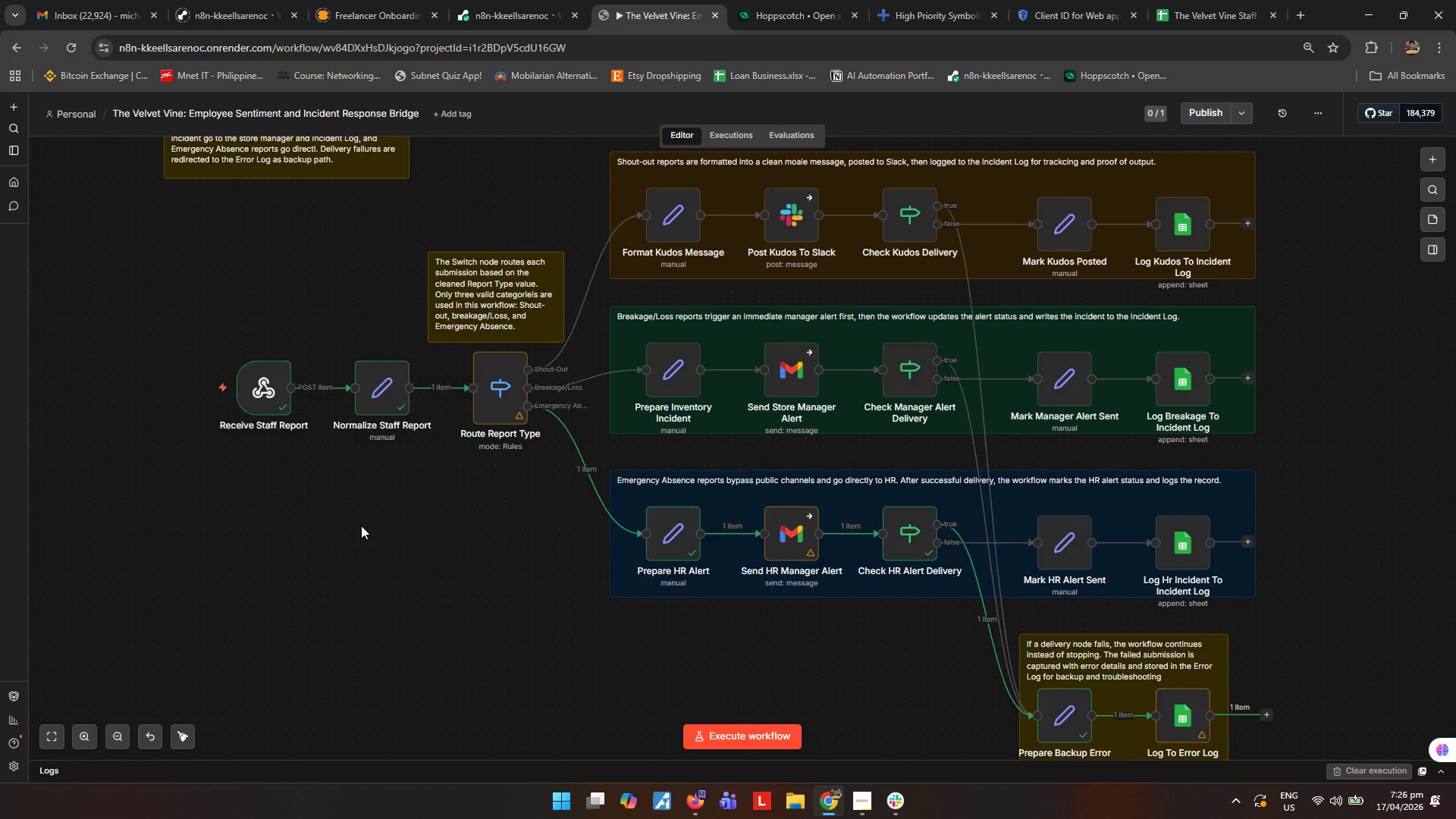 
hold_key(key=ControlLeft, duration=1.52)
scroll: coordinate [361, 526], scroll_direction: down, amount: 1.0
 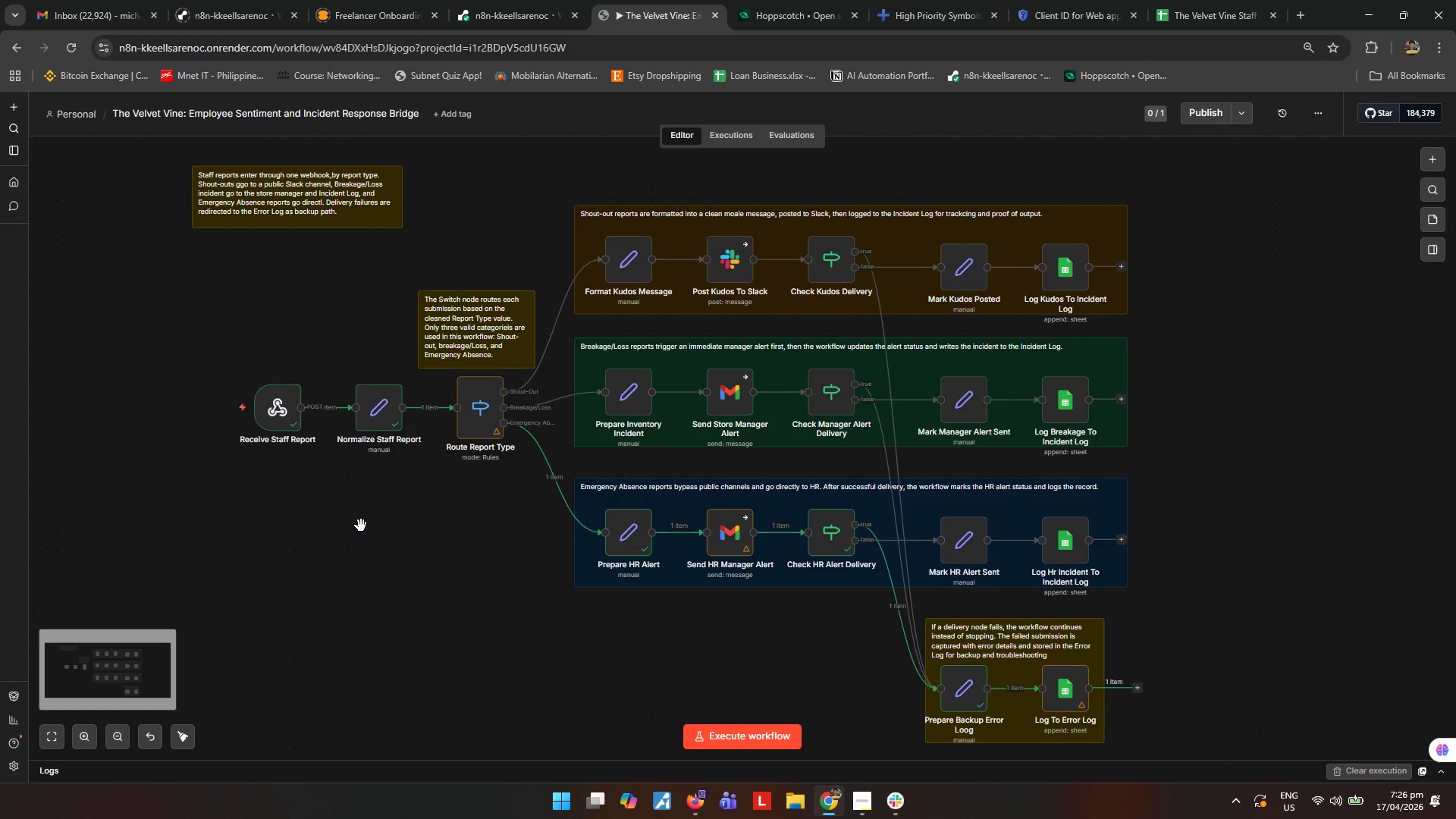 
key(Control+ControlLeft)
 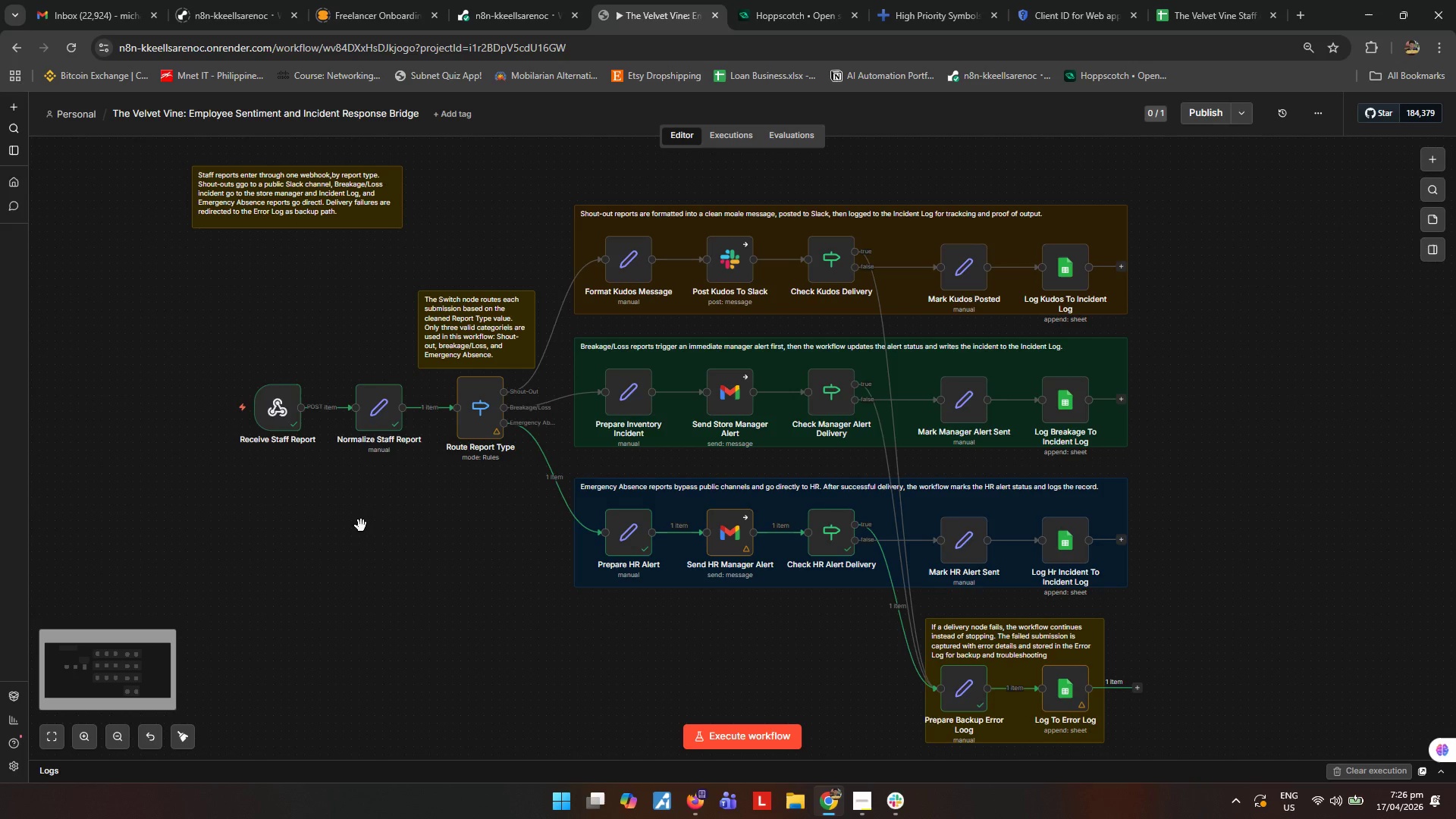 
key(Control+ControlLeft)
 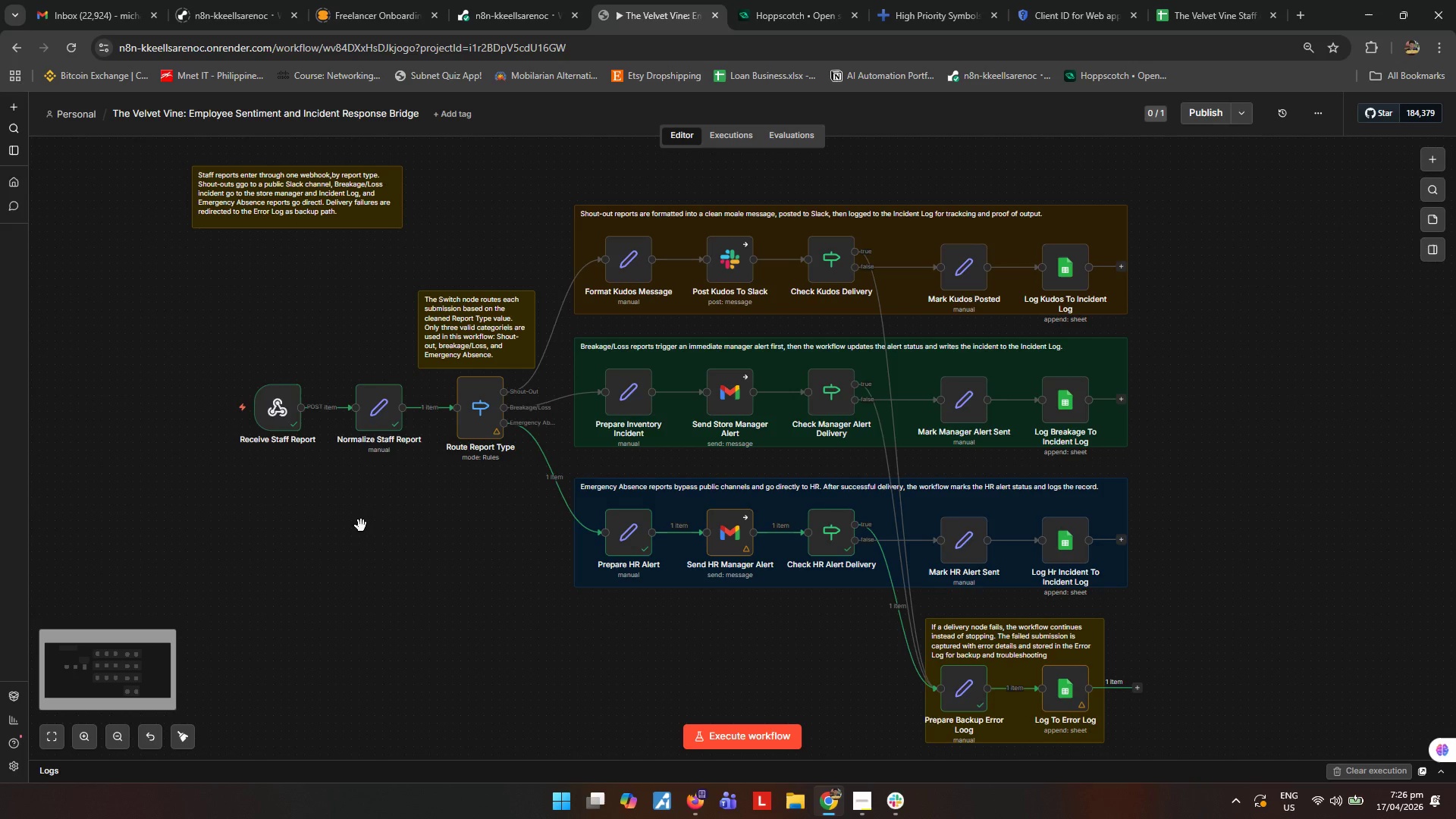 
key(Control+ControlLeft)
 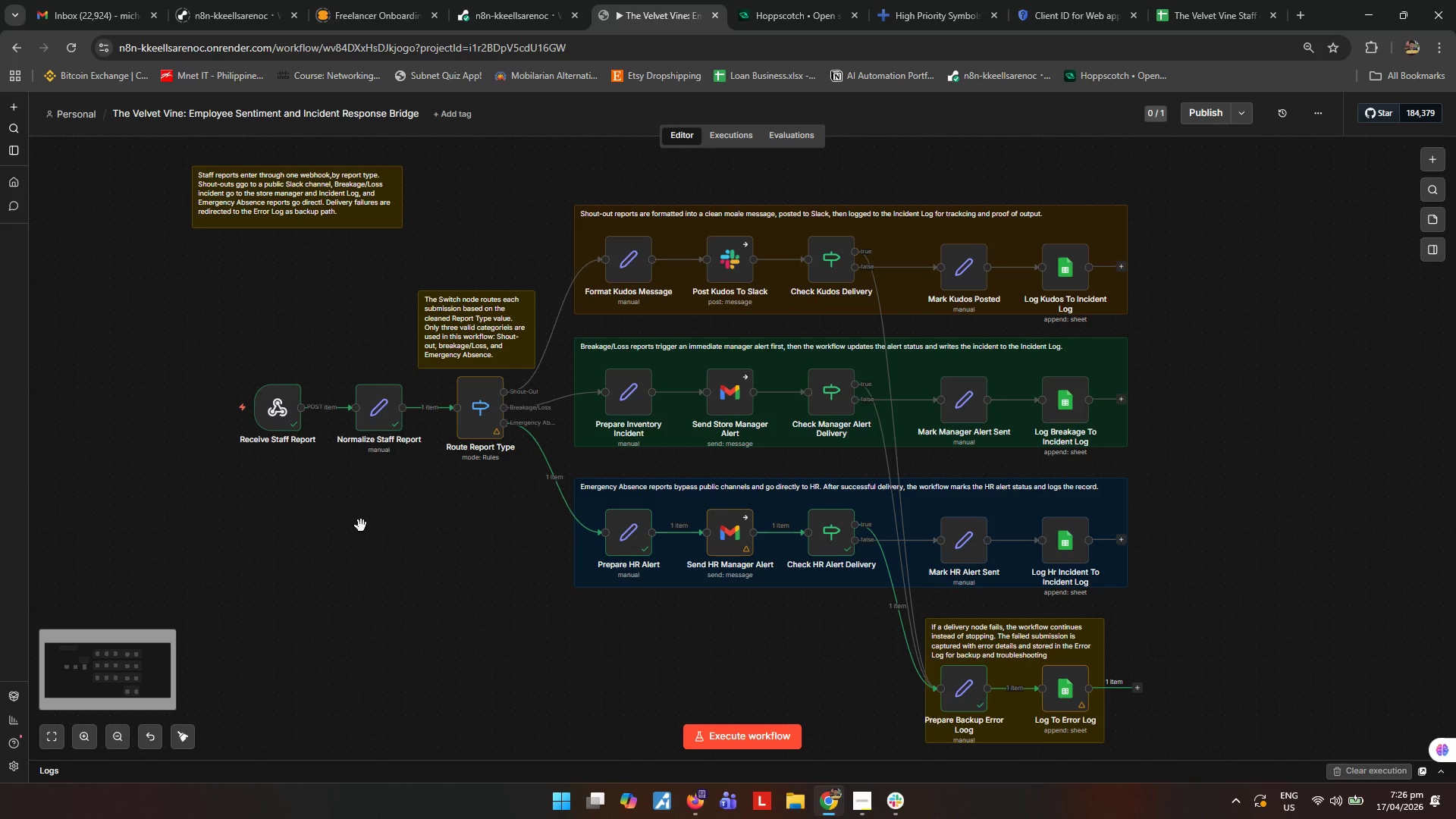 
key(Control+ControlLeft)